 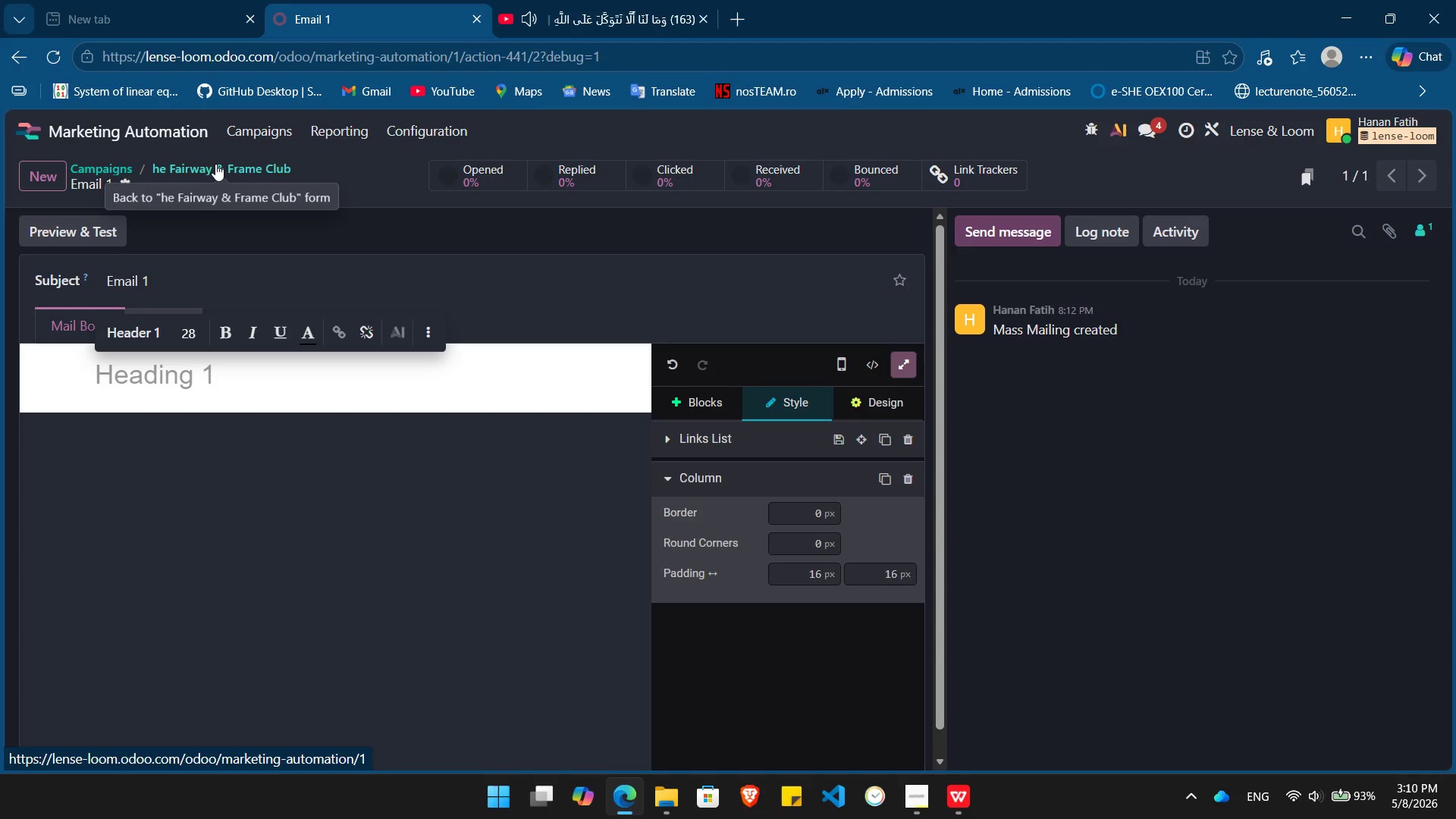 
left_click([39, 290])
 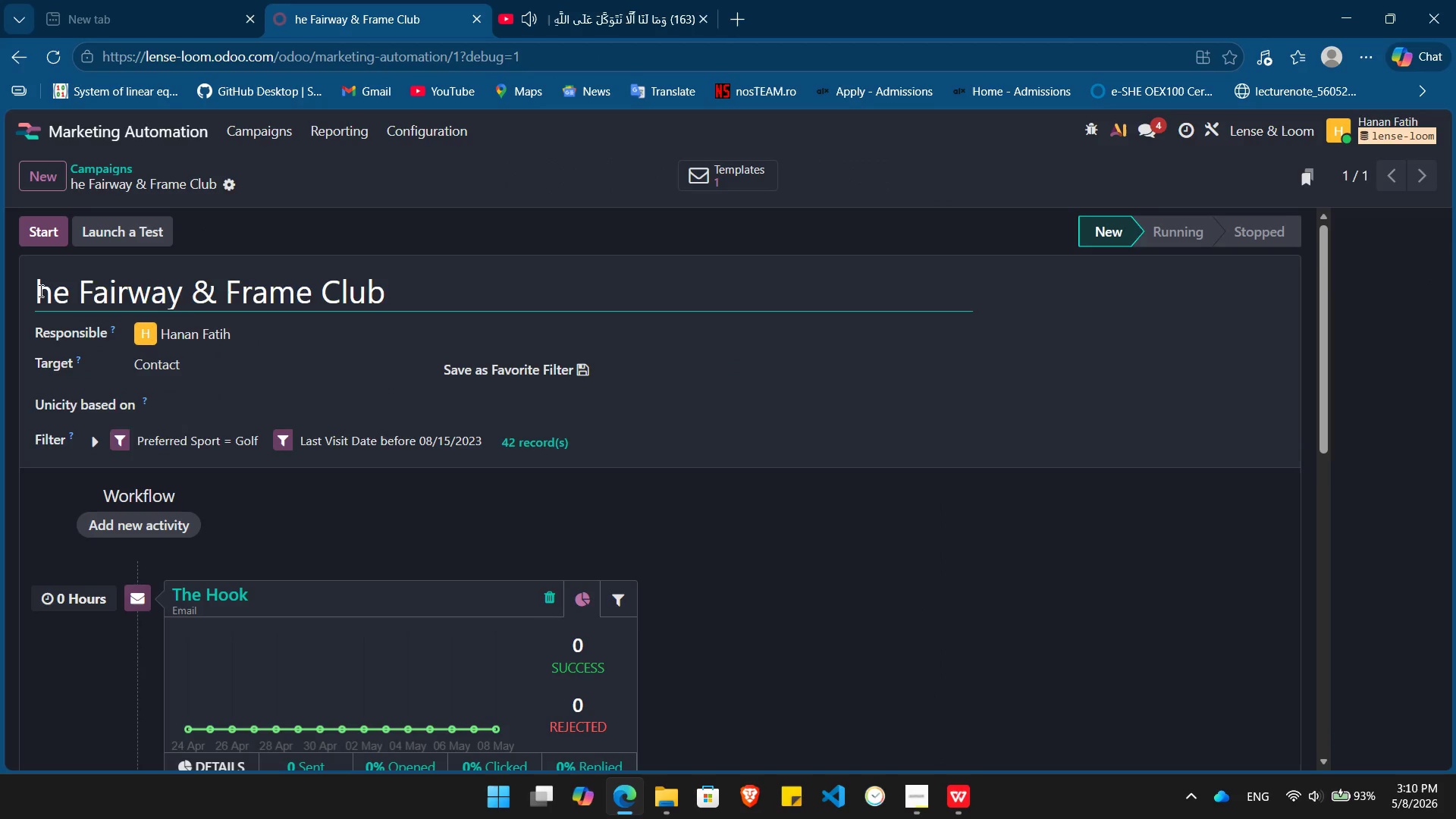 
key(Shift+ShiftLeft)
 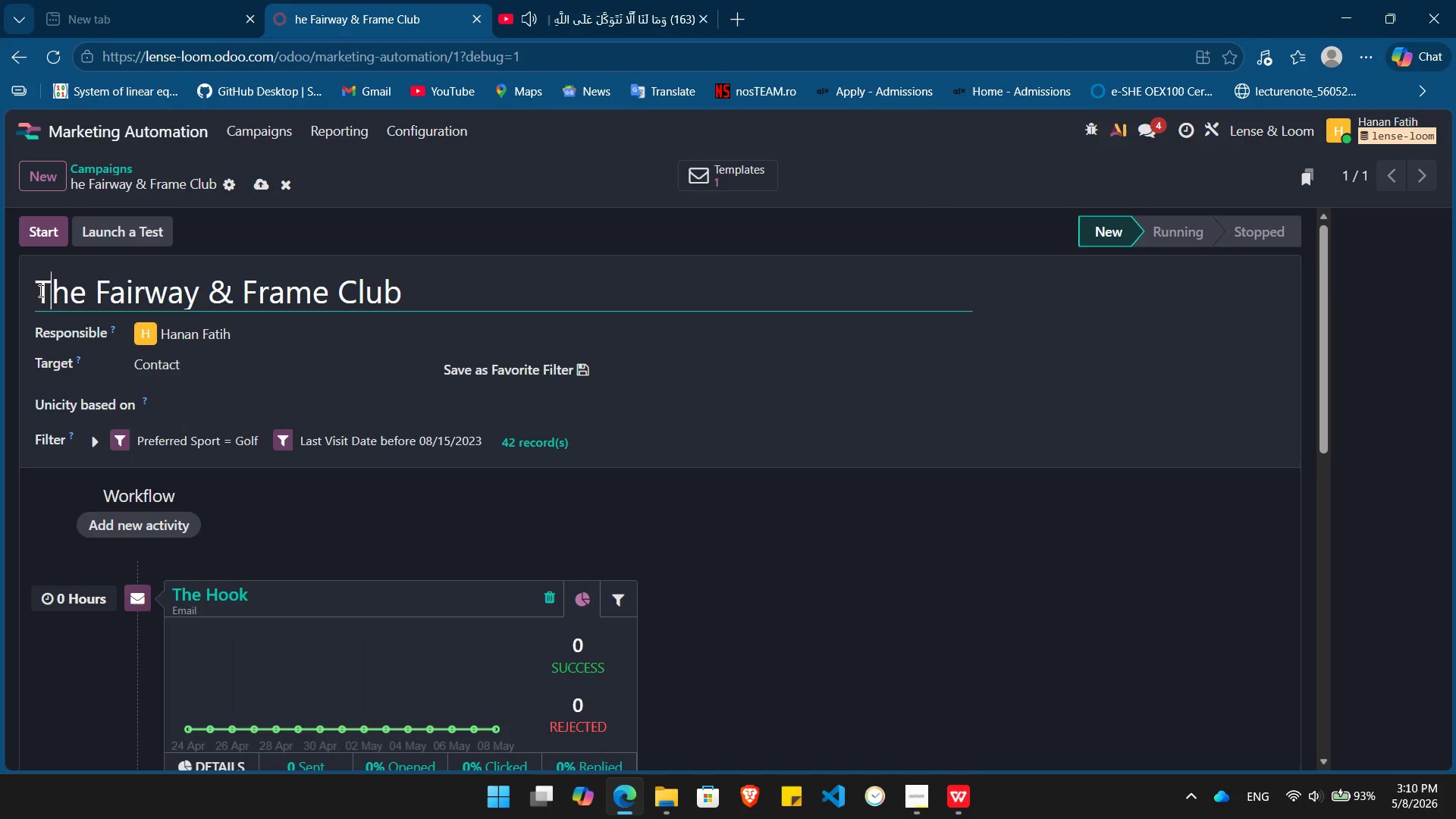 
key(Shift+T)
 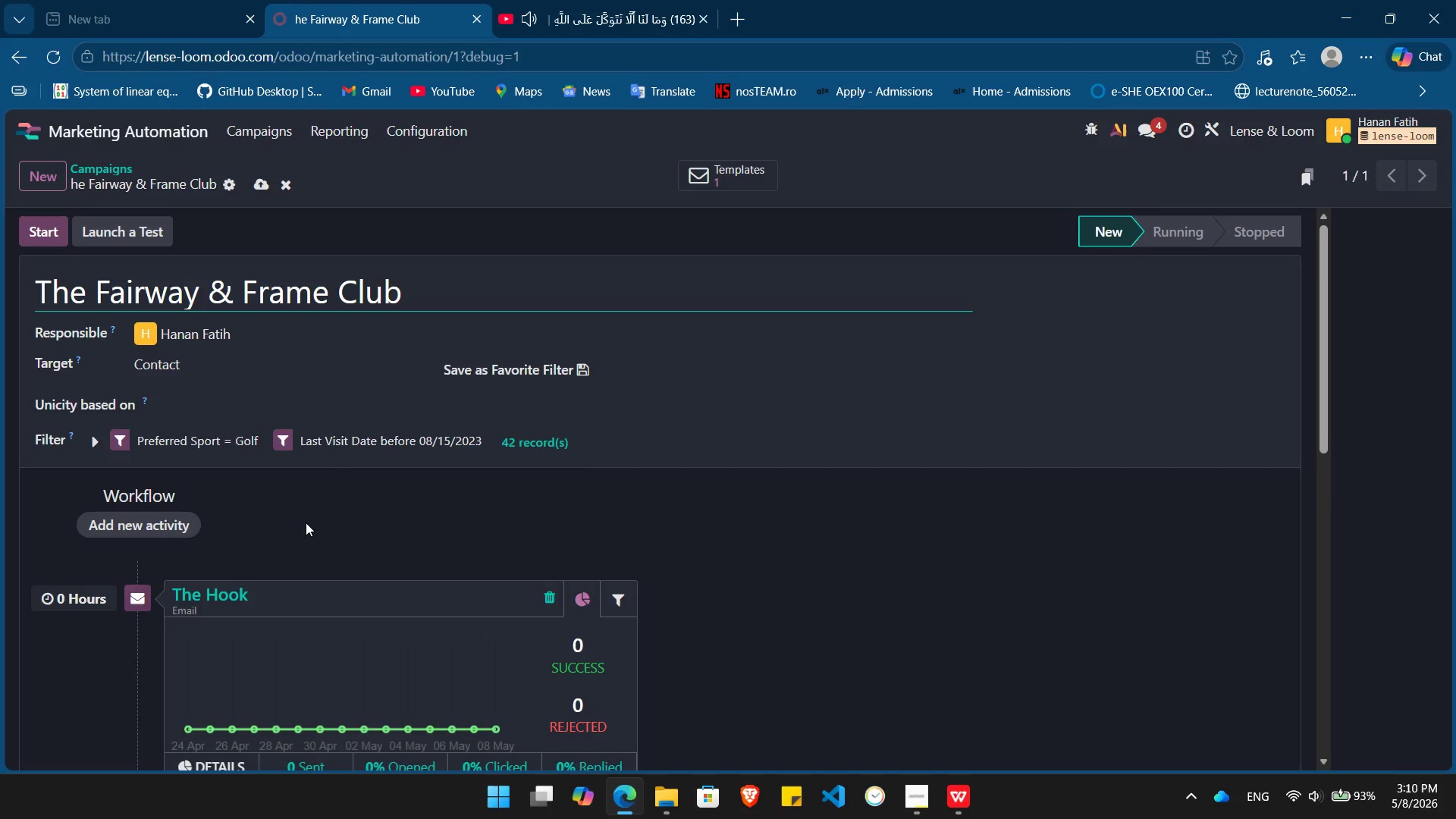 
mouse_move([329, 522])
 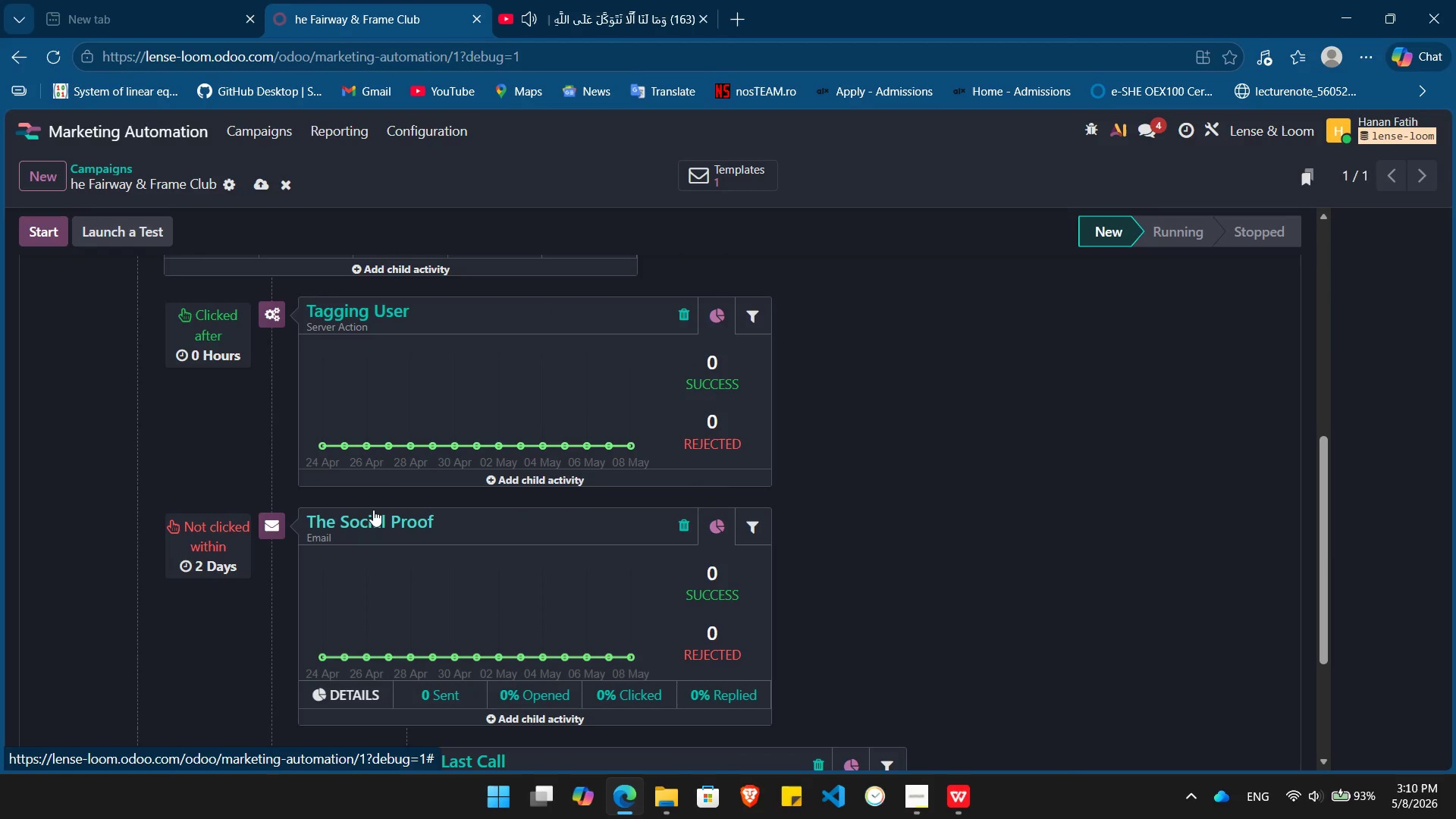 
left_click([373, 510])
 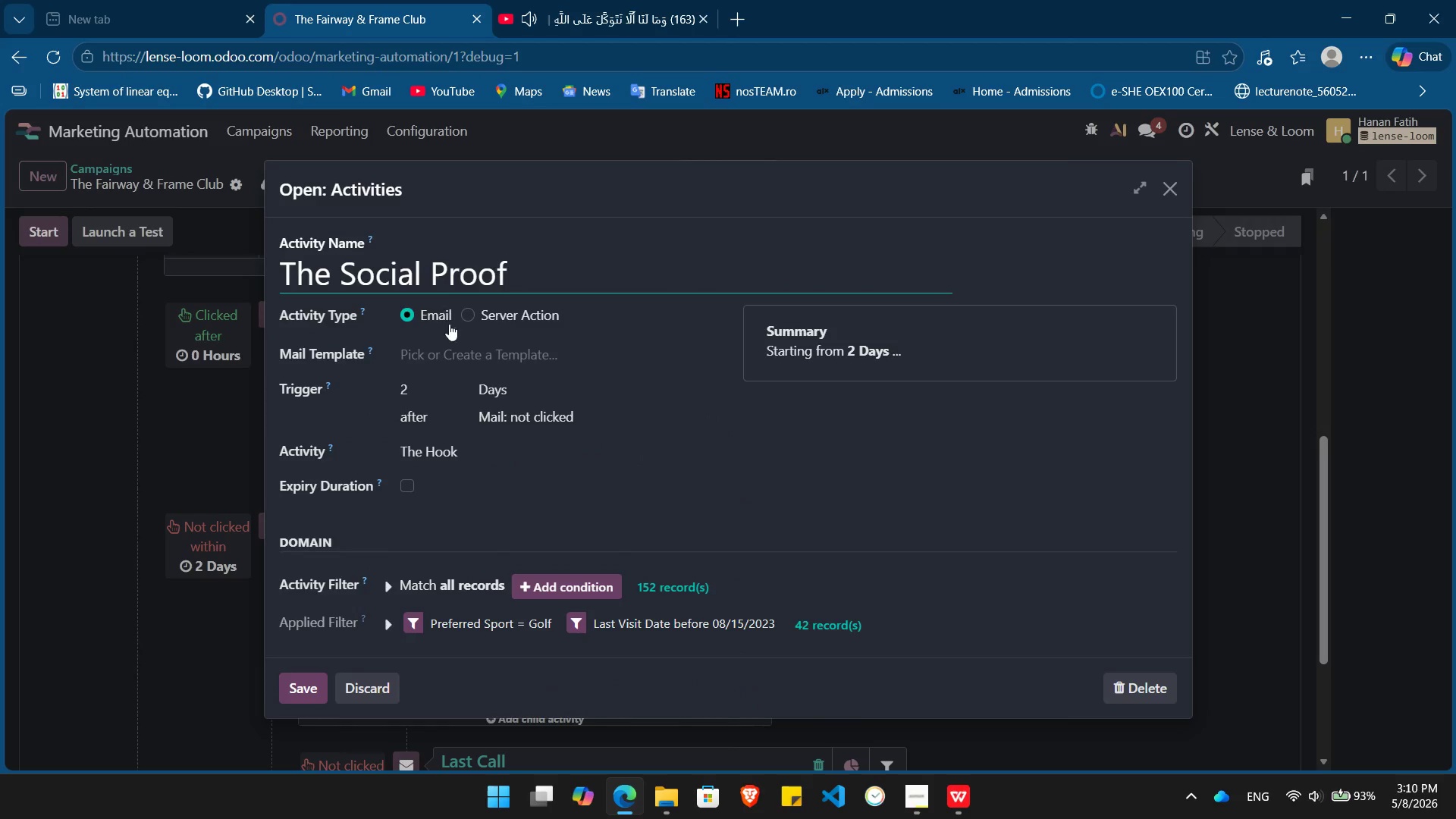 
left_click([453, 347])
 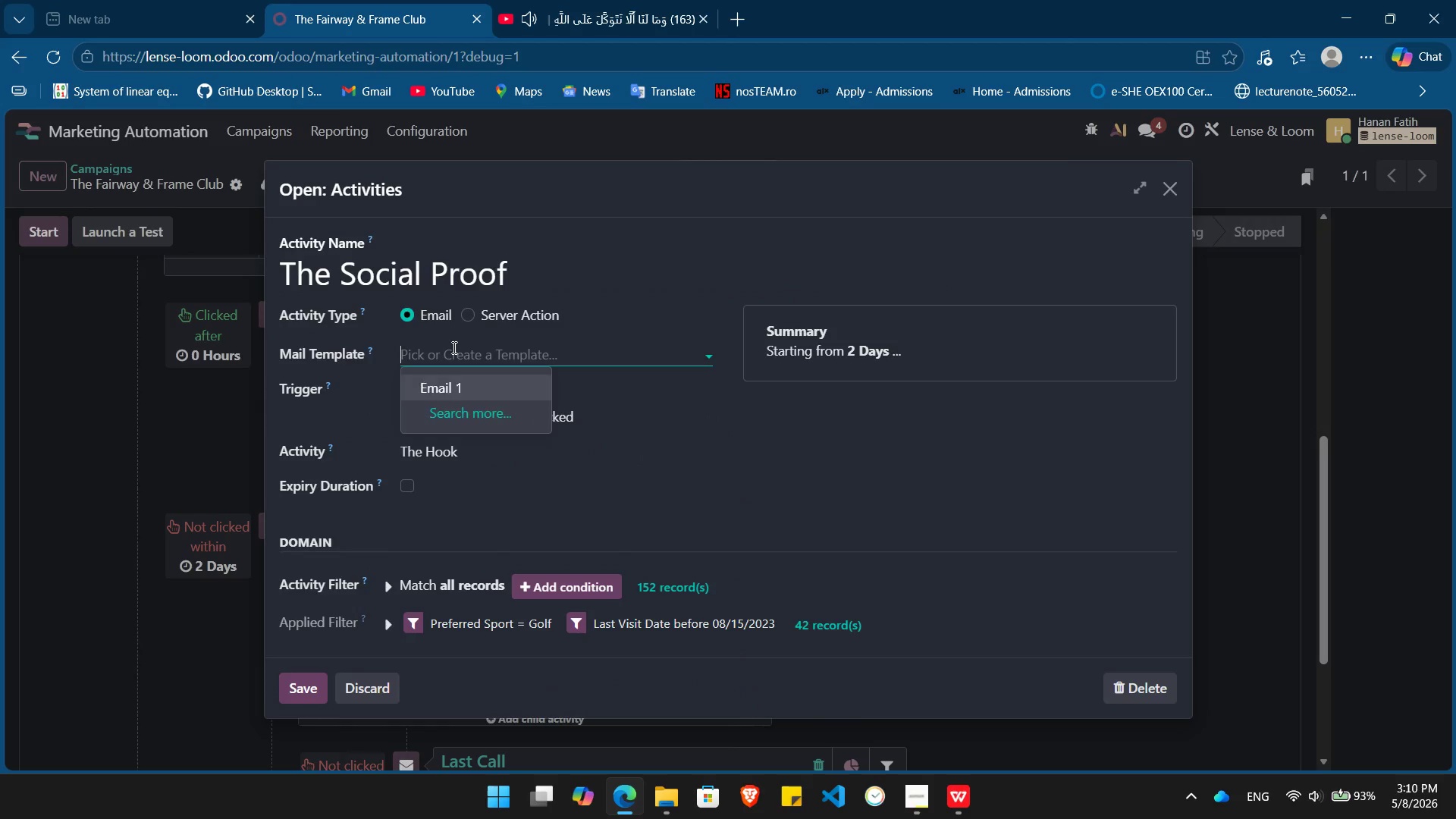 
type(Email 2)
 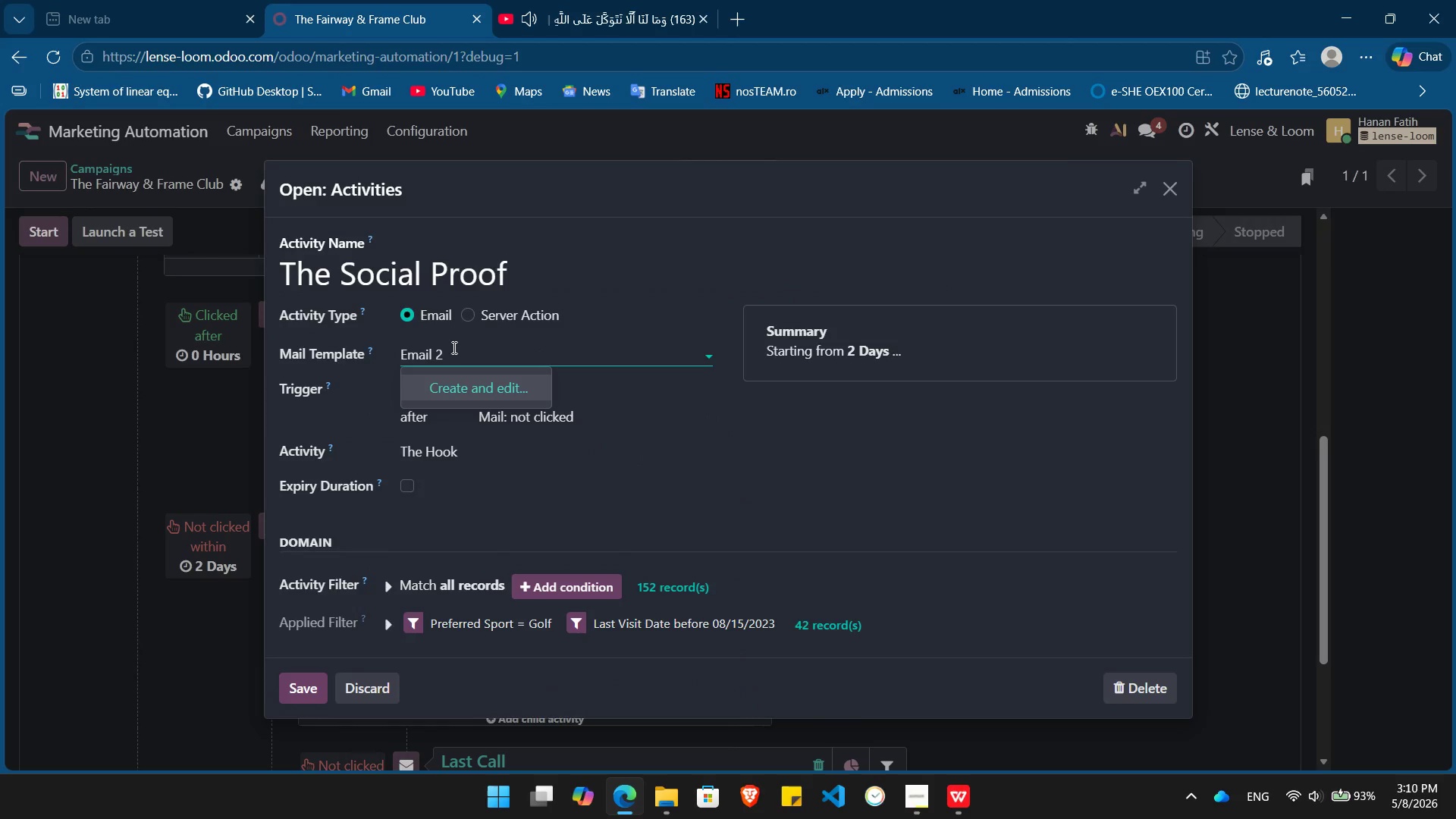 
key(Enter)
 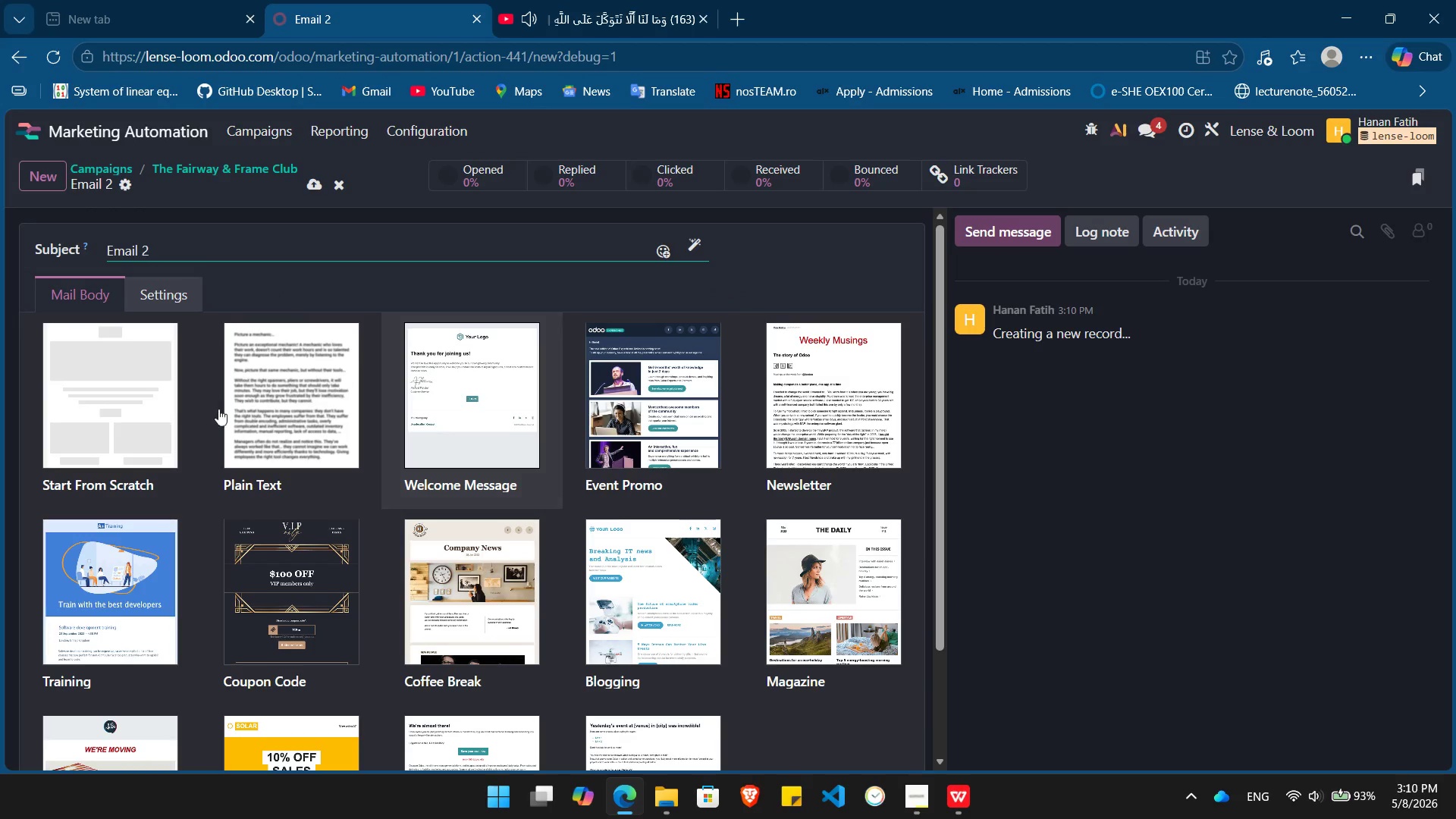 
left_click([103, 371])
 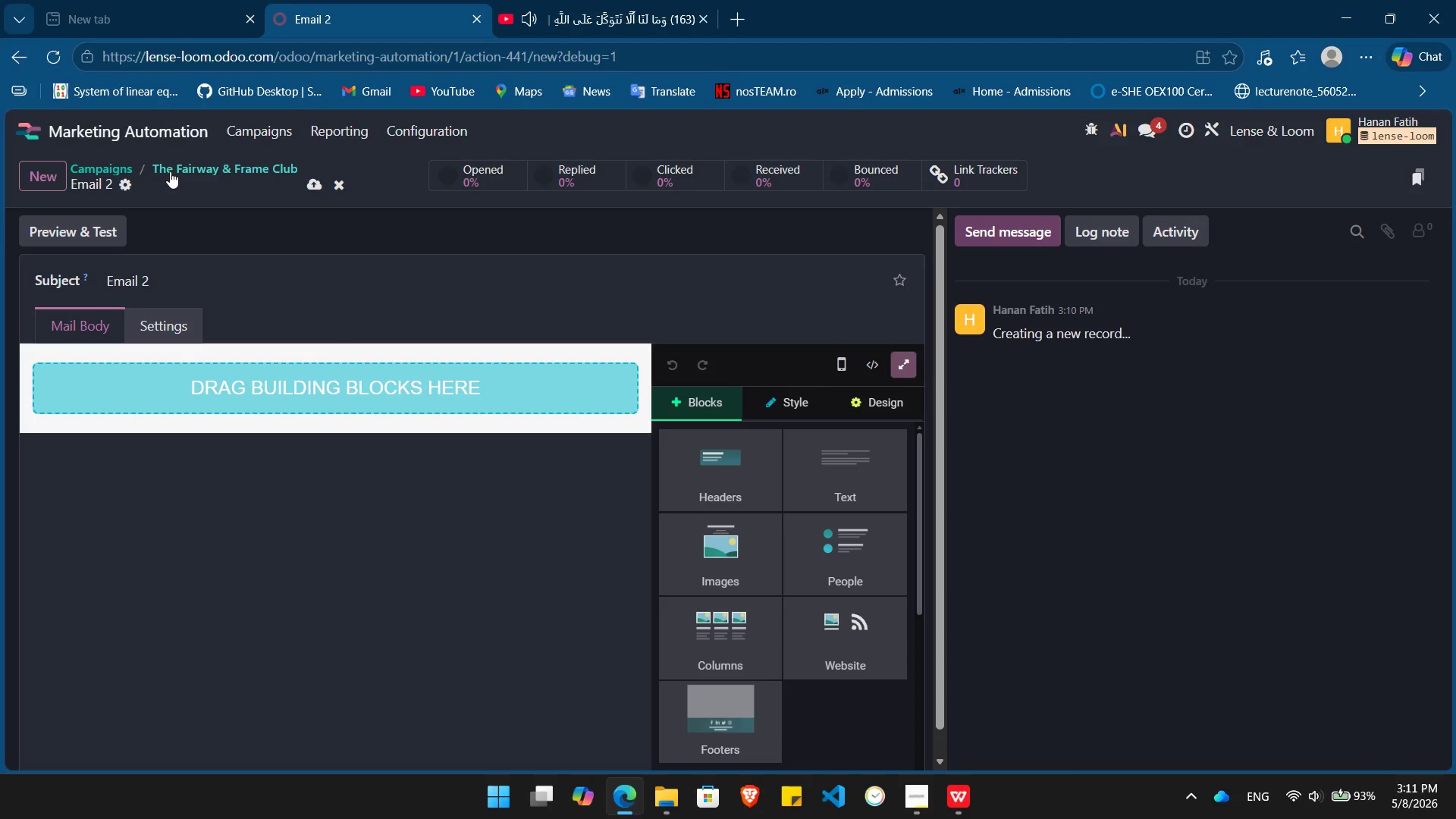 
left_click([190, 171])
 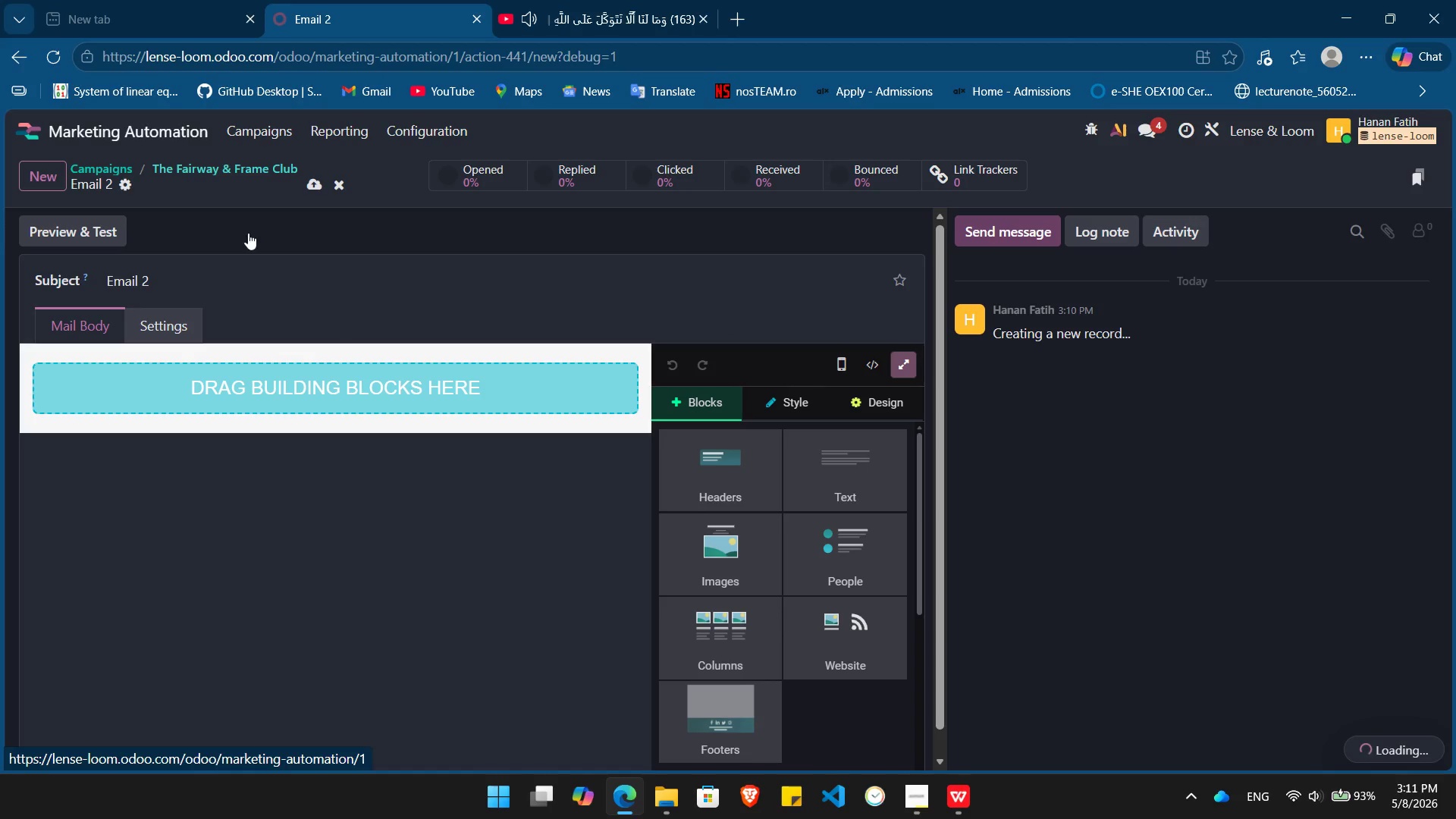 
mouse_move([357, 395])
 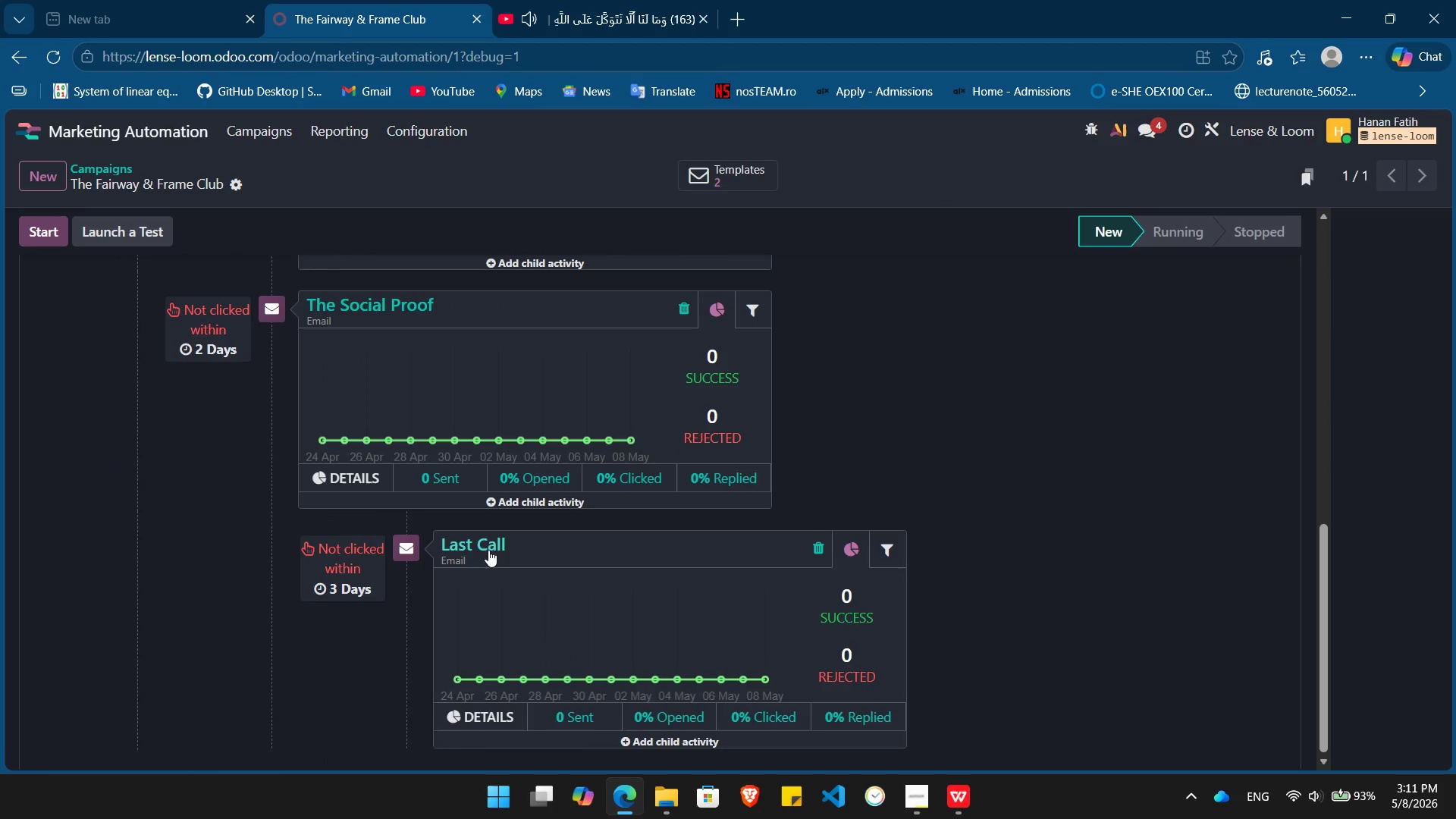 
left_click([482, 547])
 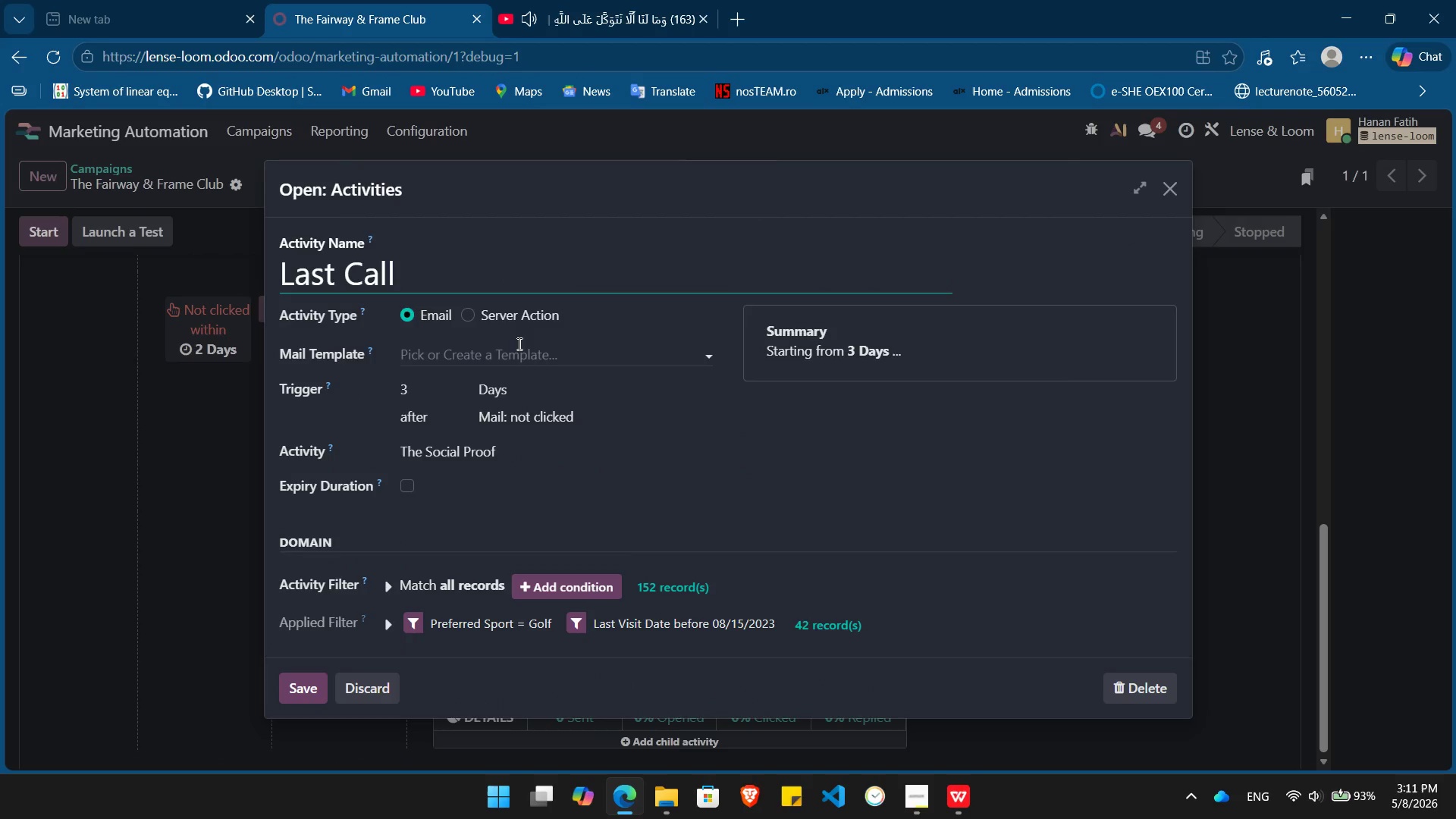 
left_click([519, 351])
 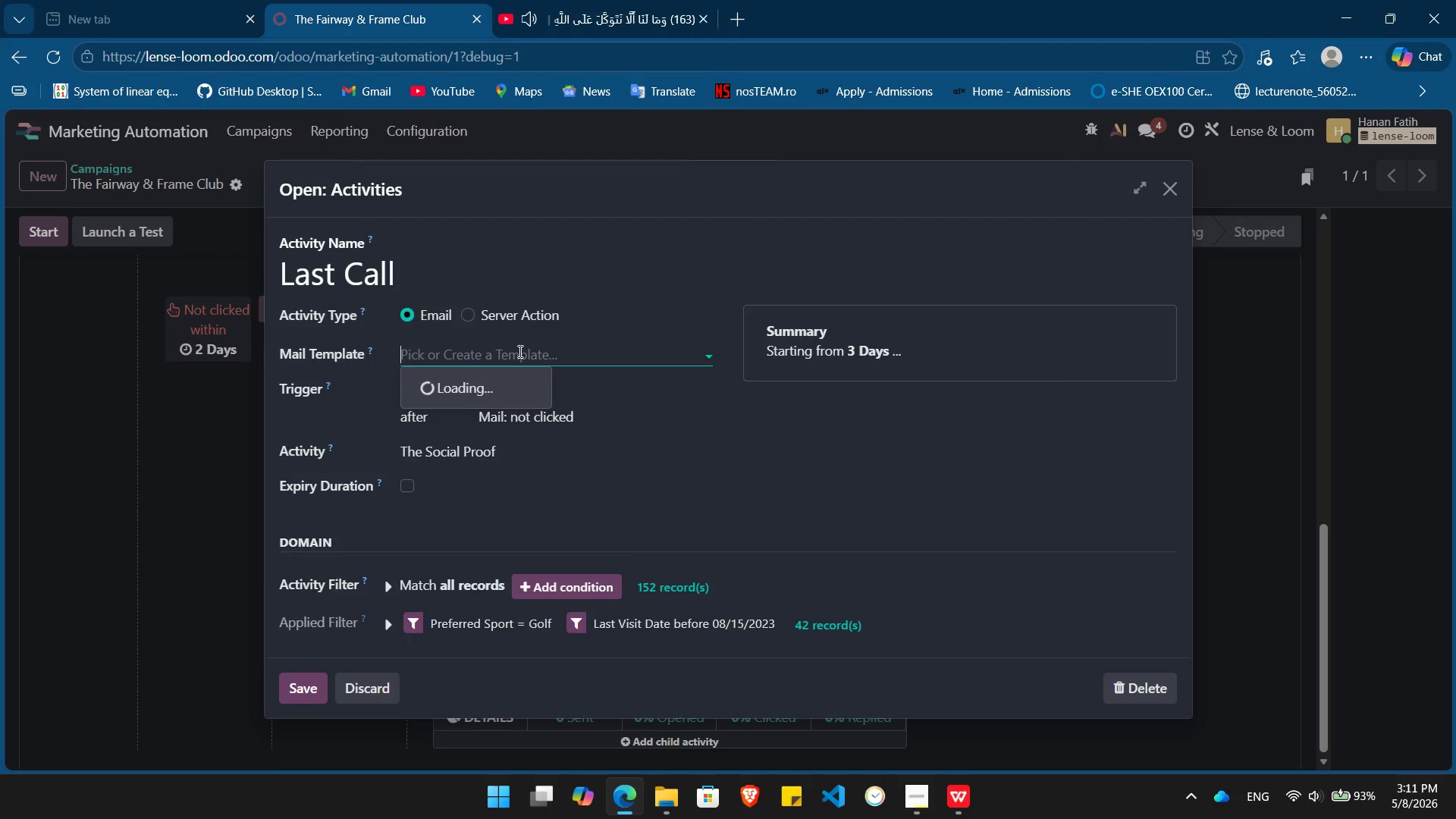 
type(Email 3)
 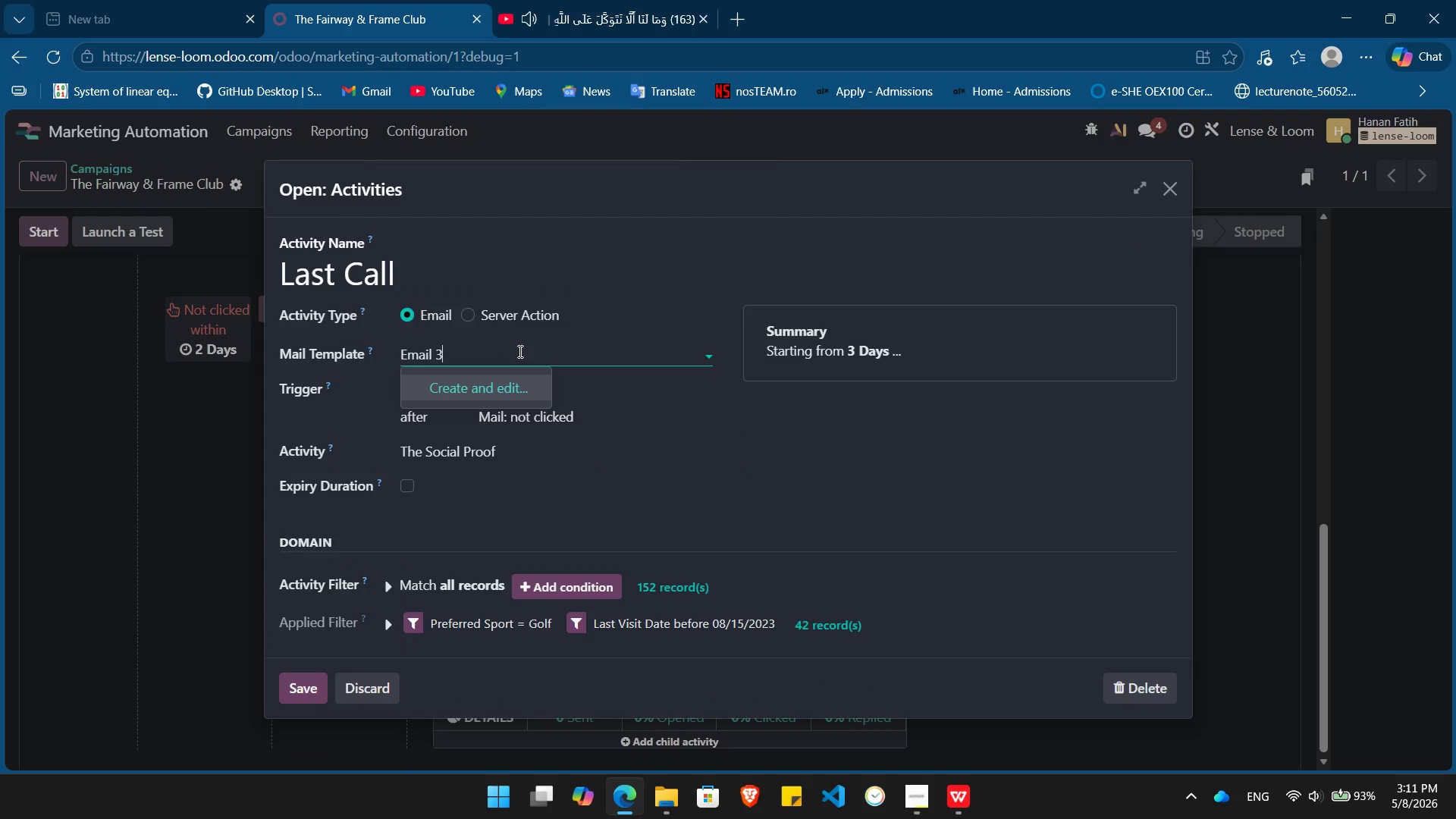 
key(Enter)
 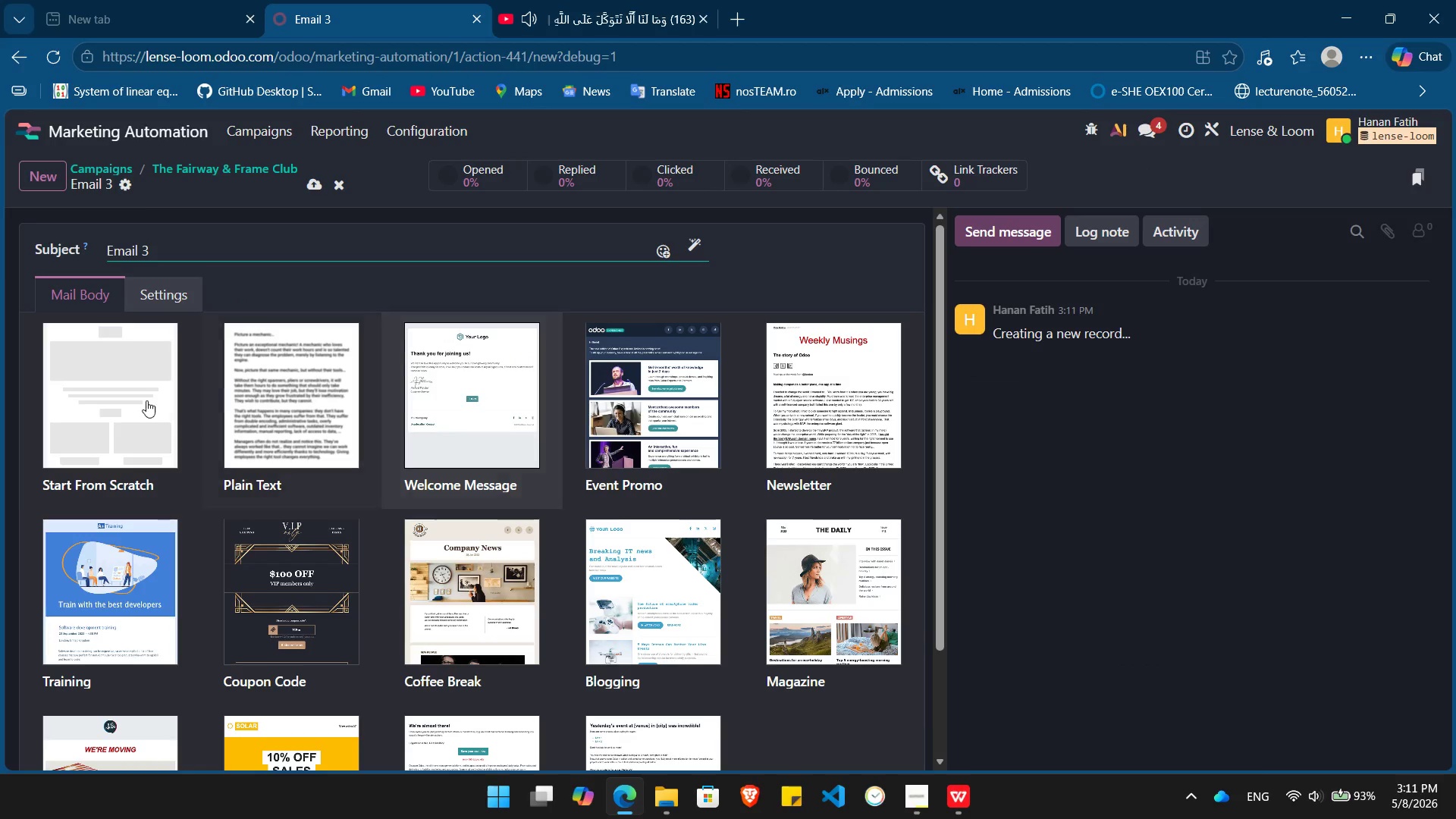 
left_click([139, 398])
 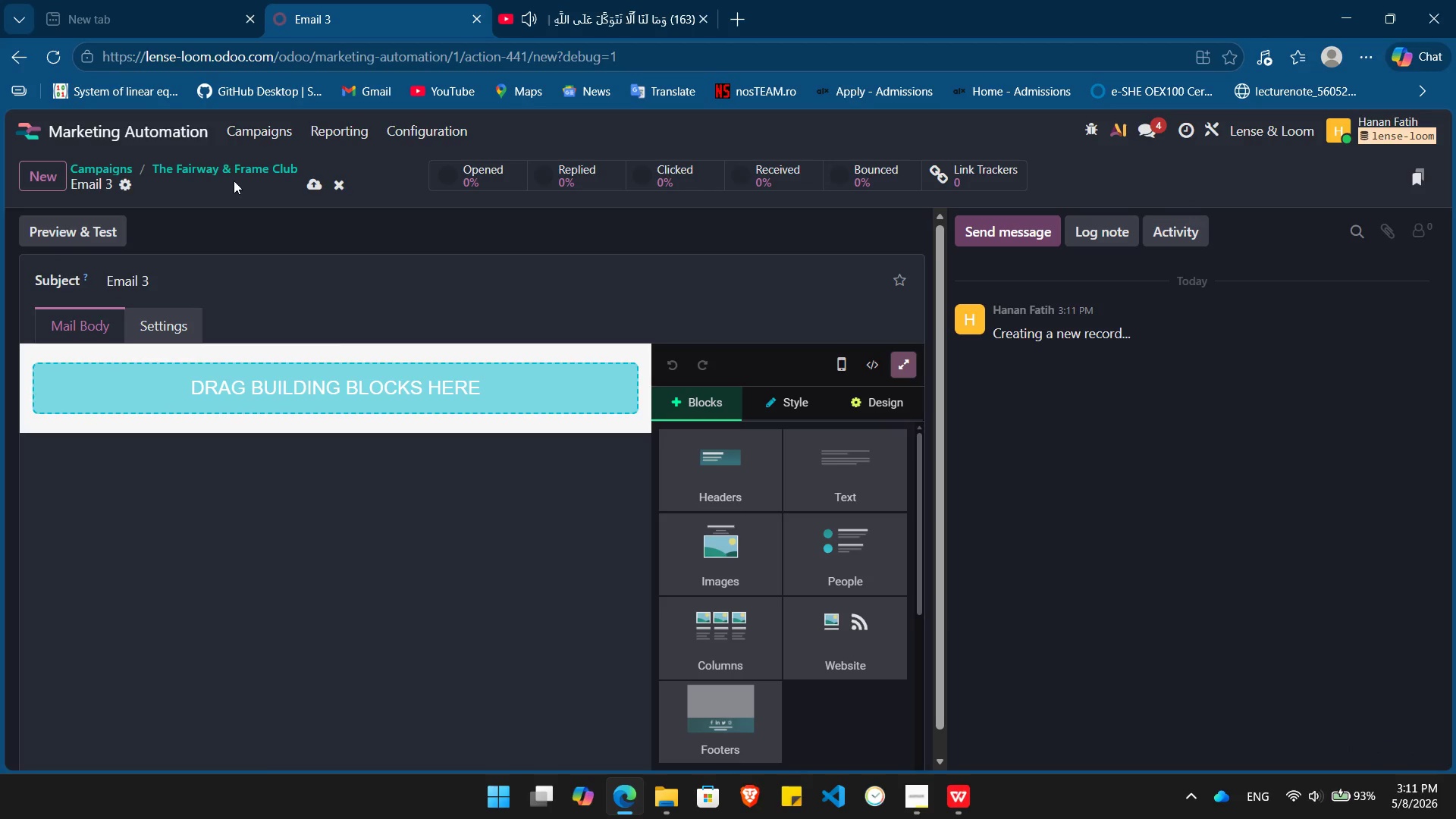 
left_click([243, 167])
 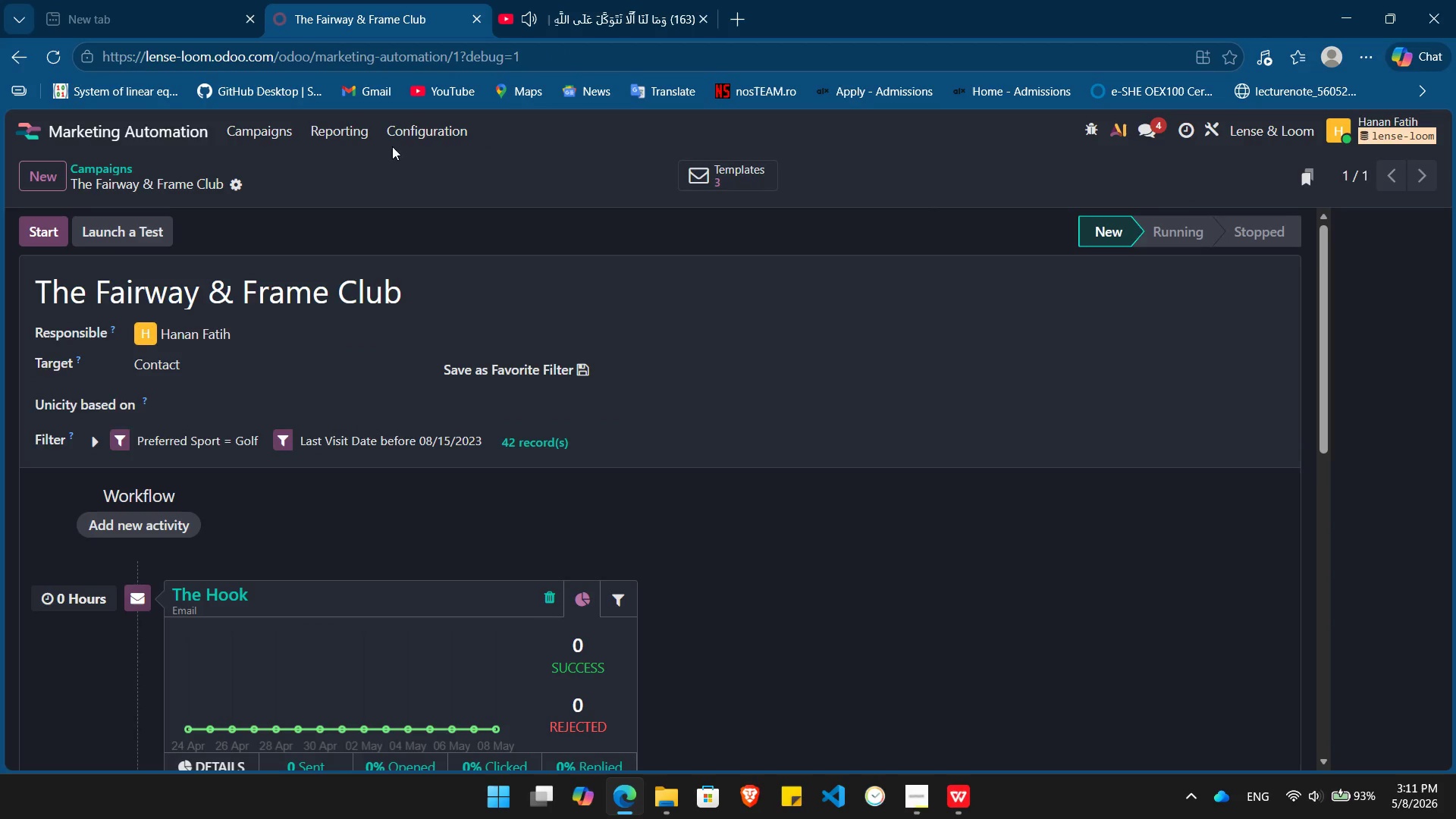 
left_click([755, 165])
 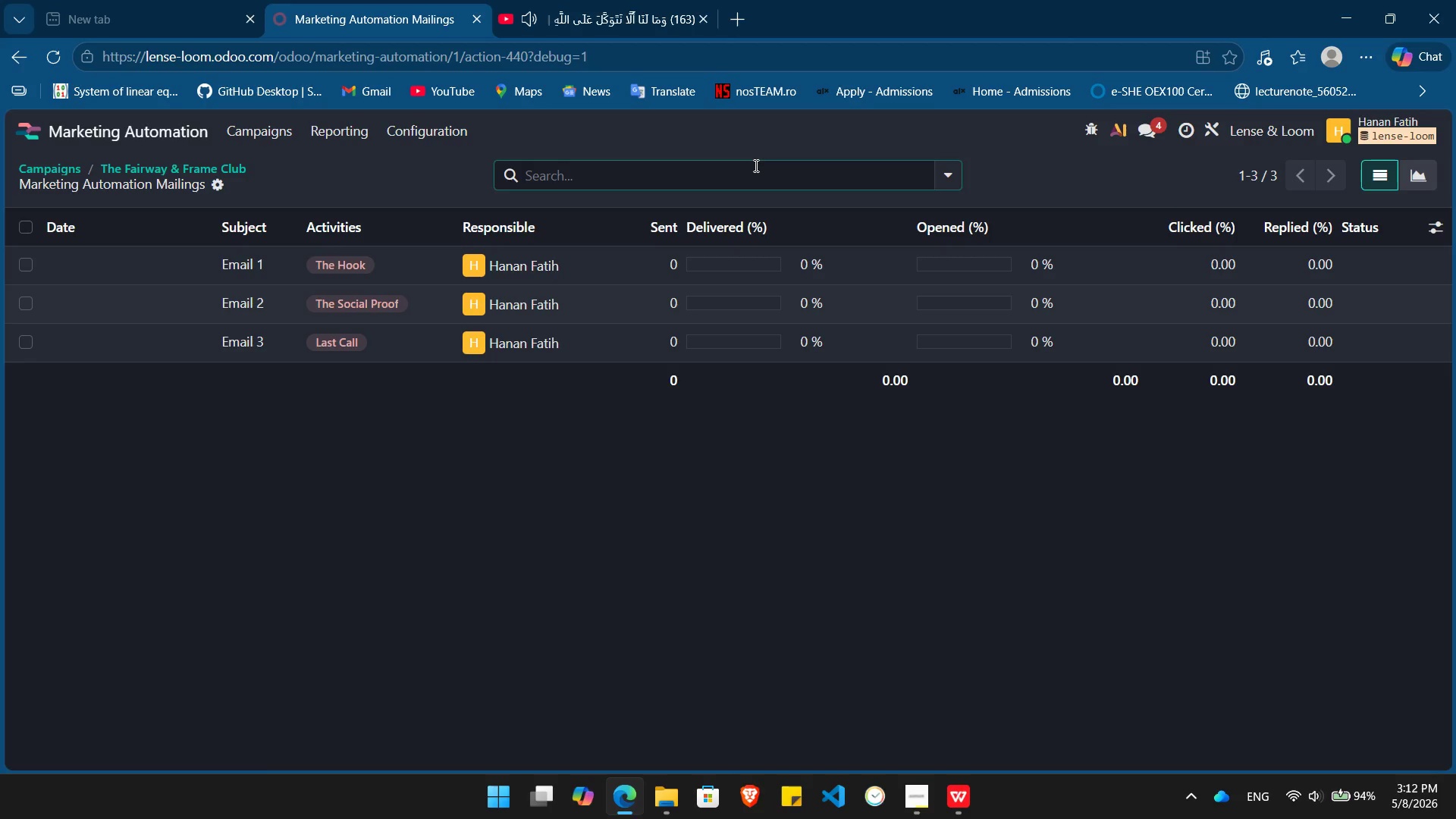 
wait(68.14)
 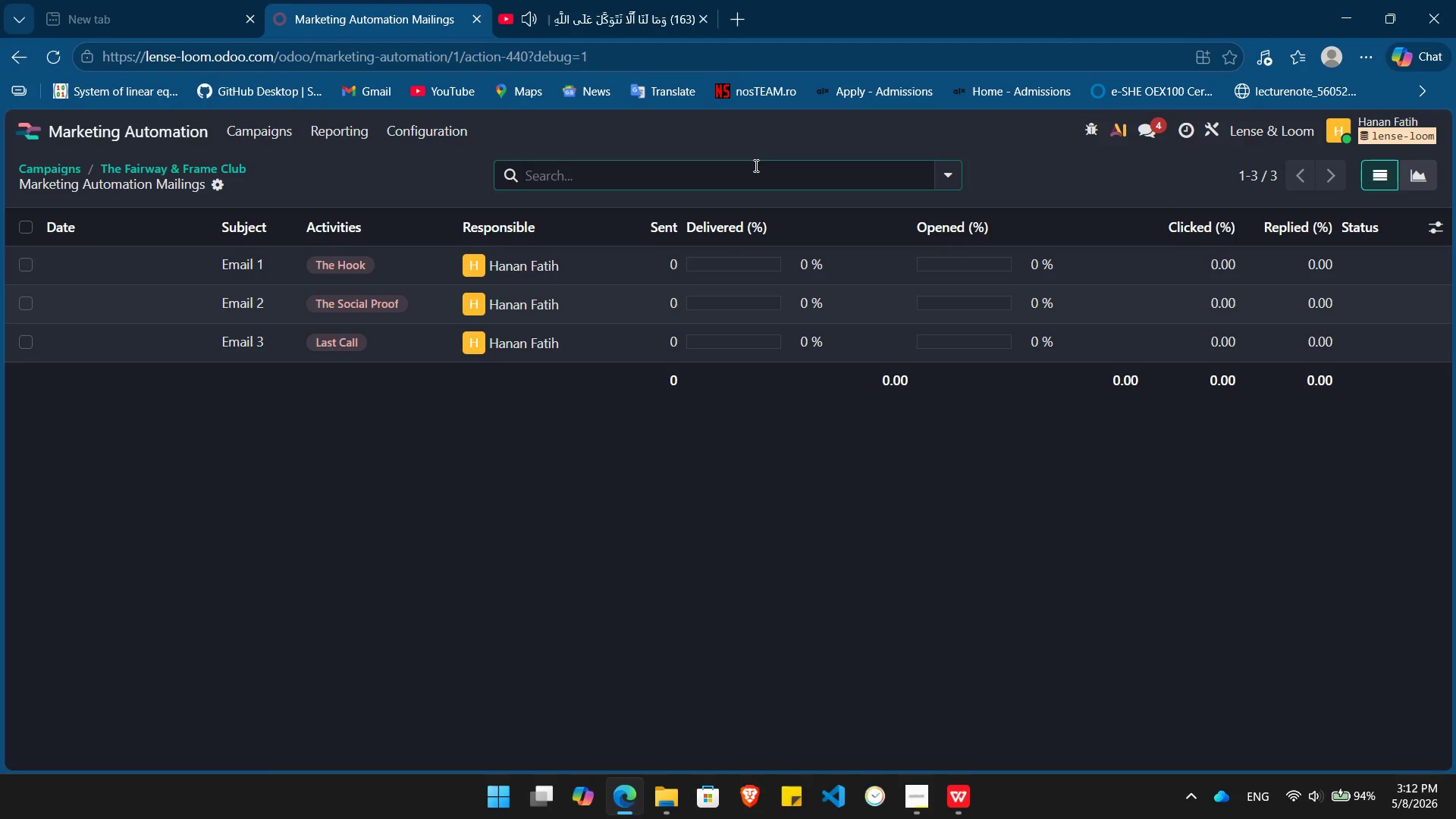 
left_click([308, 262])
 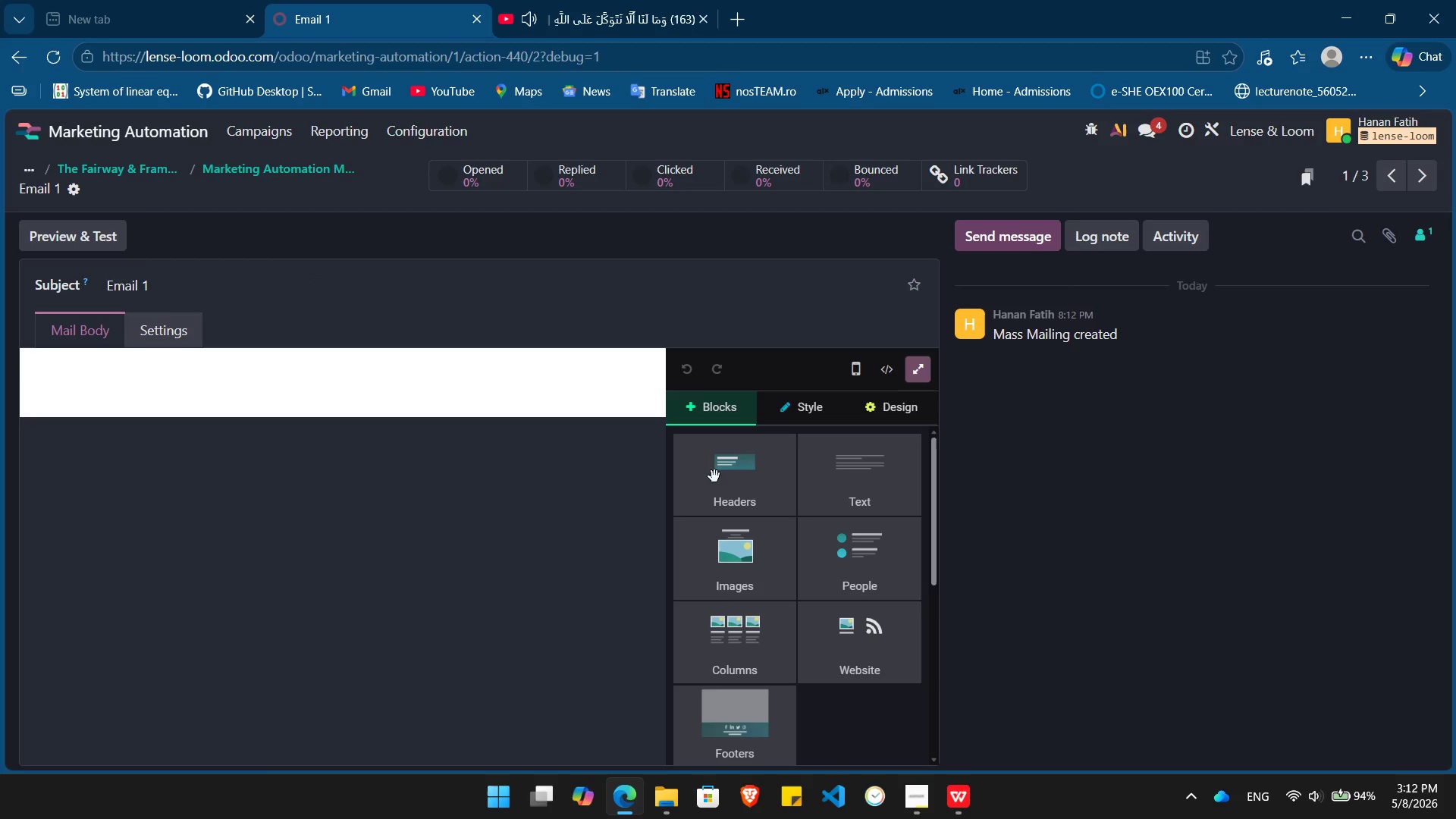 
left_click([307, 384])
 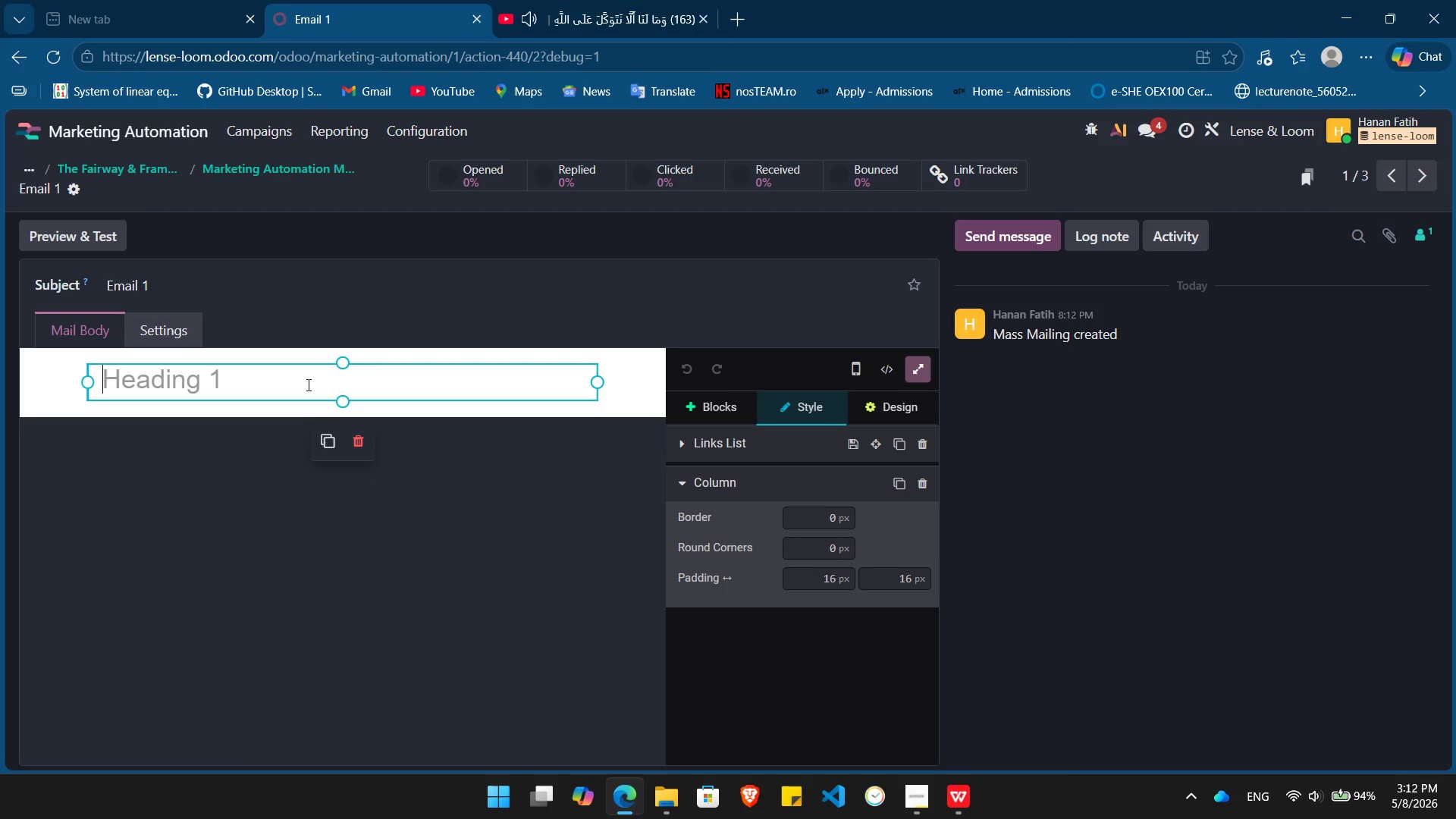 
wait(15.81)
 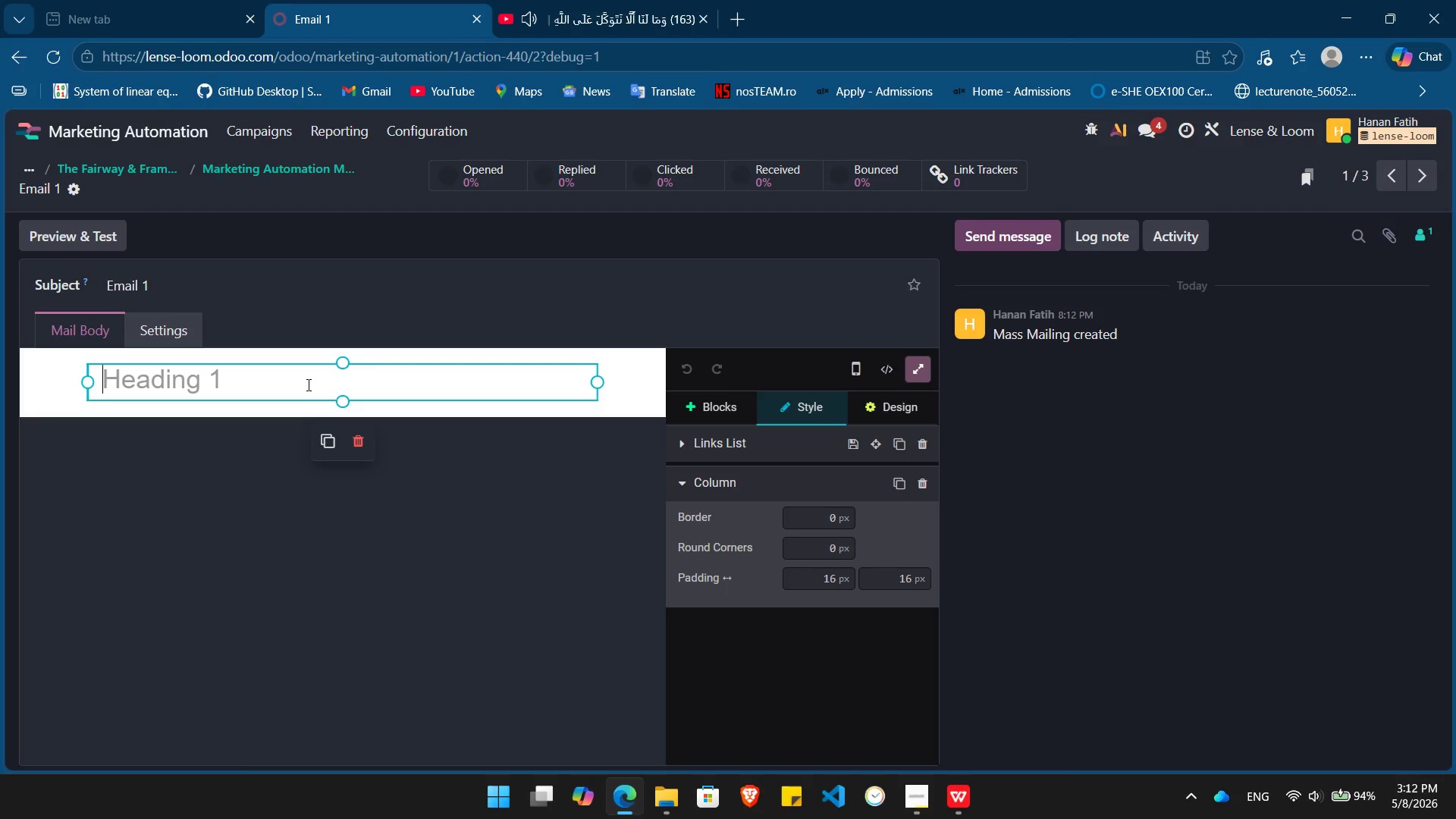 
key(VolumeDown)
 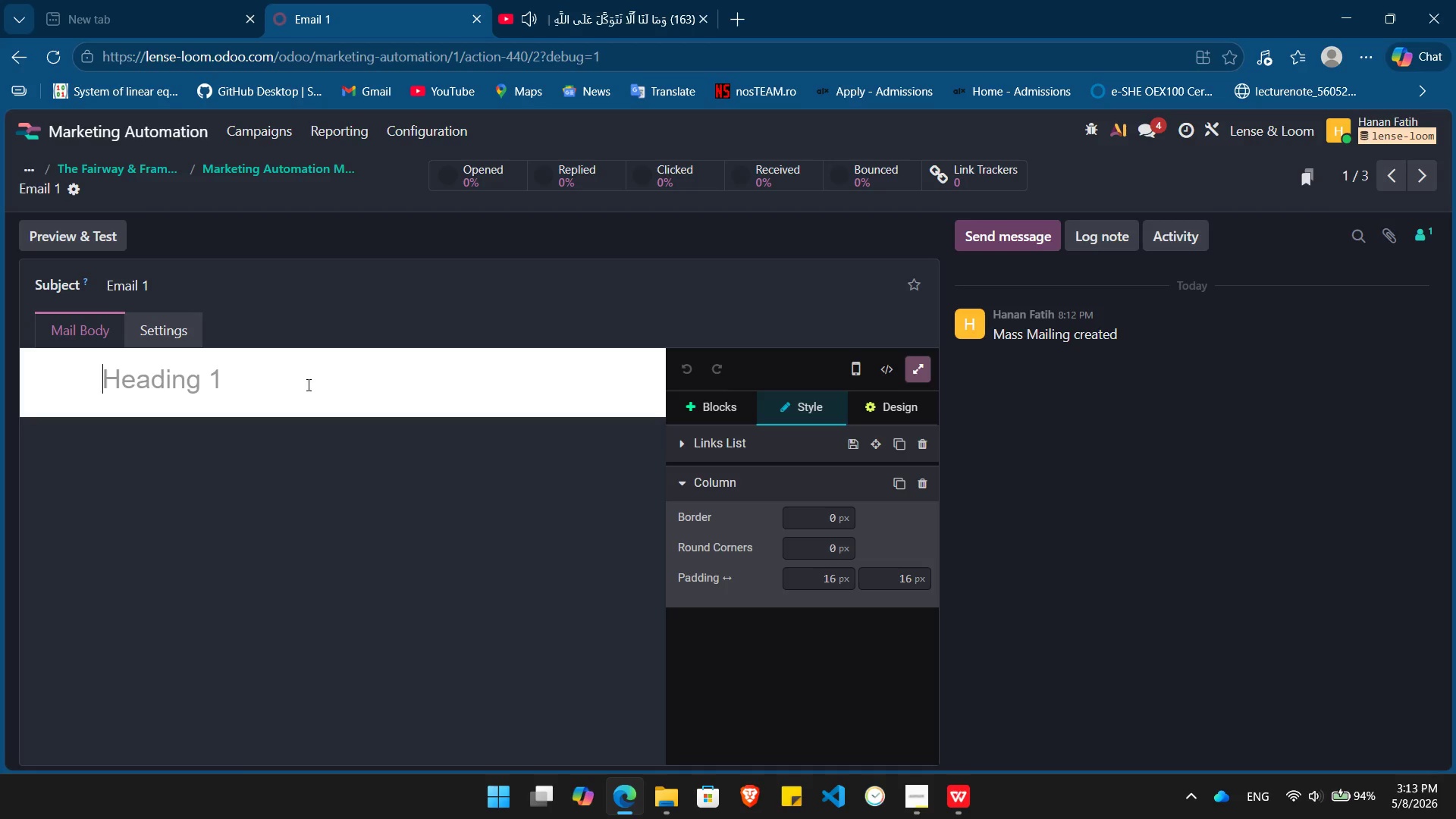 
wait(26.23)
 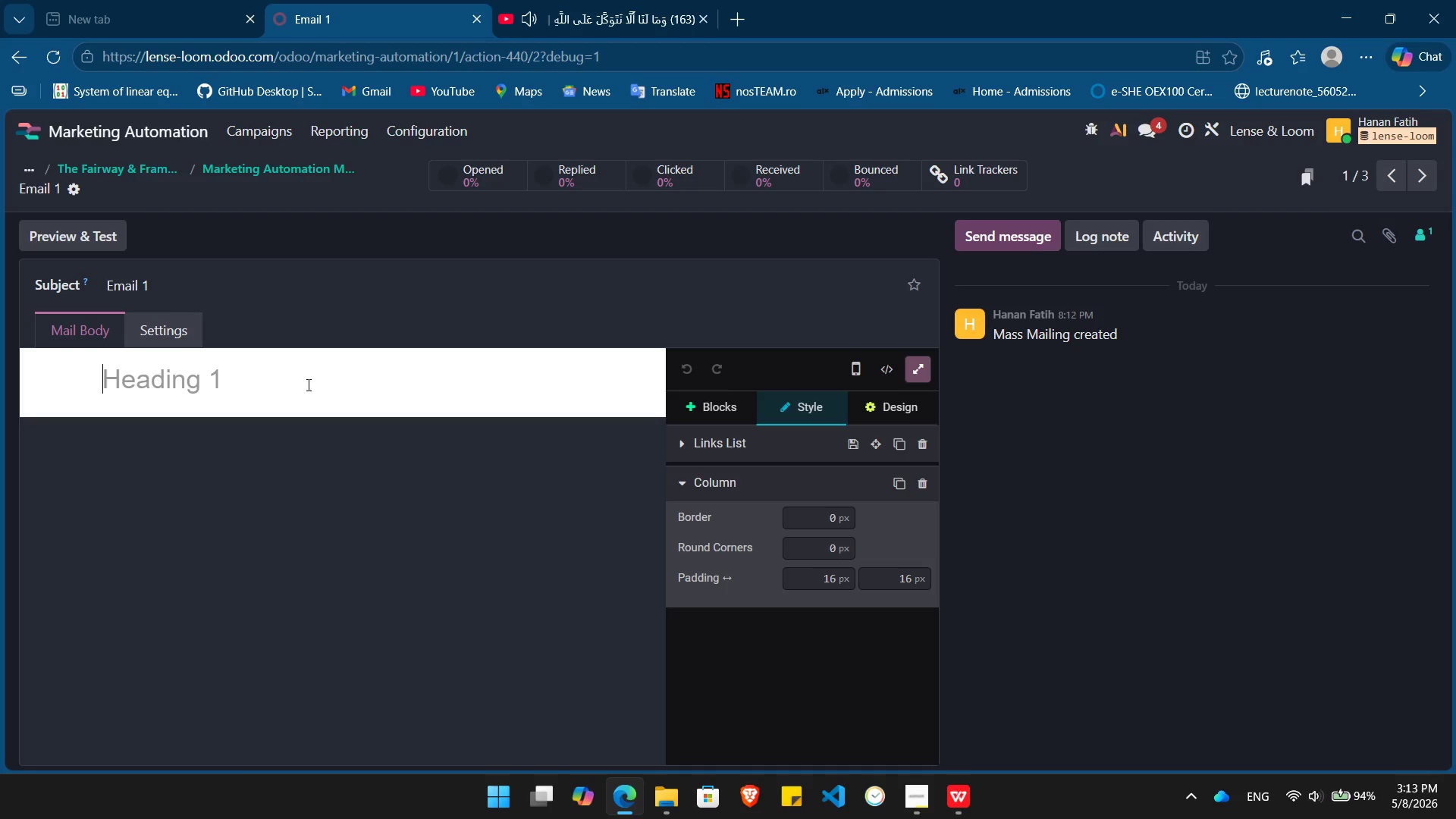 
double_click([259, 284])
 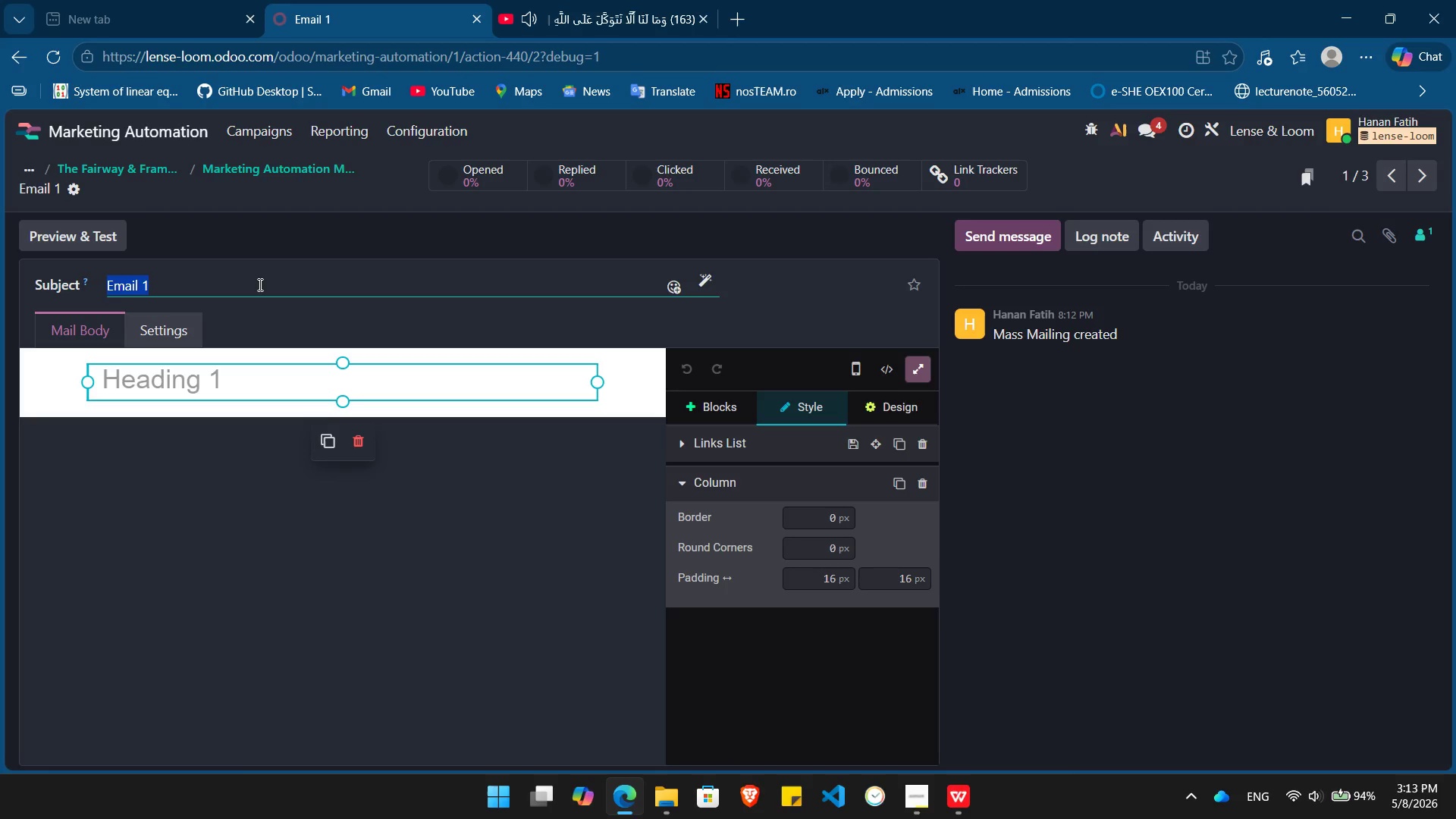 
triple_click([259, 284])
 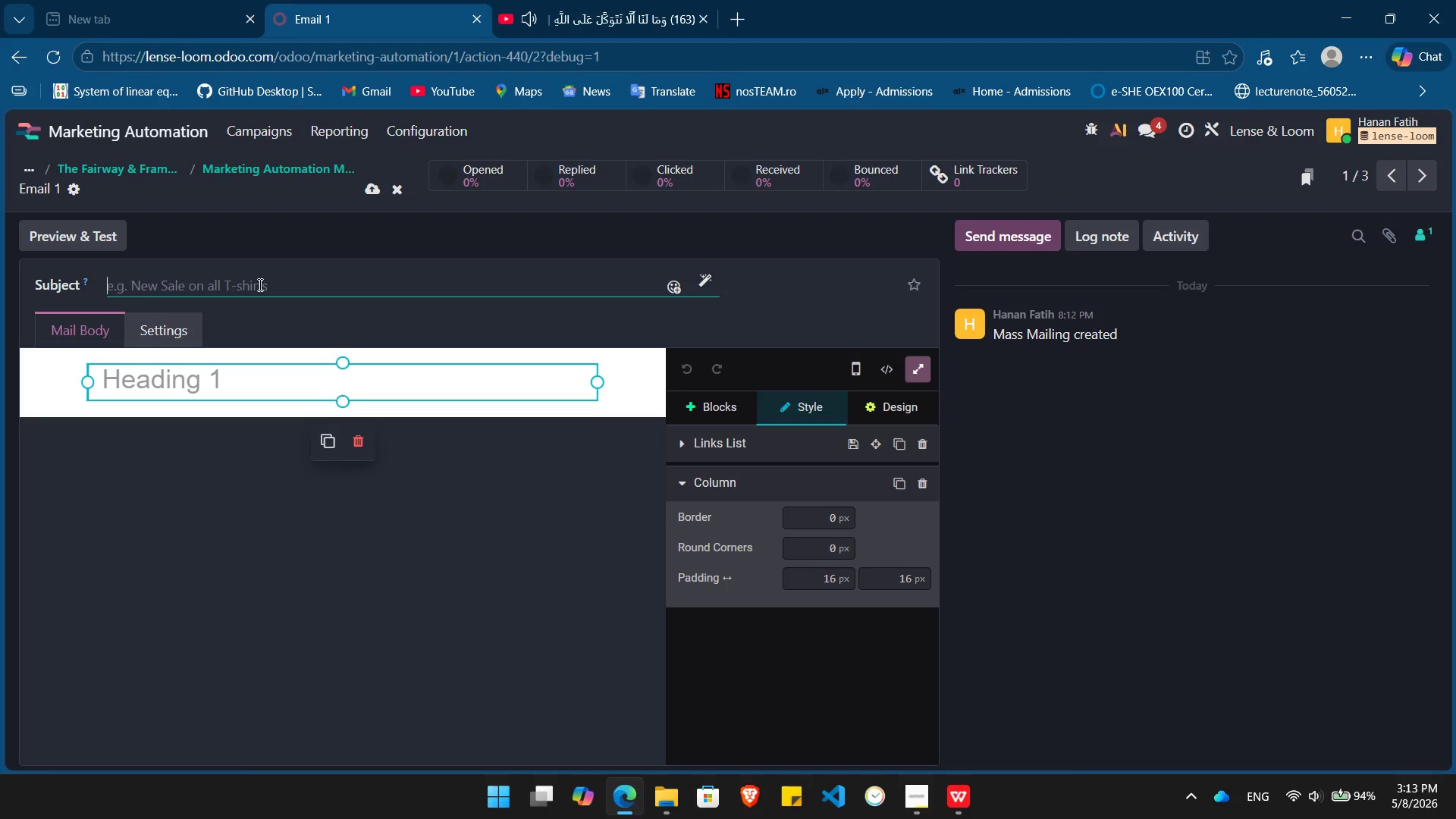 
key(Backspace)
type(We miss you on the )
 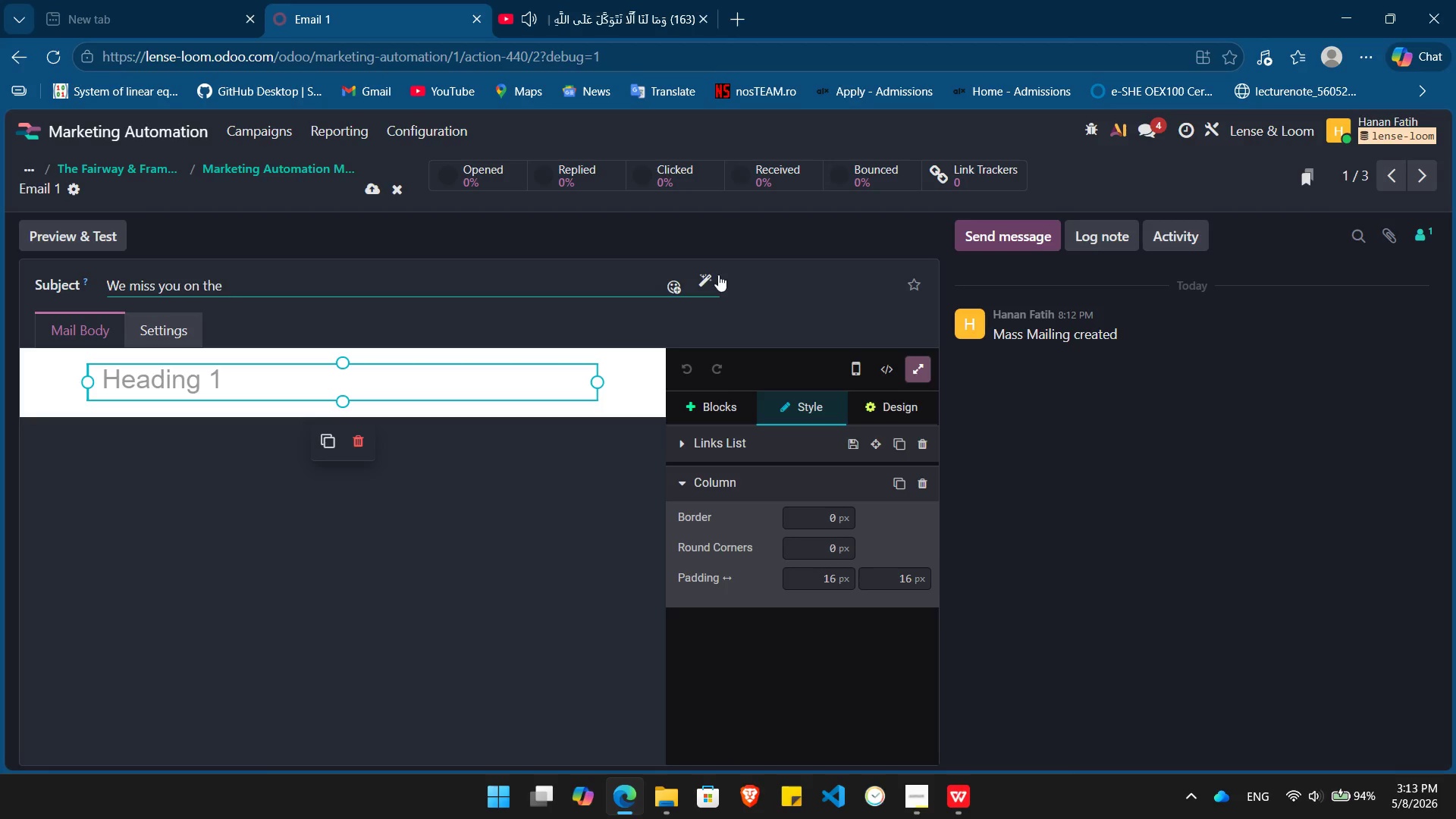 
left_click([706, 278])
 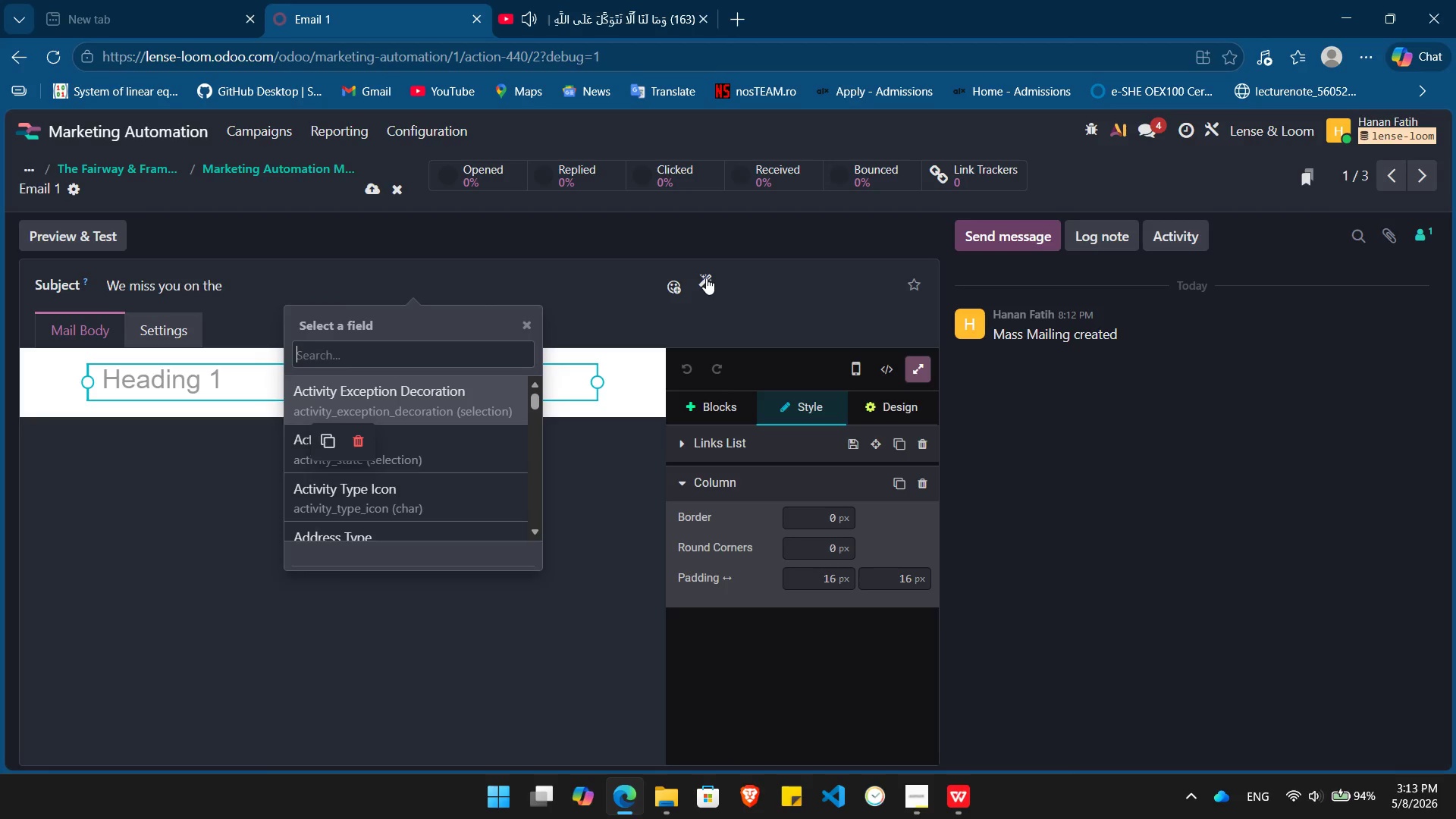 
type(prefe)
 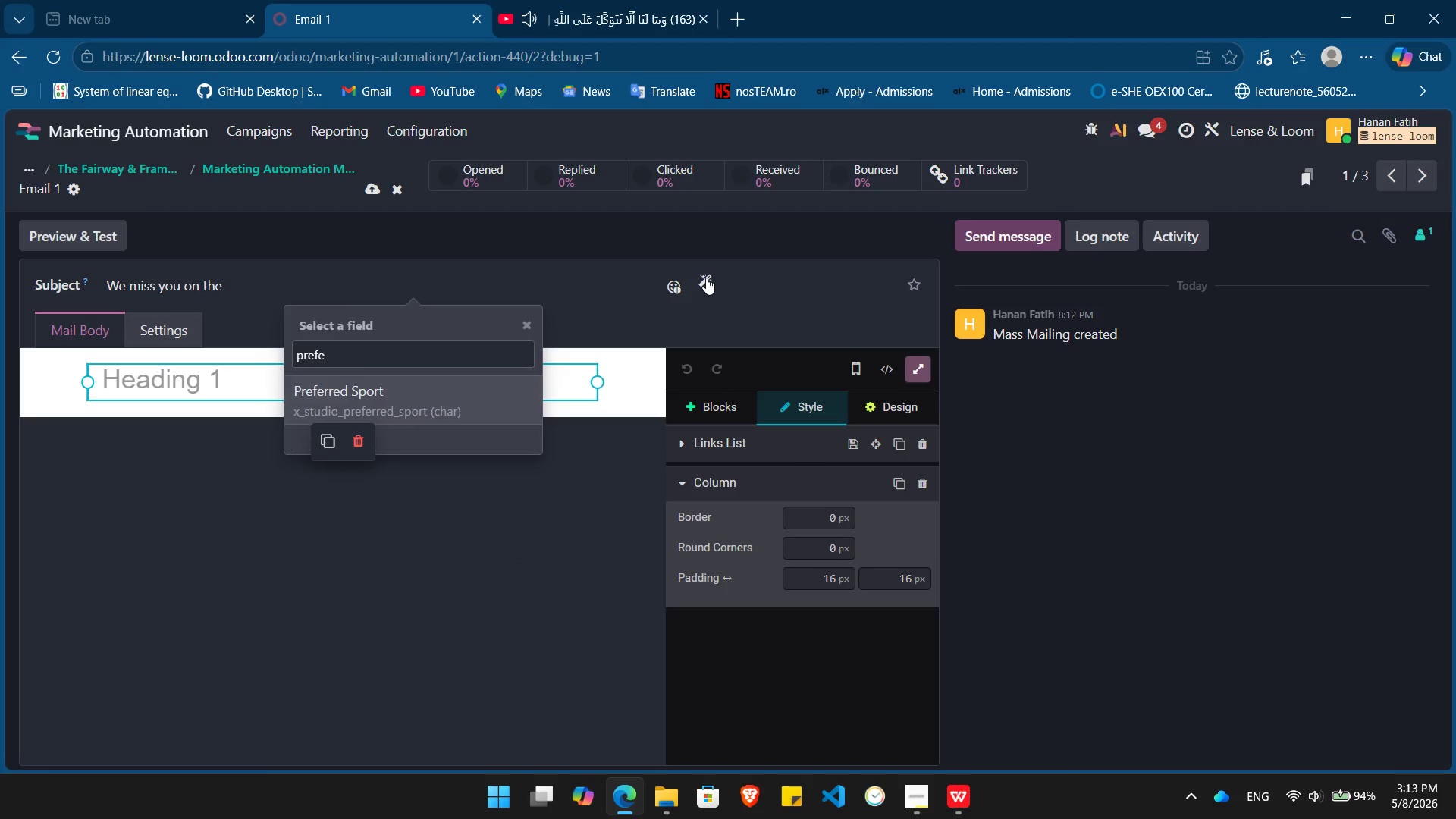 
key(Enter)
 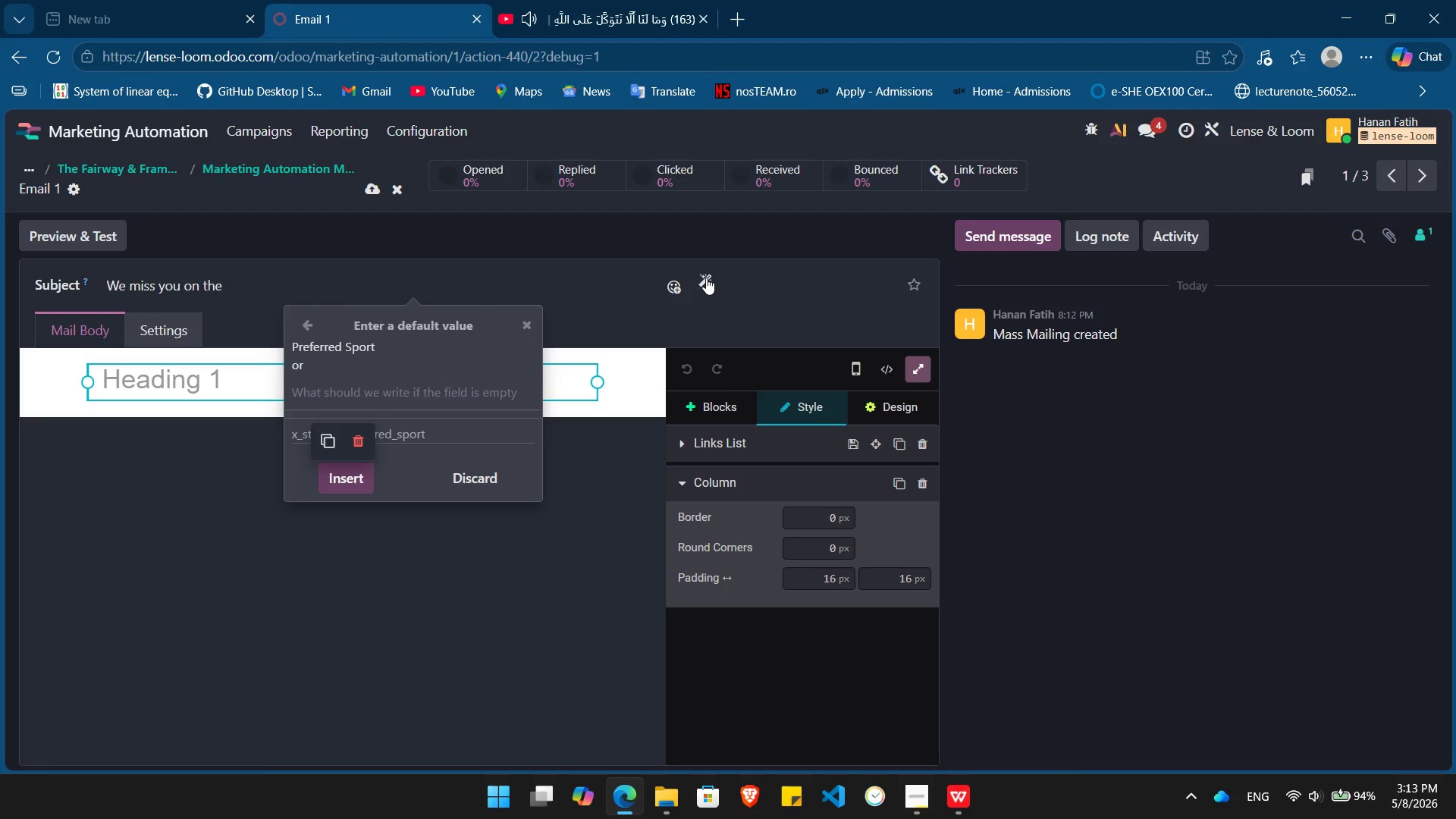 
type(sport)
 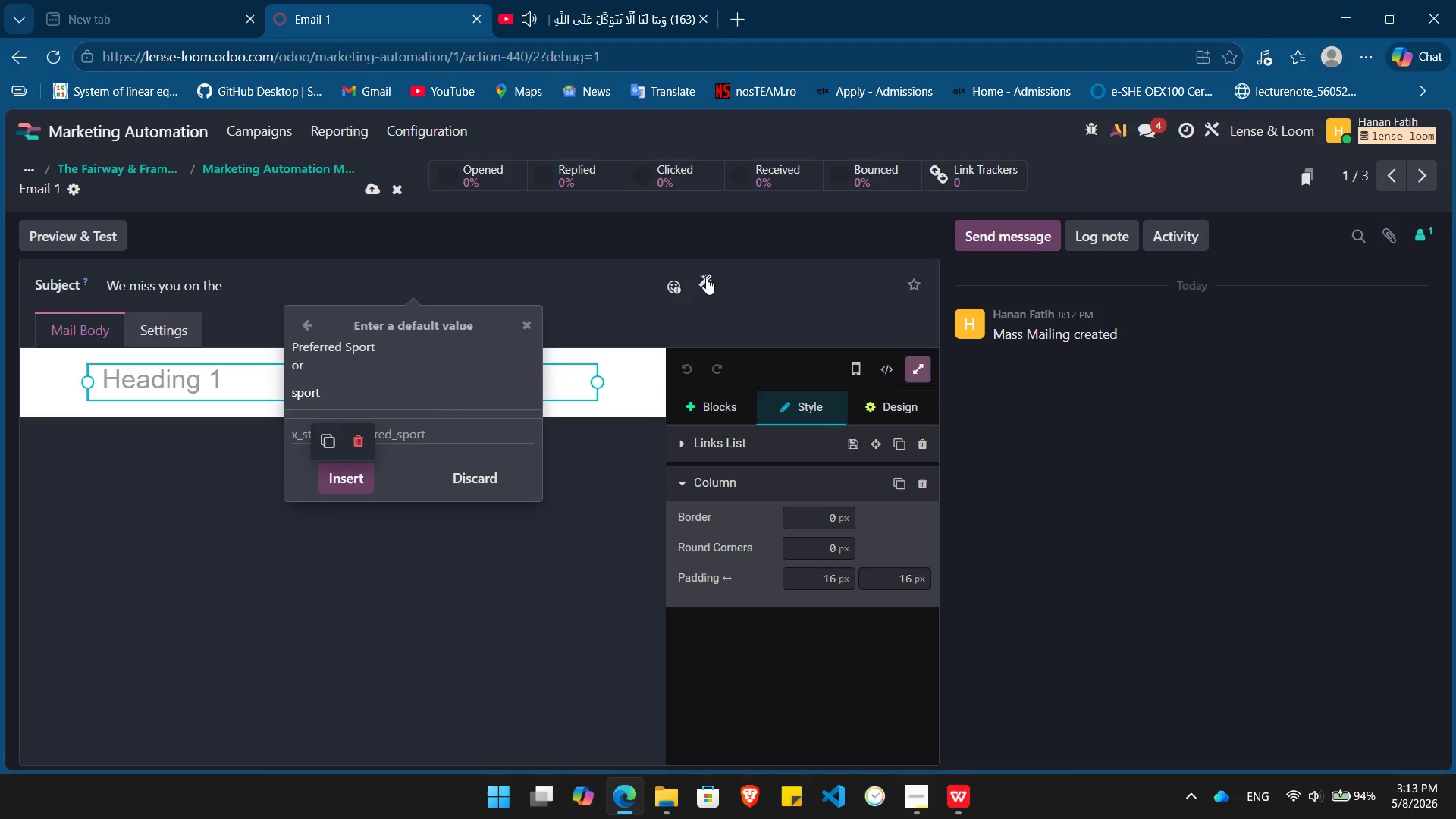 
type( field)
 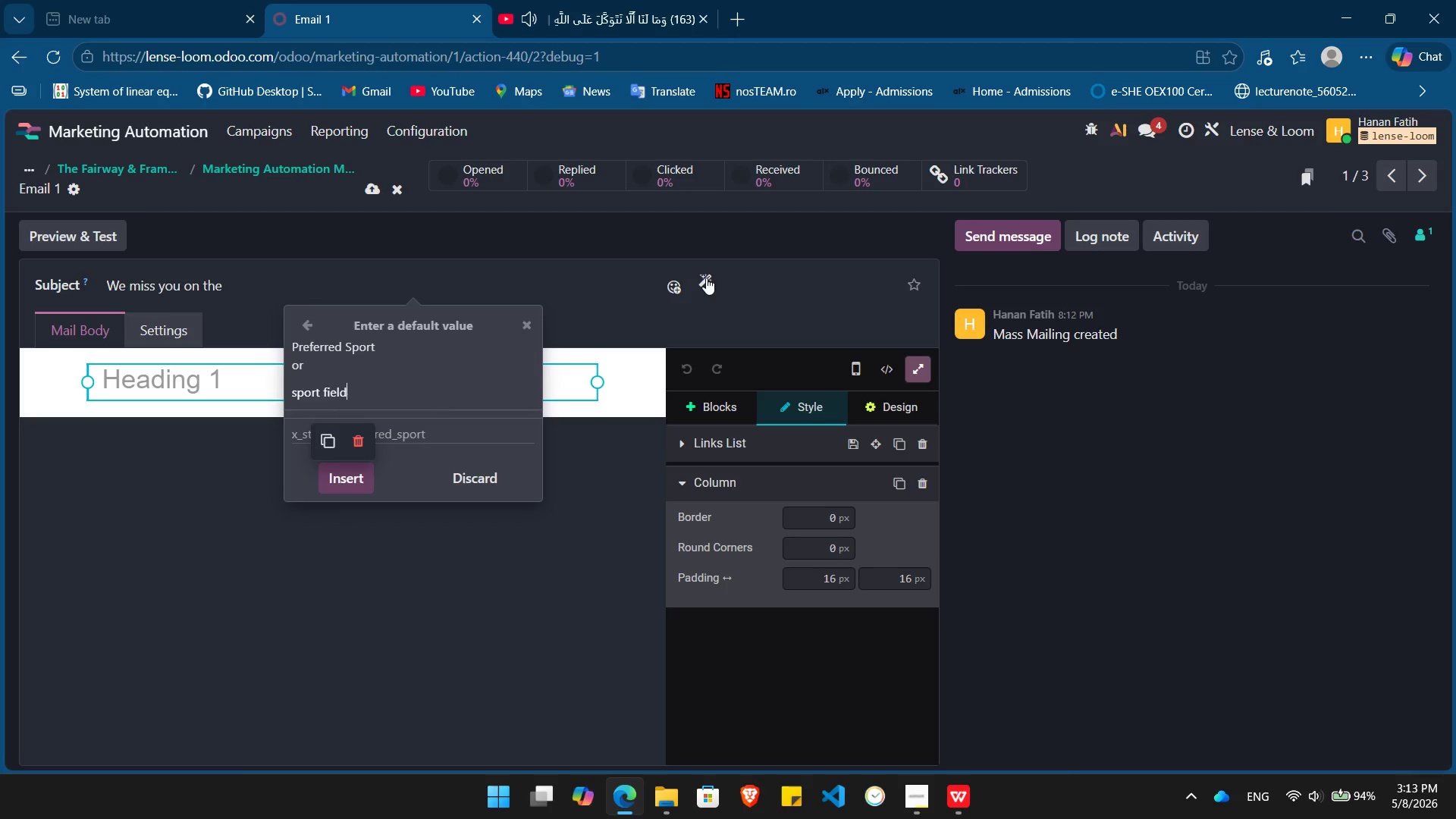 
key(ArrowLeft)
 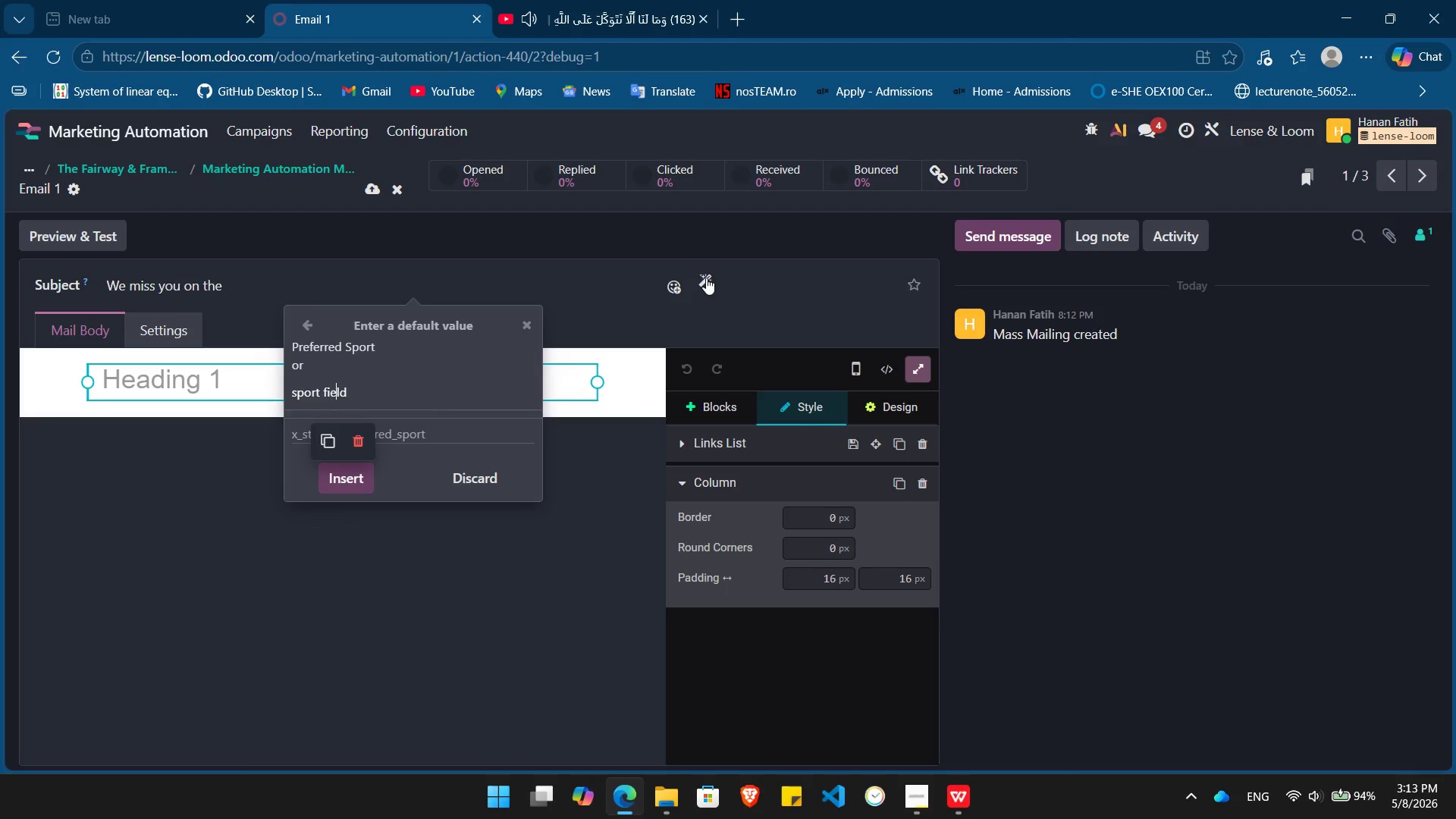 
key(ArrowLeft)
 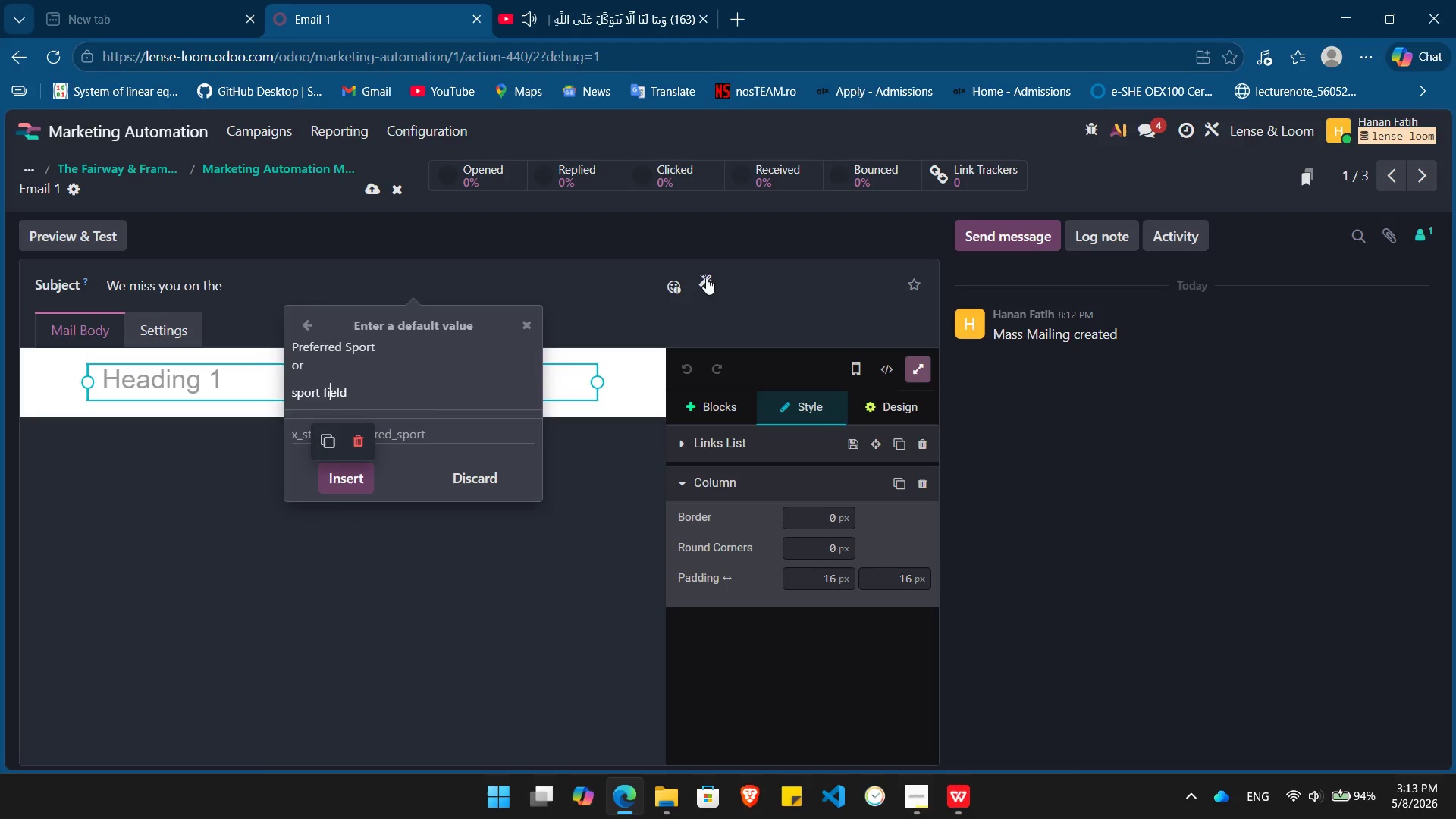 
key(ArrowLeft)
 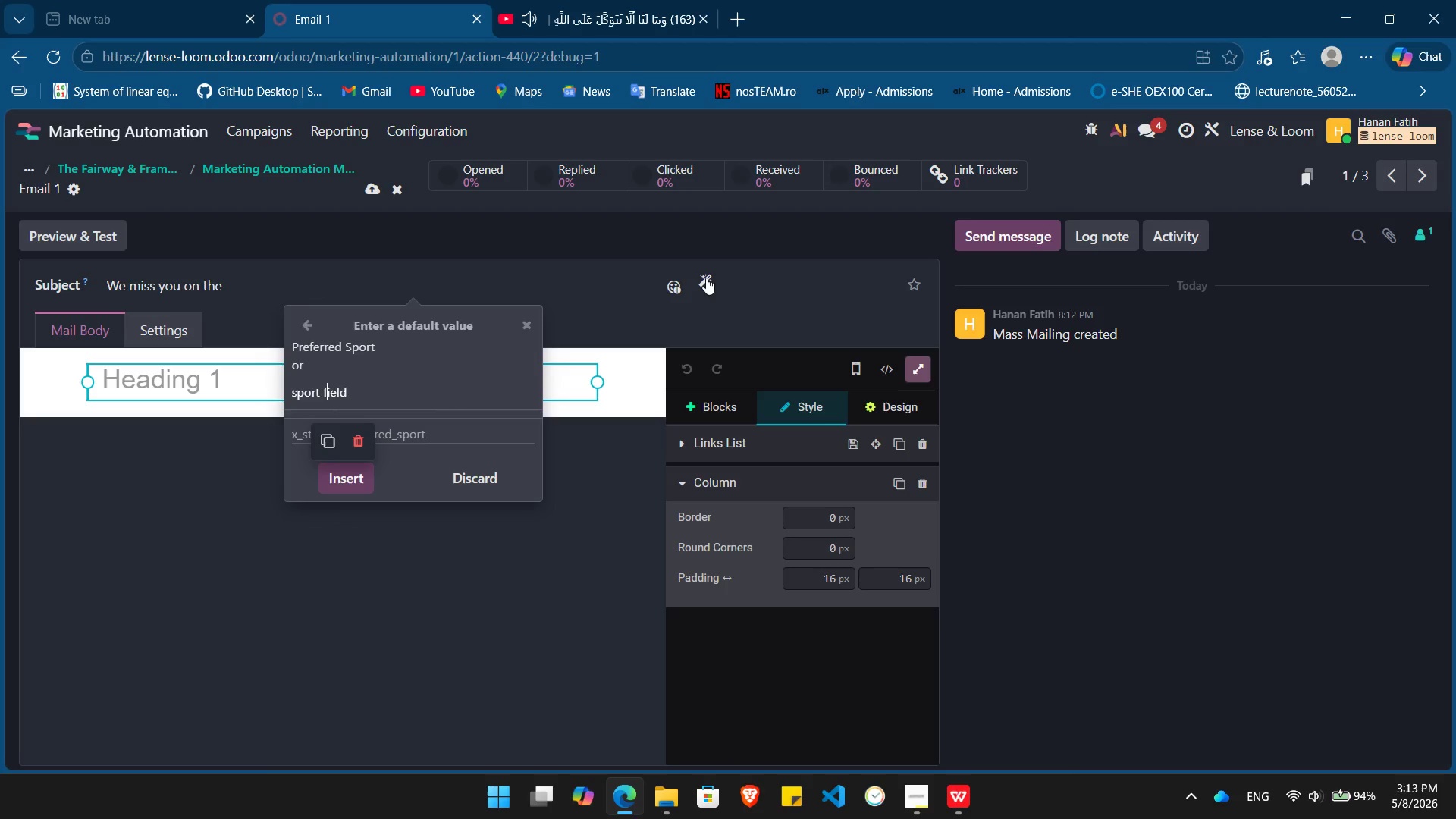 
key(ArrowLeft)
 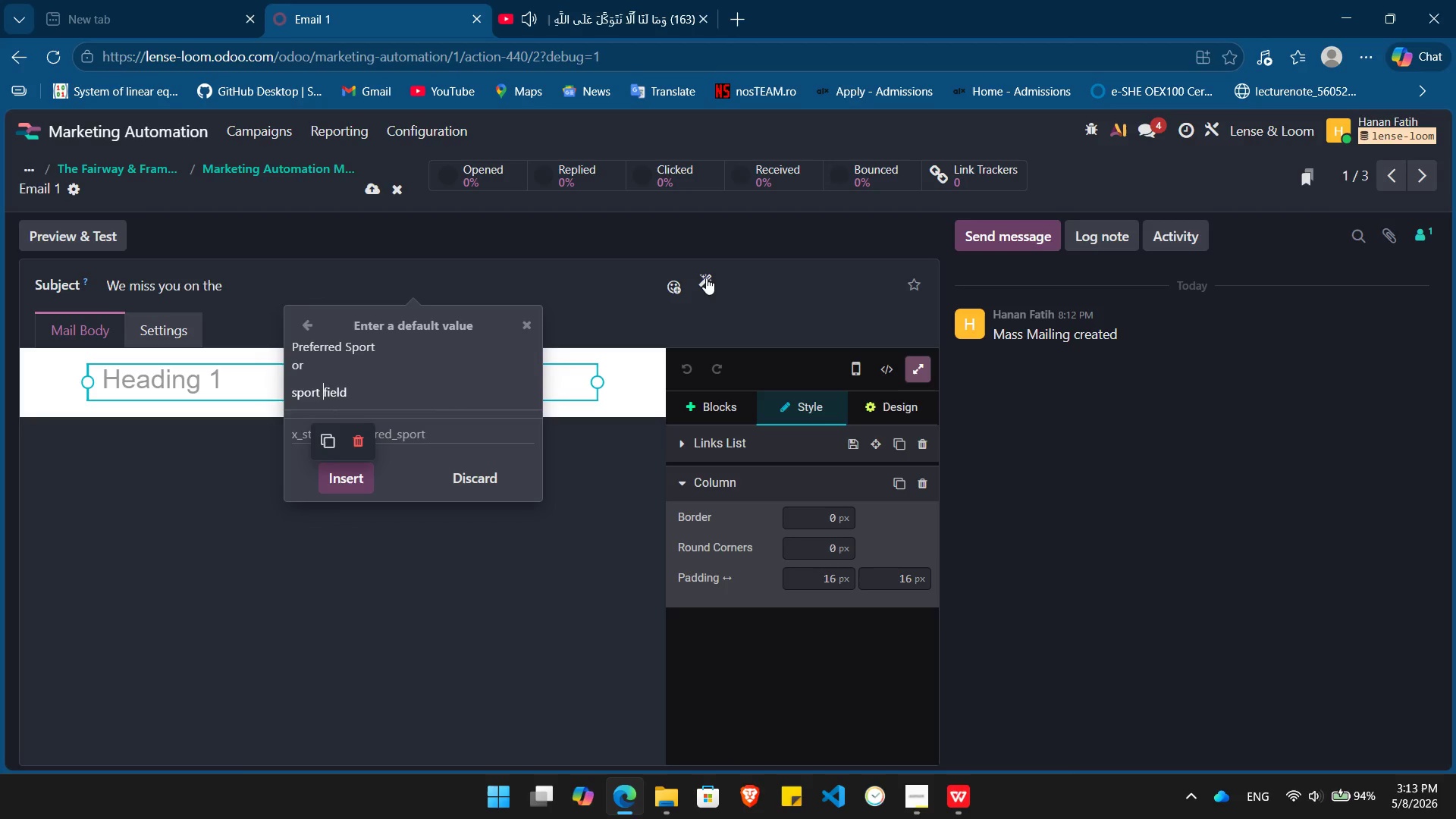 
key(ArrowLeft)
 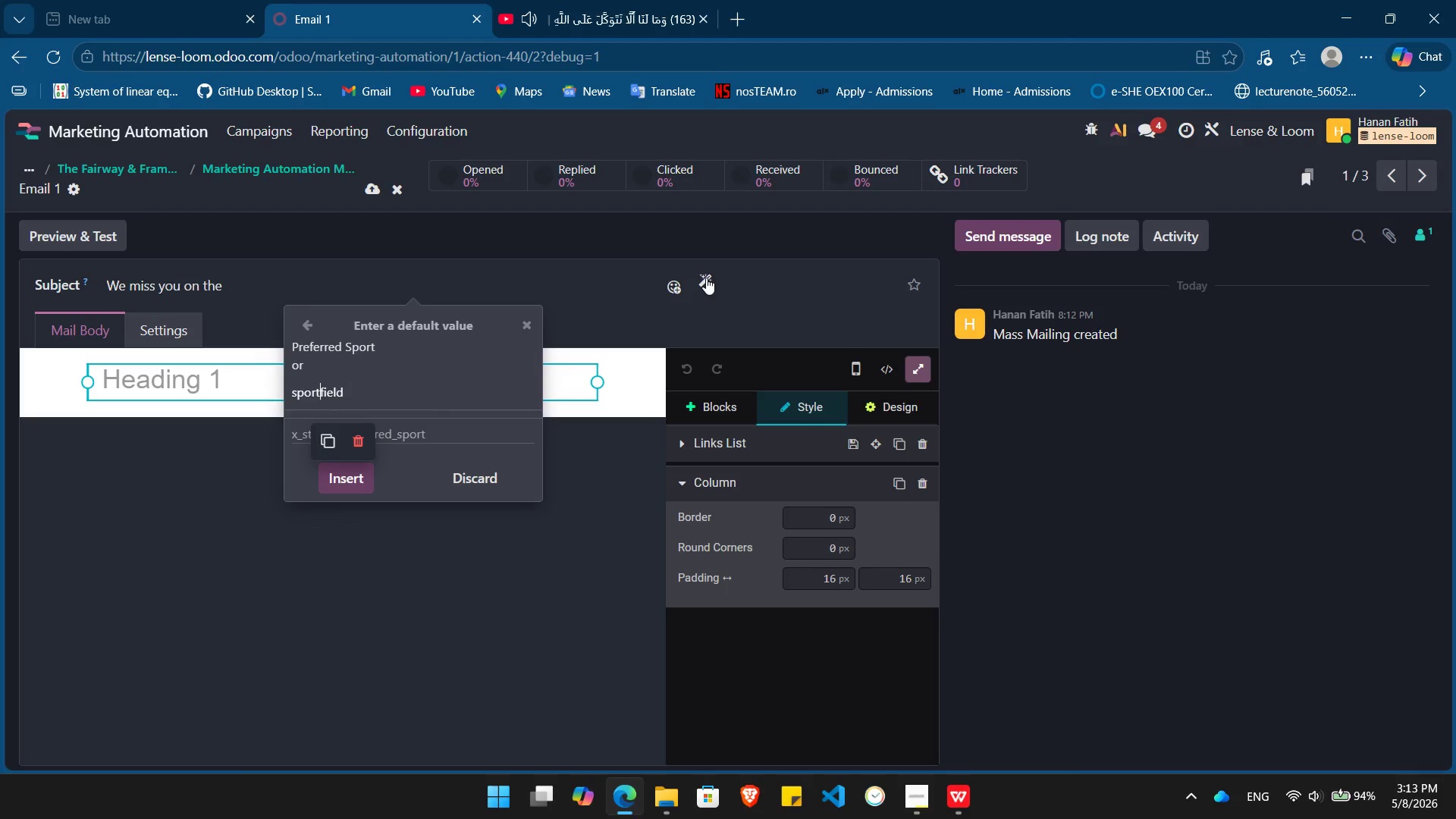 
hold_key(key=Backspace, duration=0.58)
 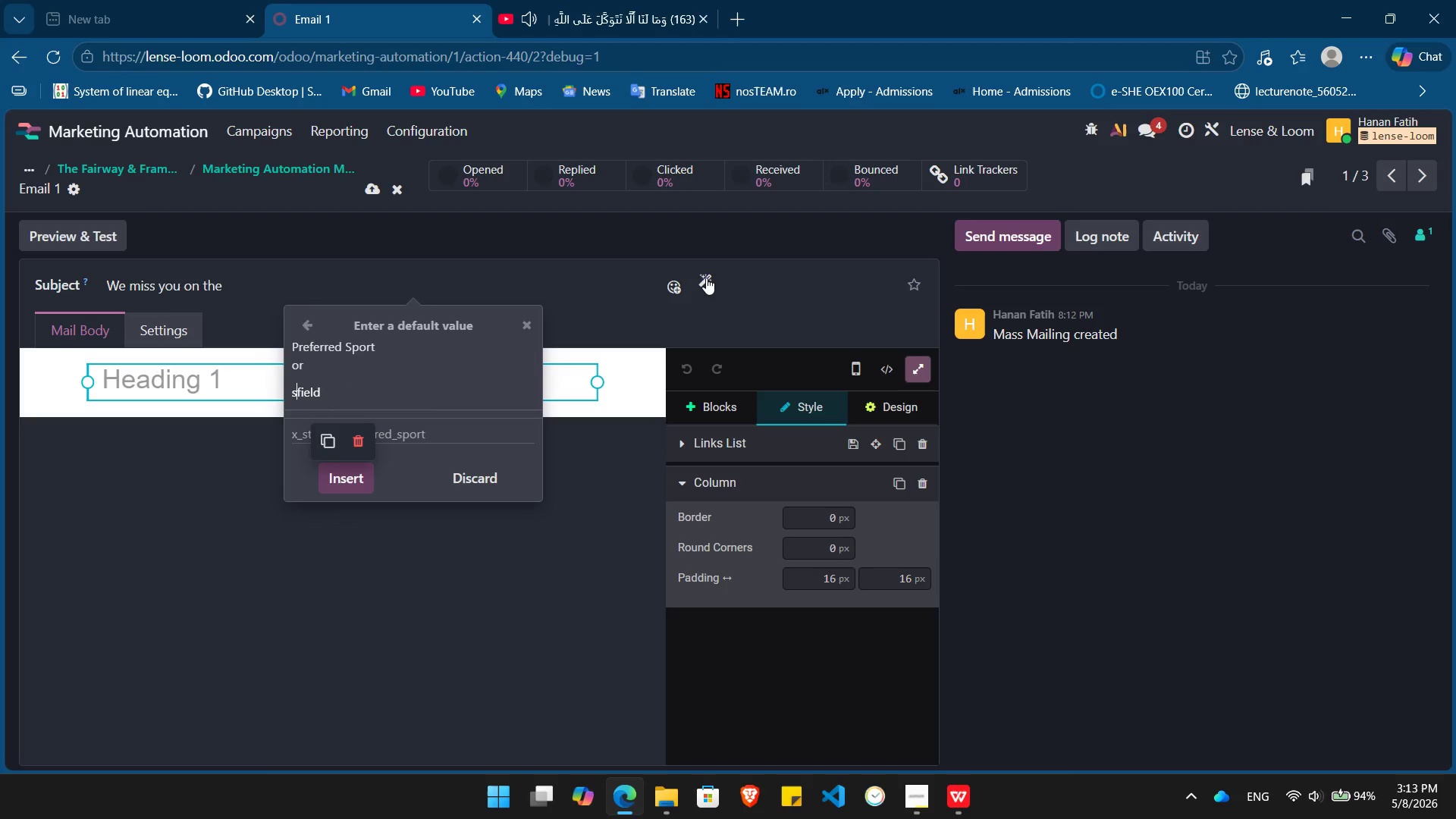 
key(Backspace)
 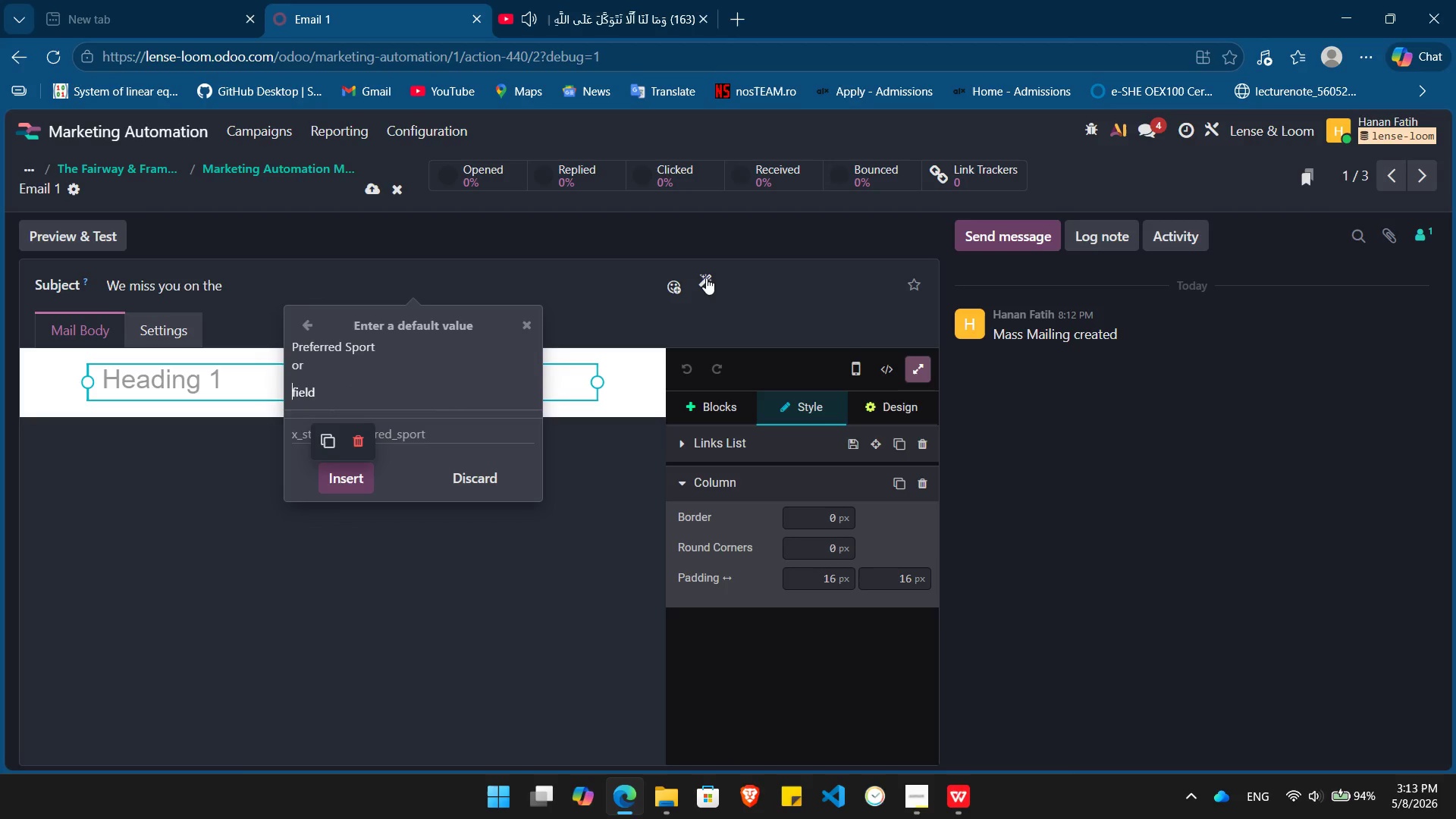 
key(Backspace)
 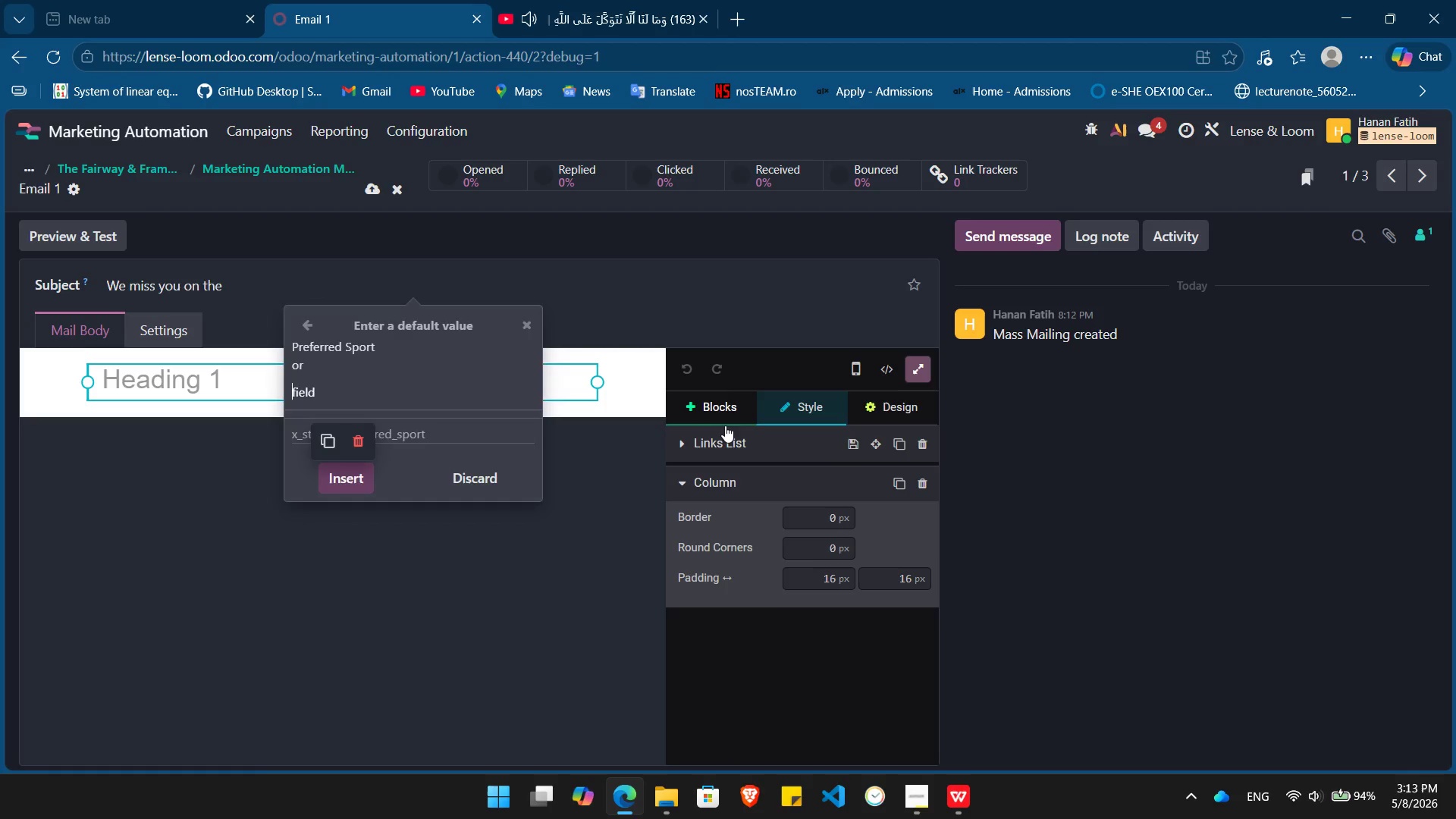 
key(Enter)
 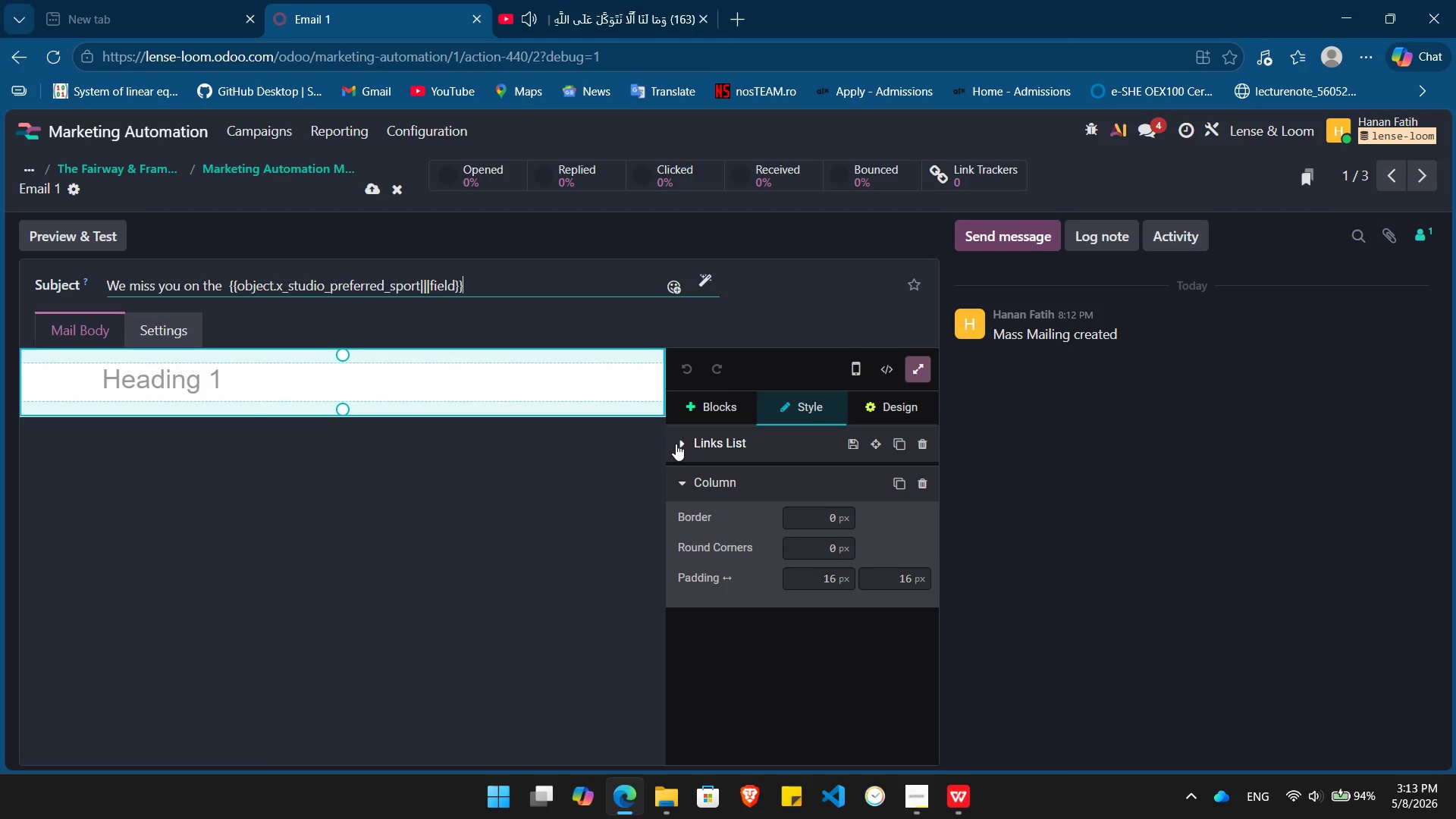 
key(Shift+1)
 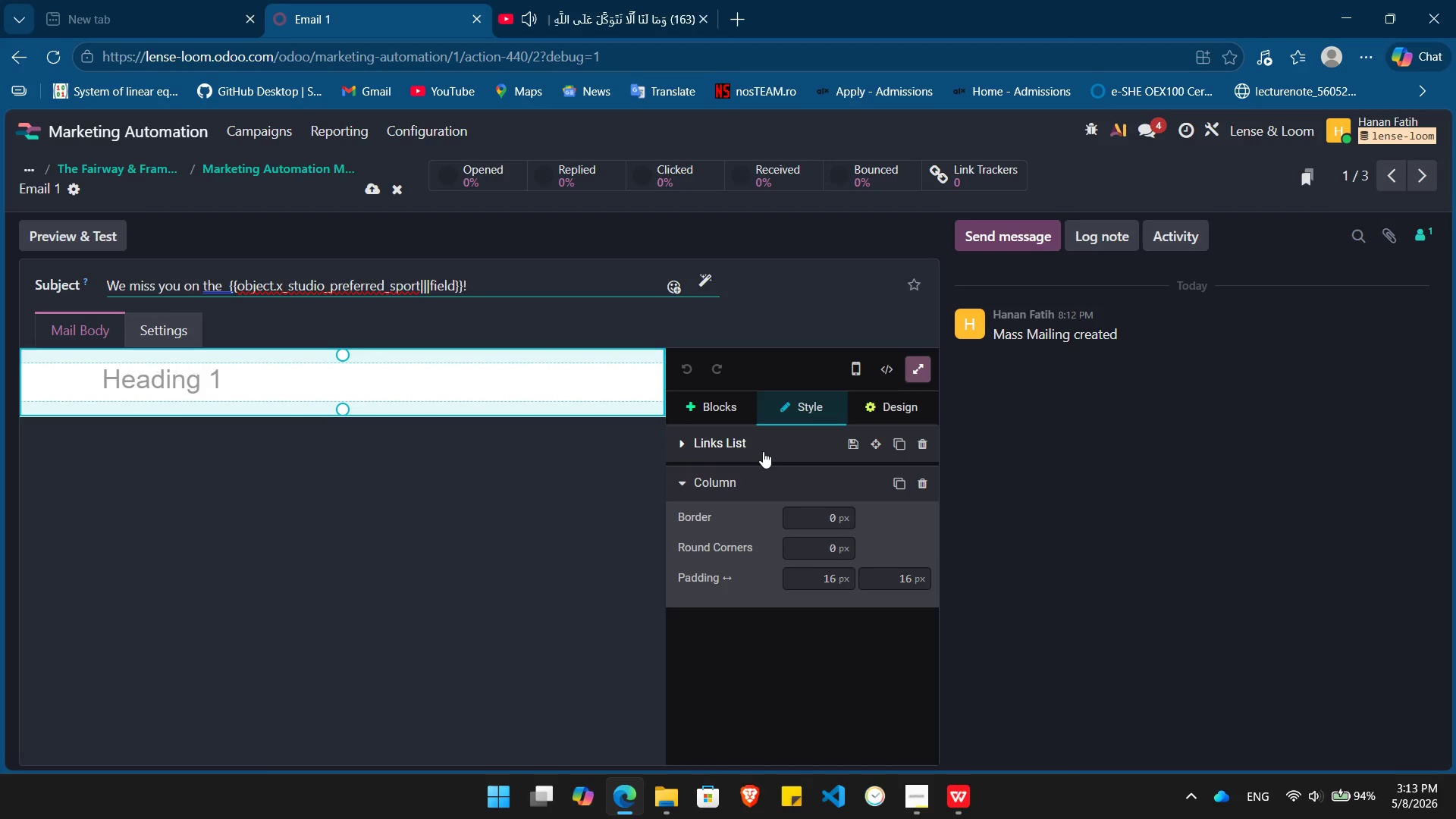 
wait(6.44)
 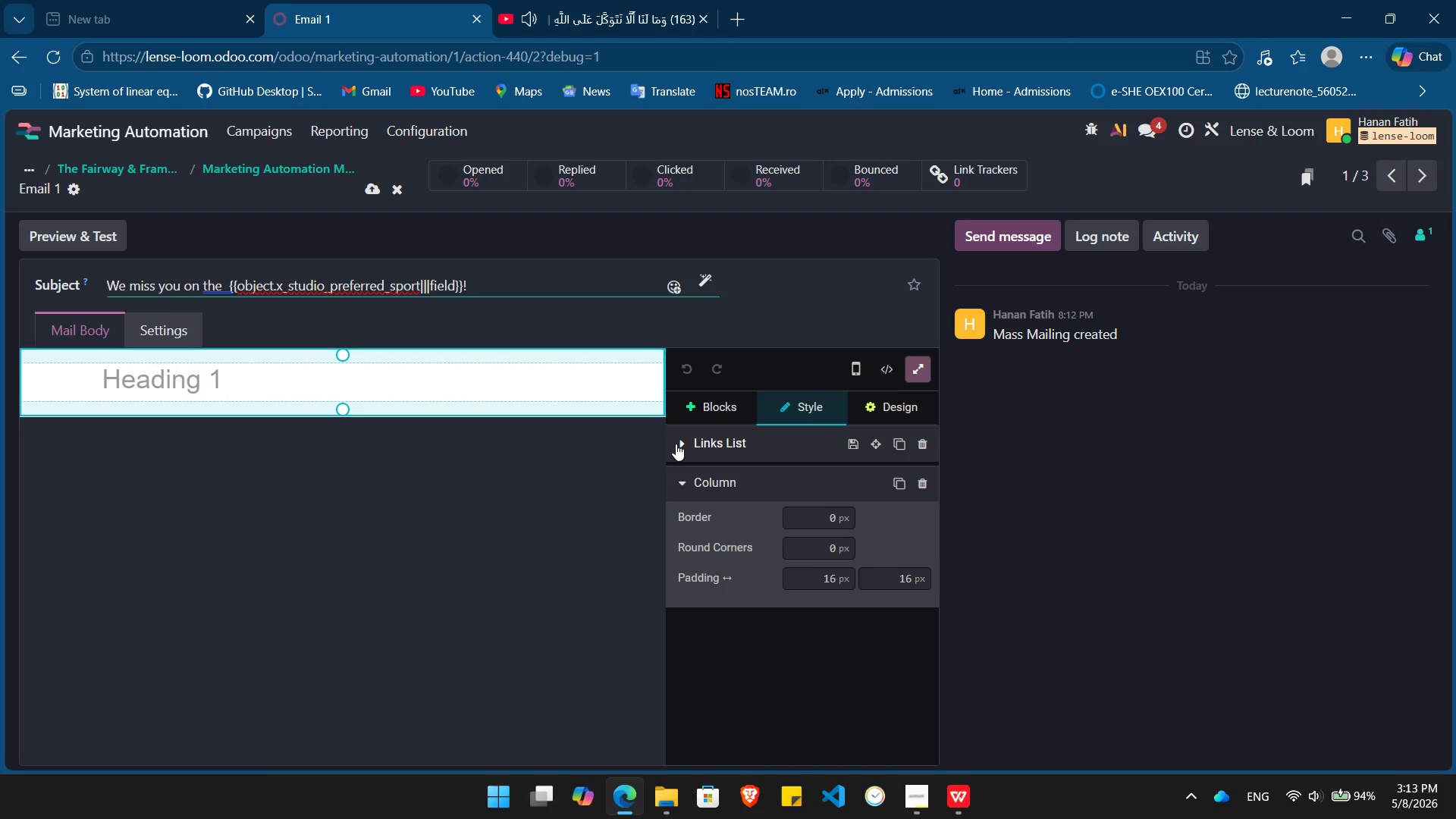 
left_click([223, 286])
 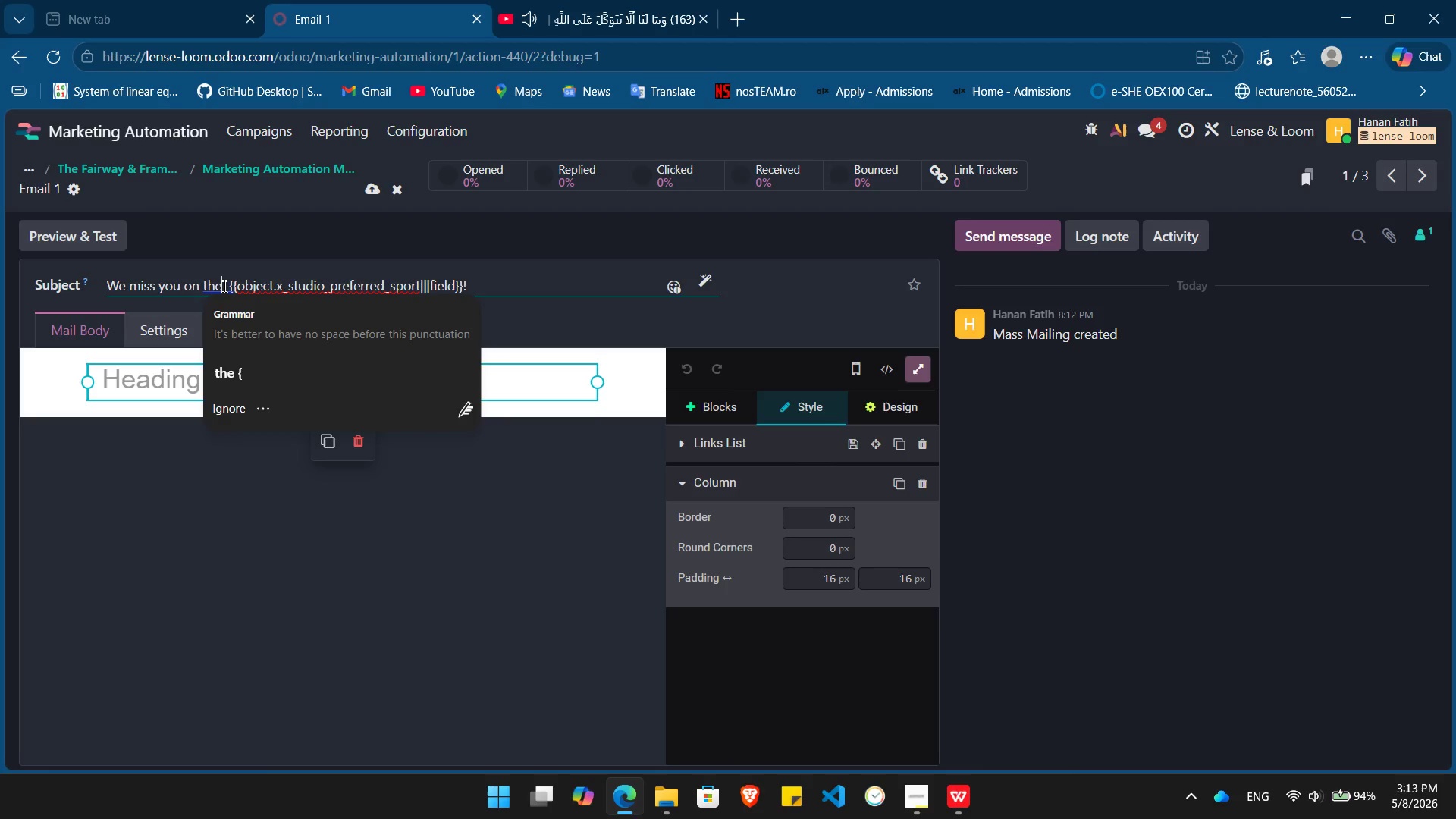 
key(ArrowRight)
 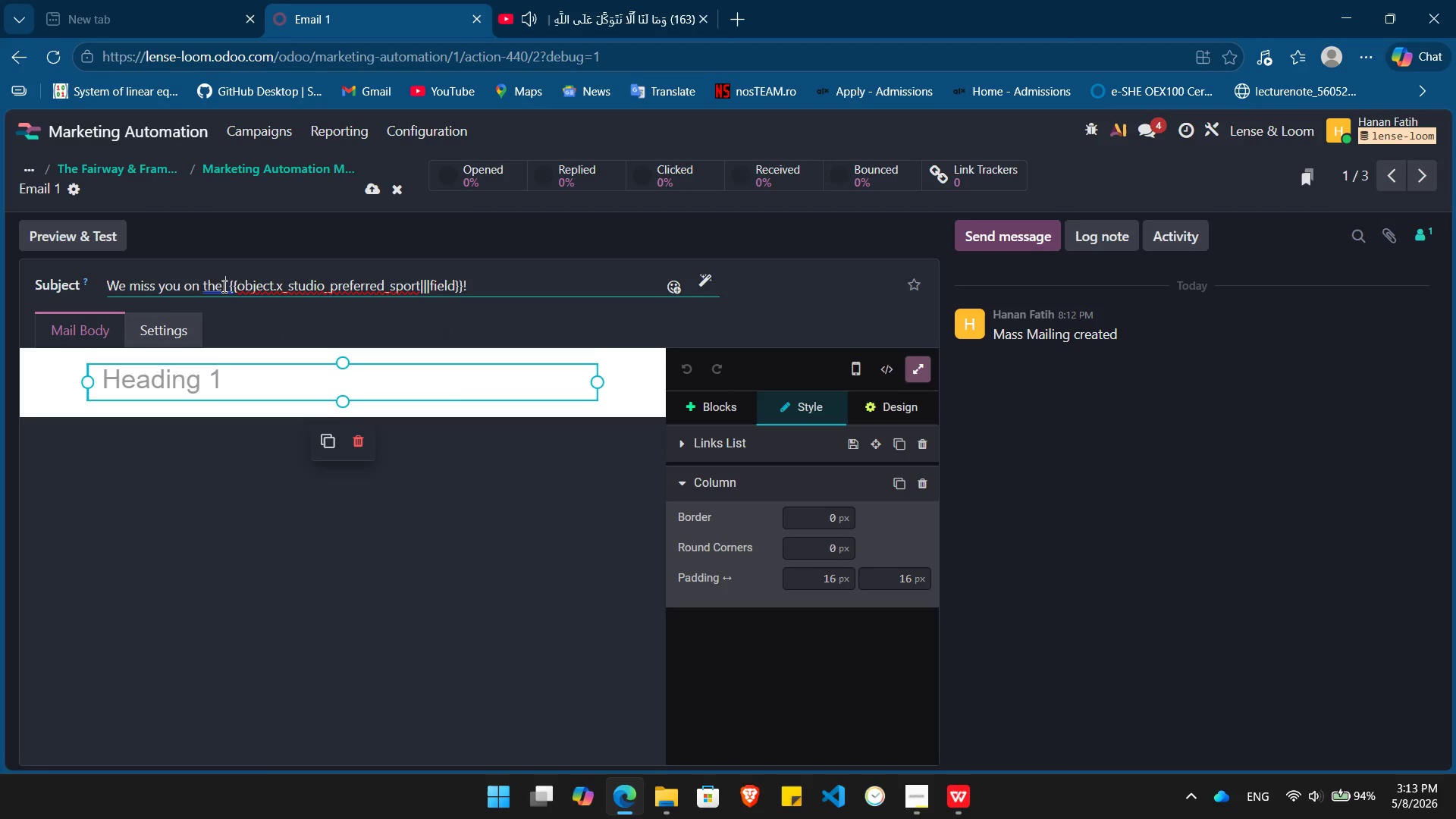 
key(Backspace)
 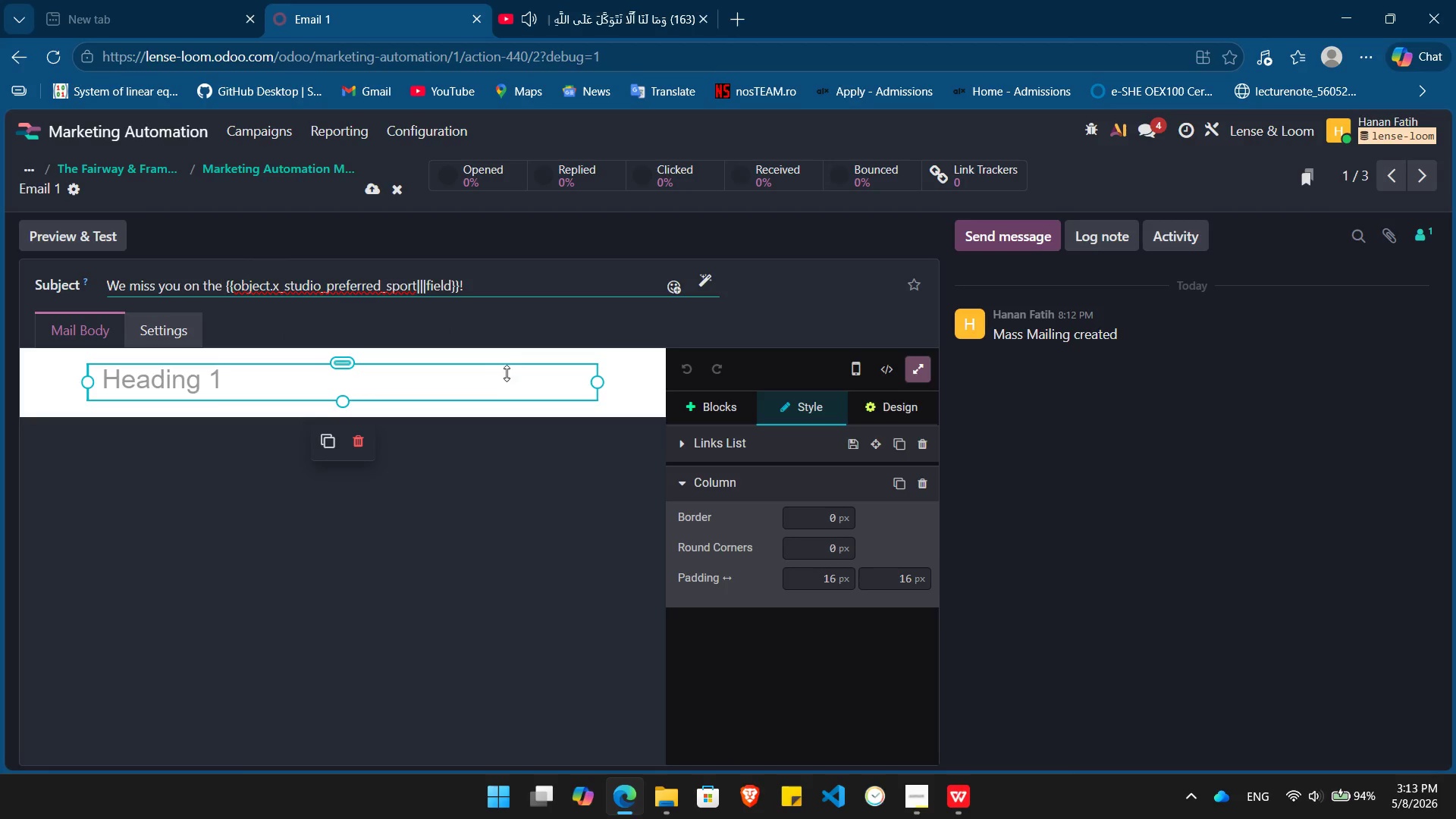 
left_click([496, 384])
 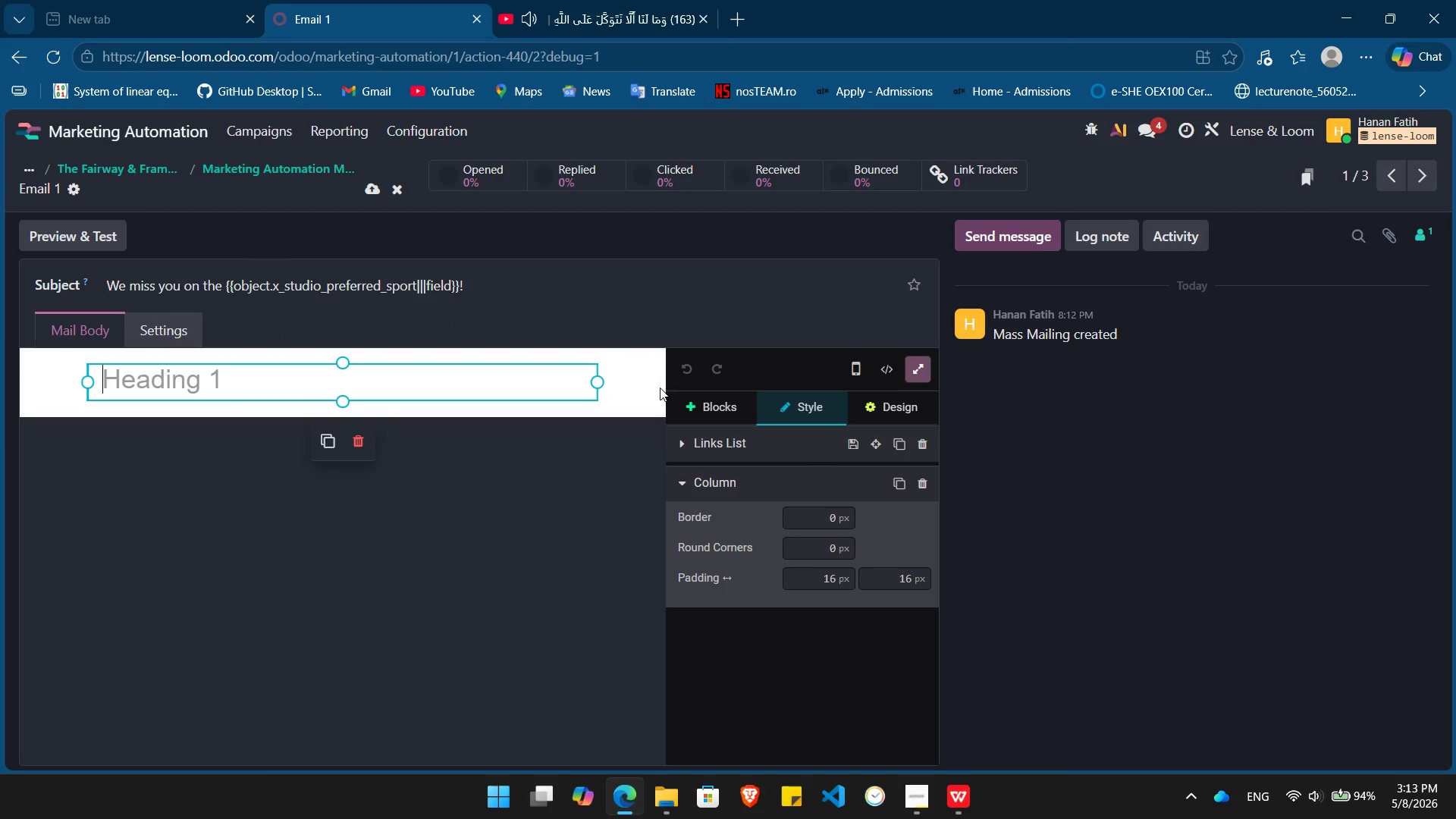 
left_click([647, 387])
 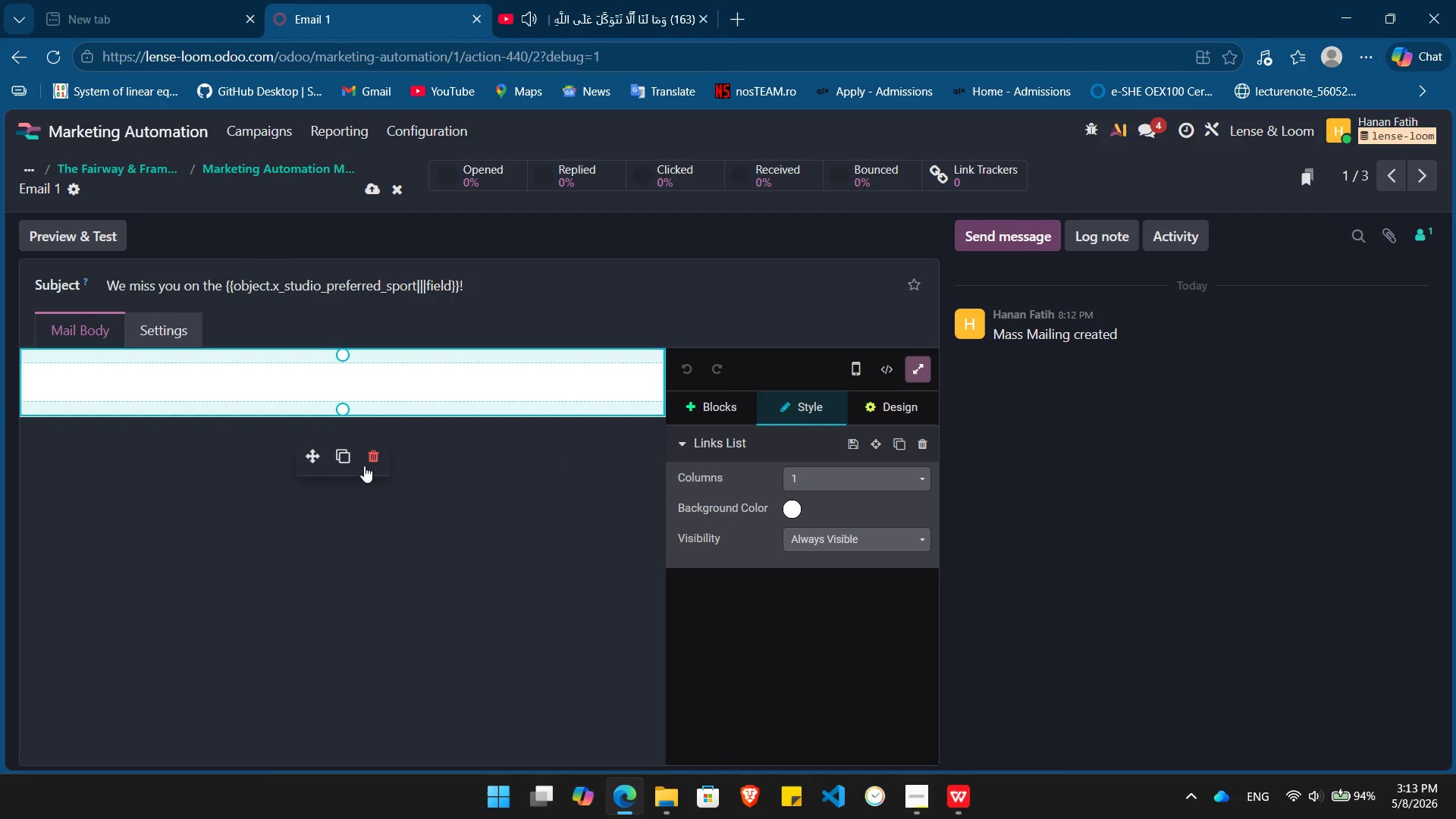 
left_click([375, 463])
 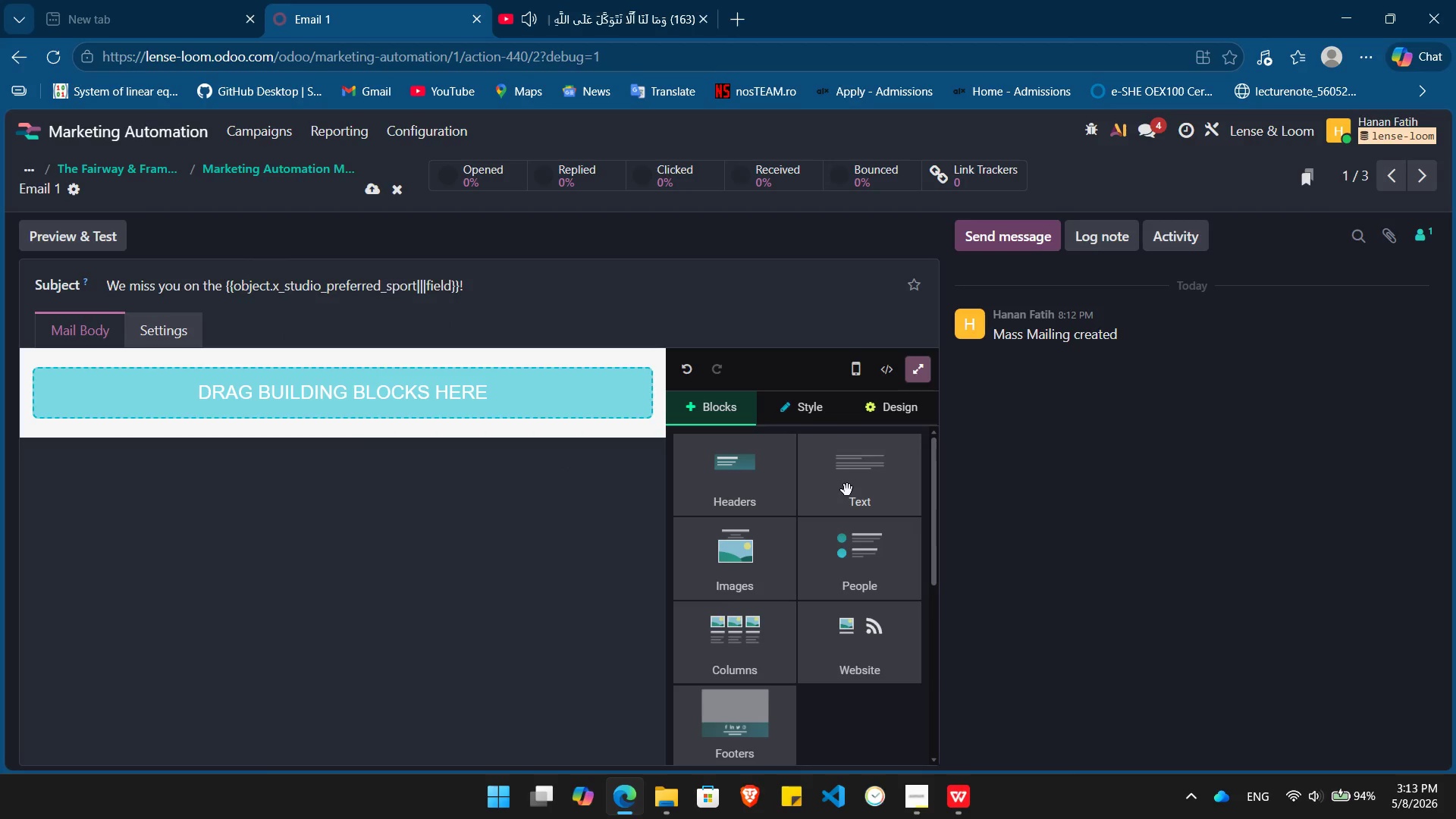 
left_click_drag(start_coordinate=[847, 490], to_coordinate=[293, 380])
 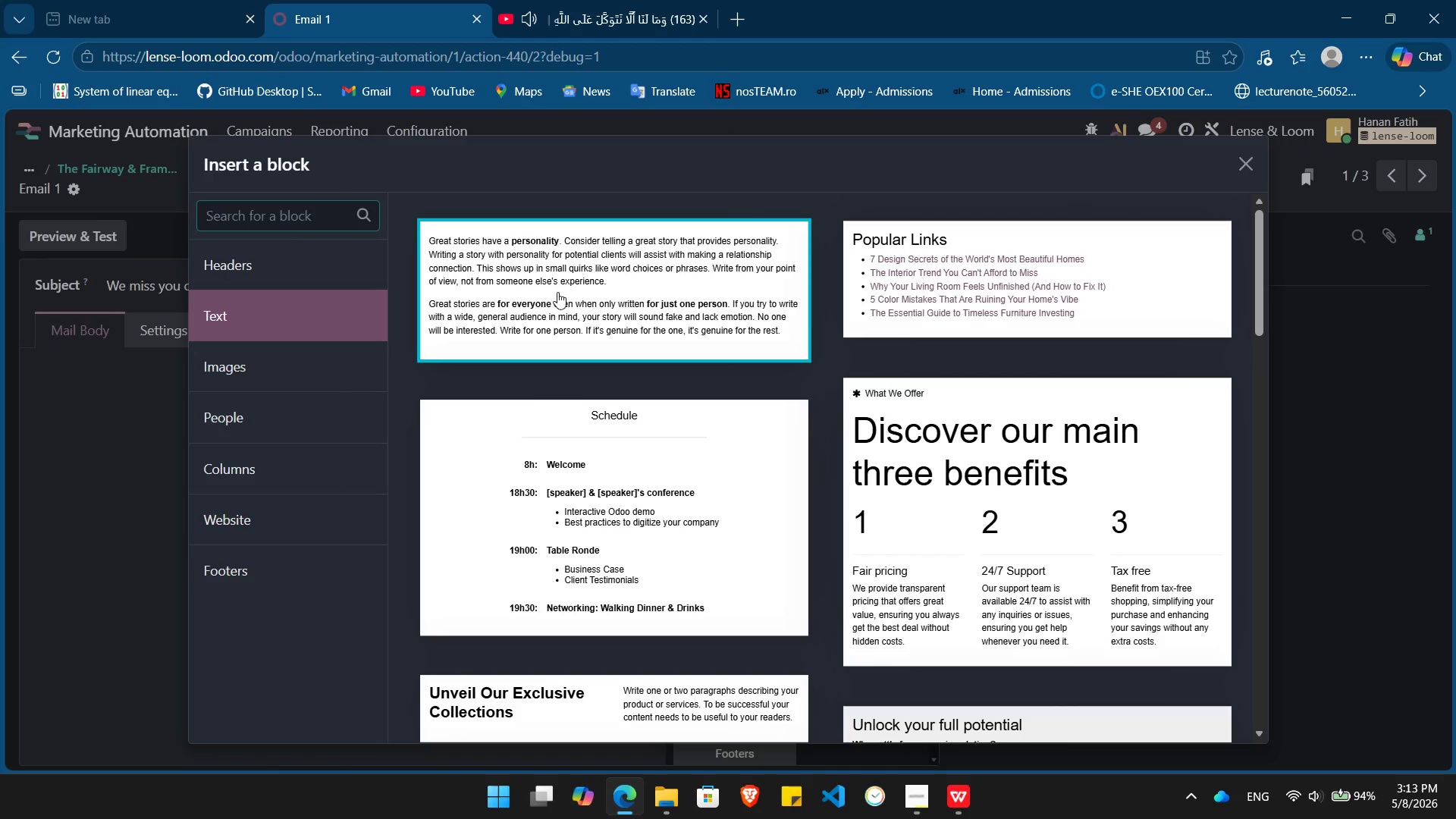 
left_click([557, 292])
 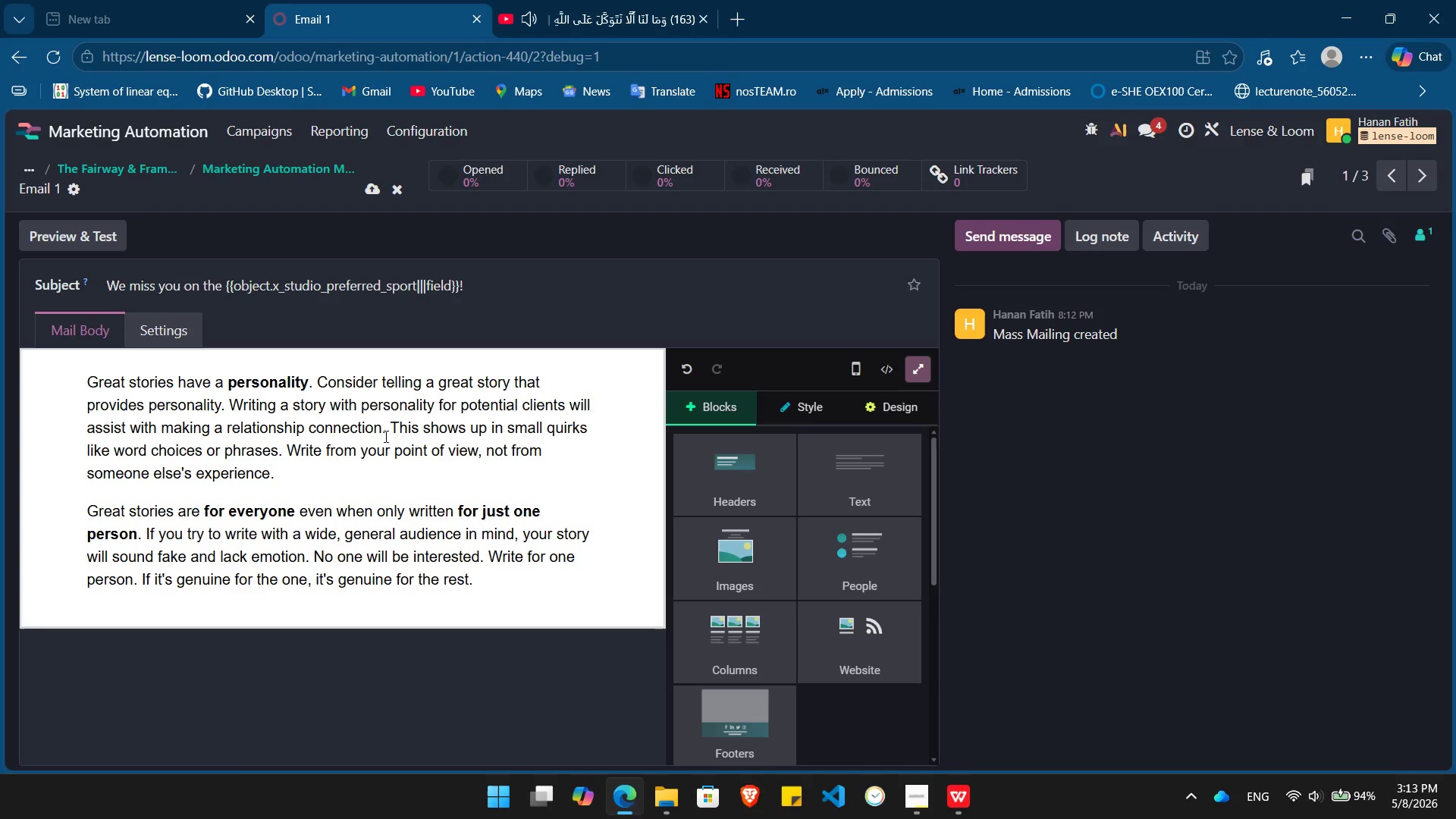 
left_click([384, 436])
 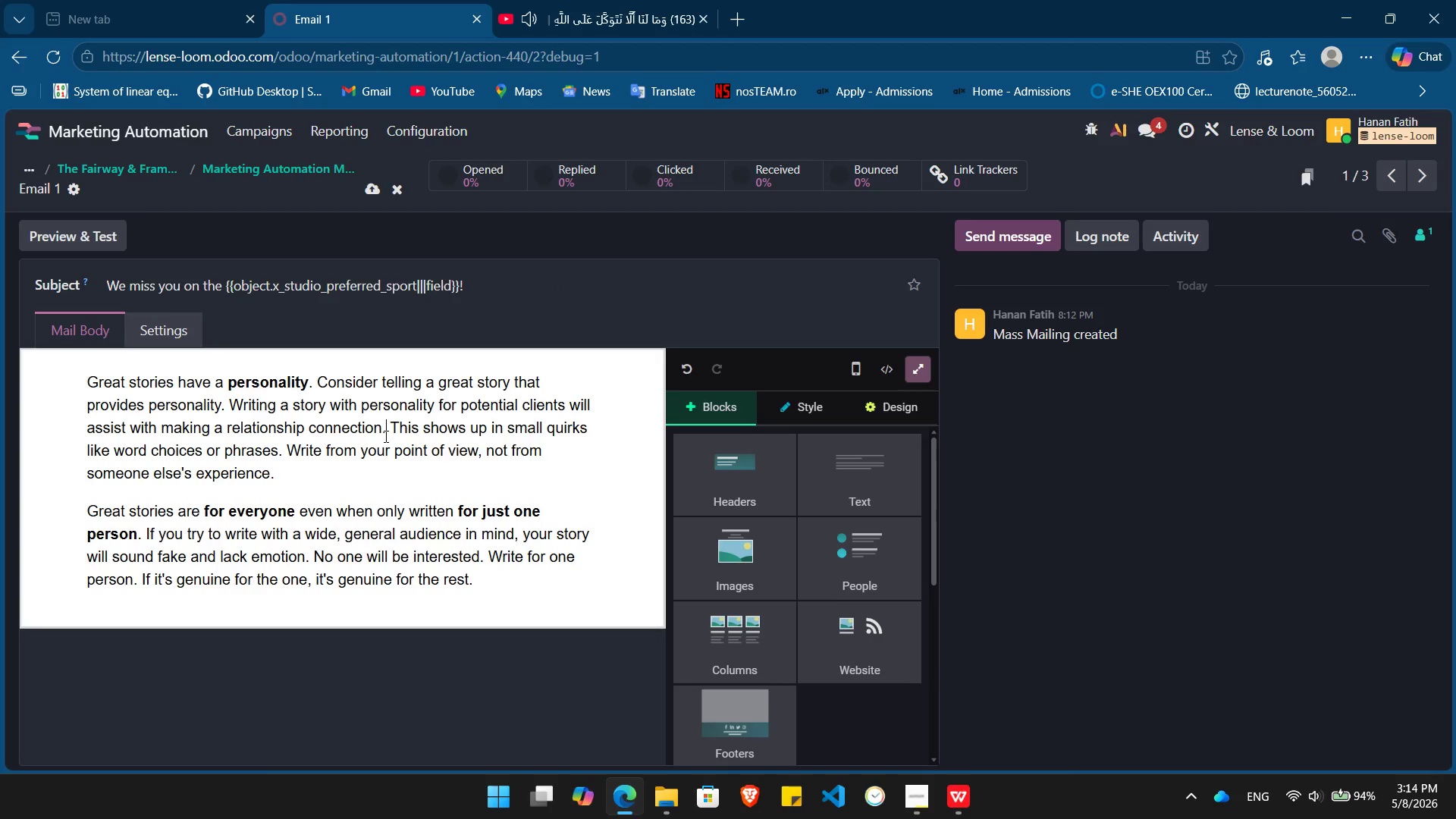 
key(Control+ControlLeft)
 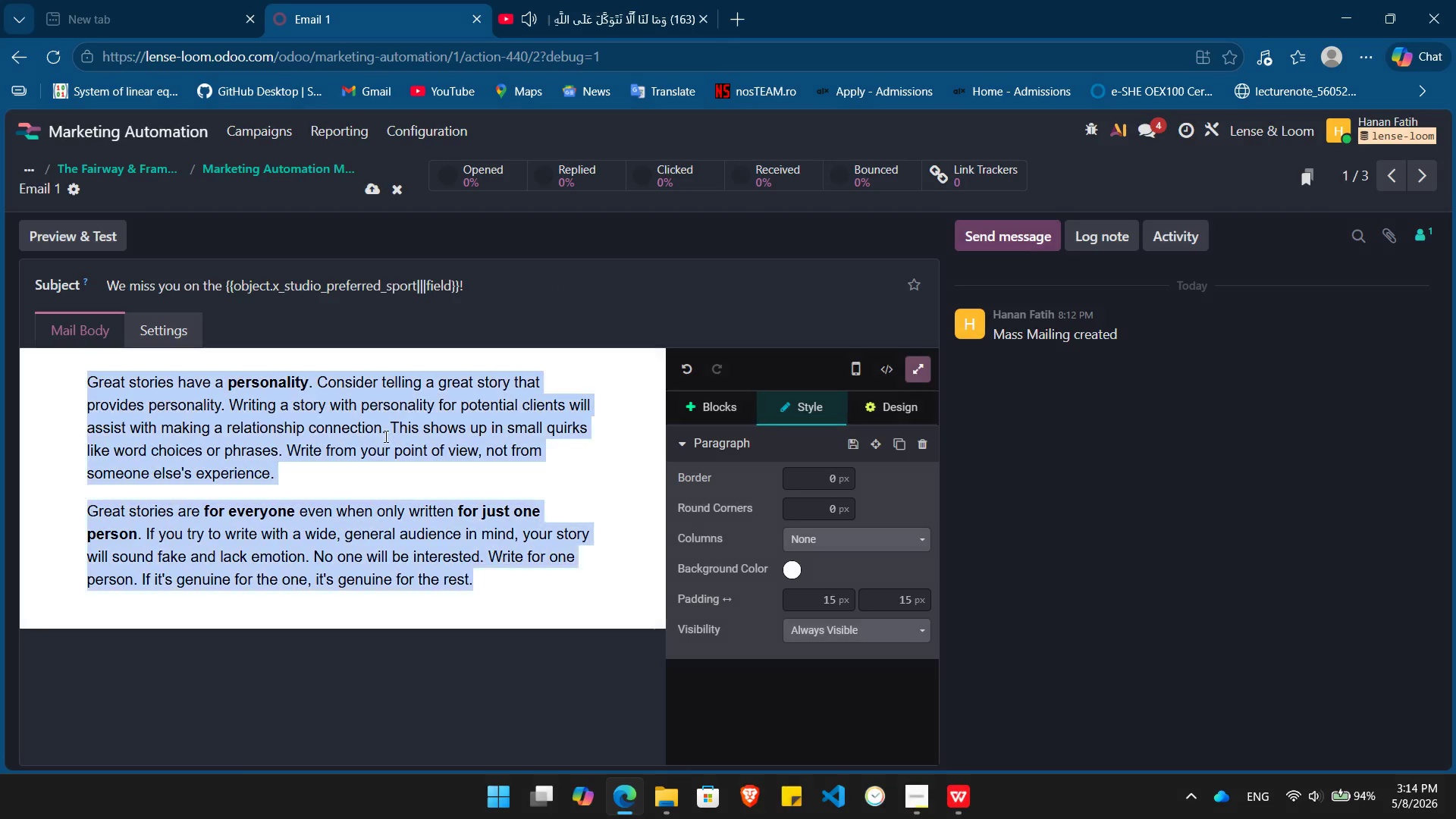 
key(Control+A)
 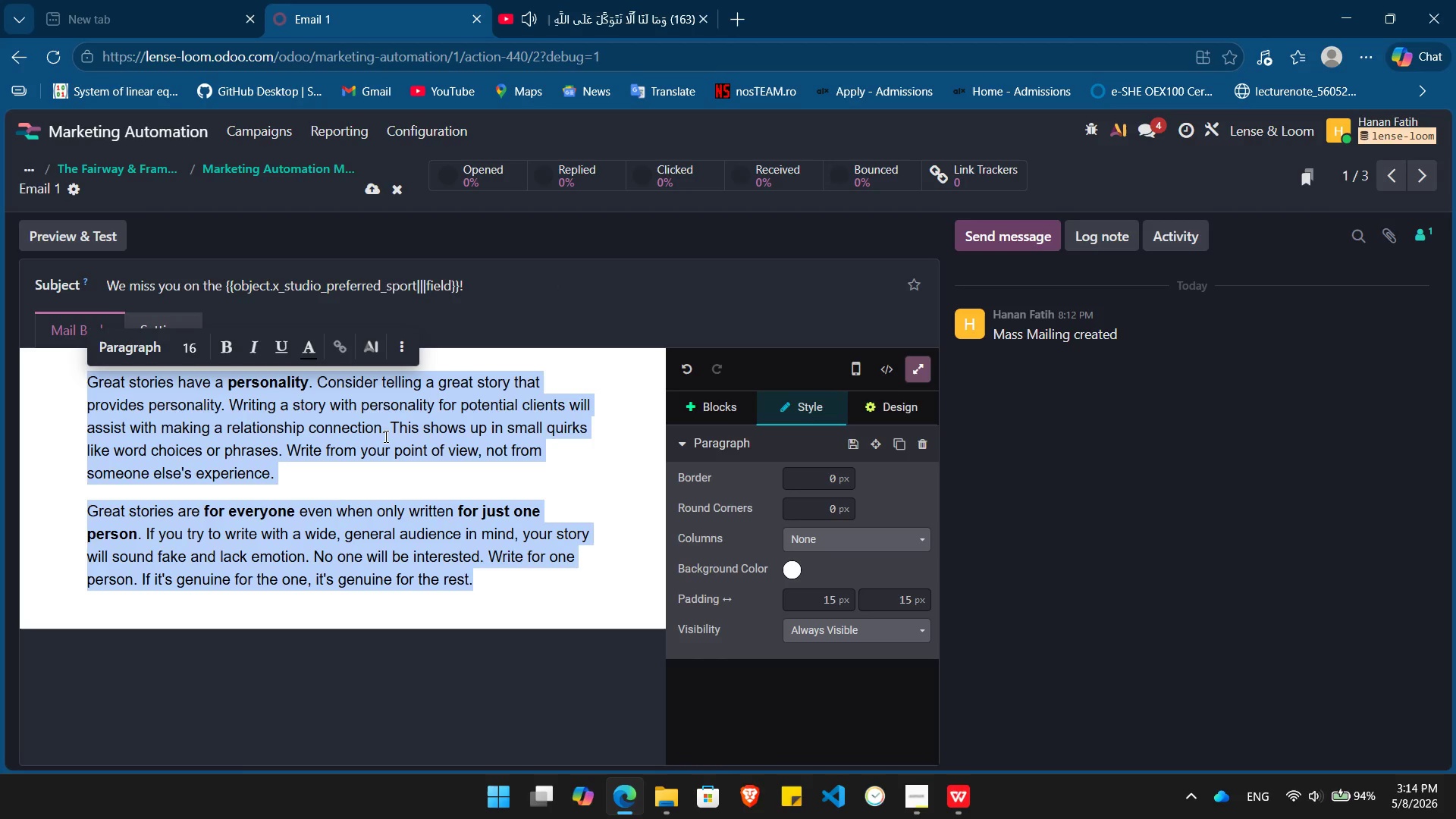 
key(Backspace)
type(hi)
key(Backspace)
key(Backspace)
type(Hi /)
 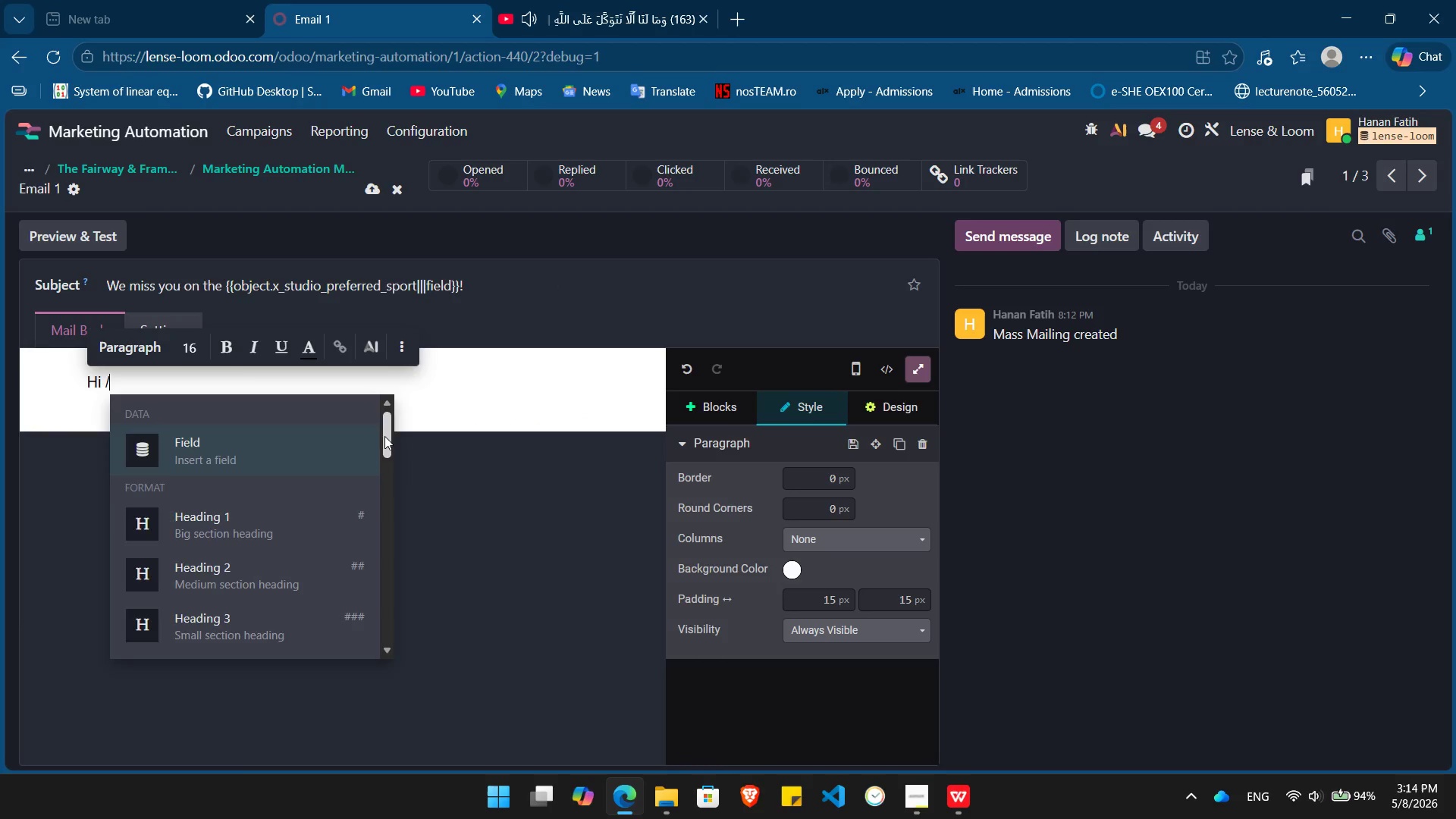 
key(Enter)
 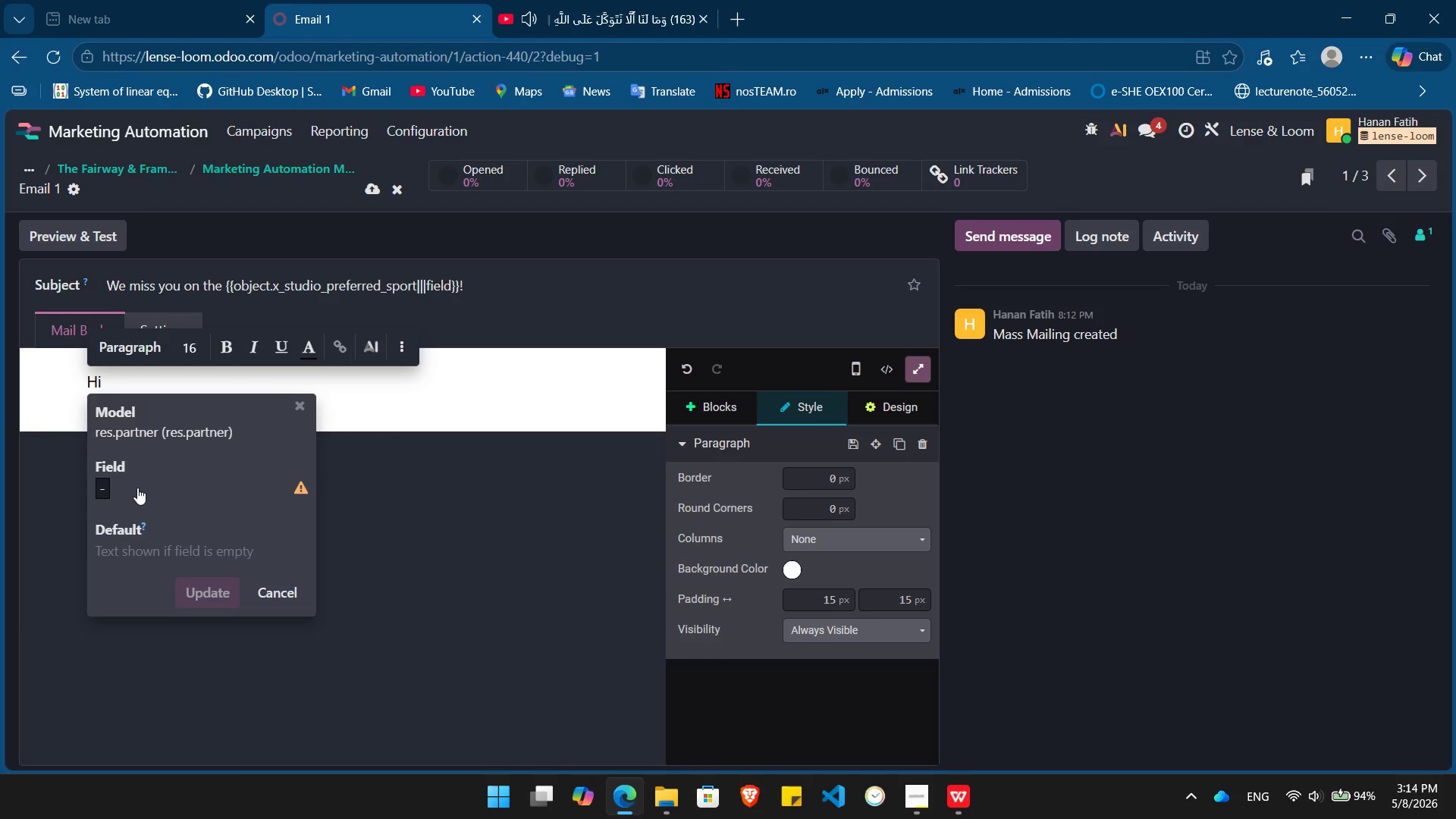 
left_click([137, 488])
 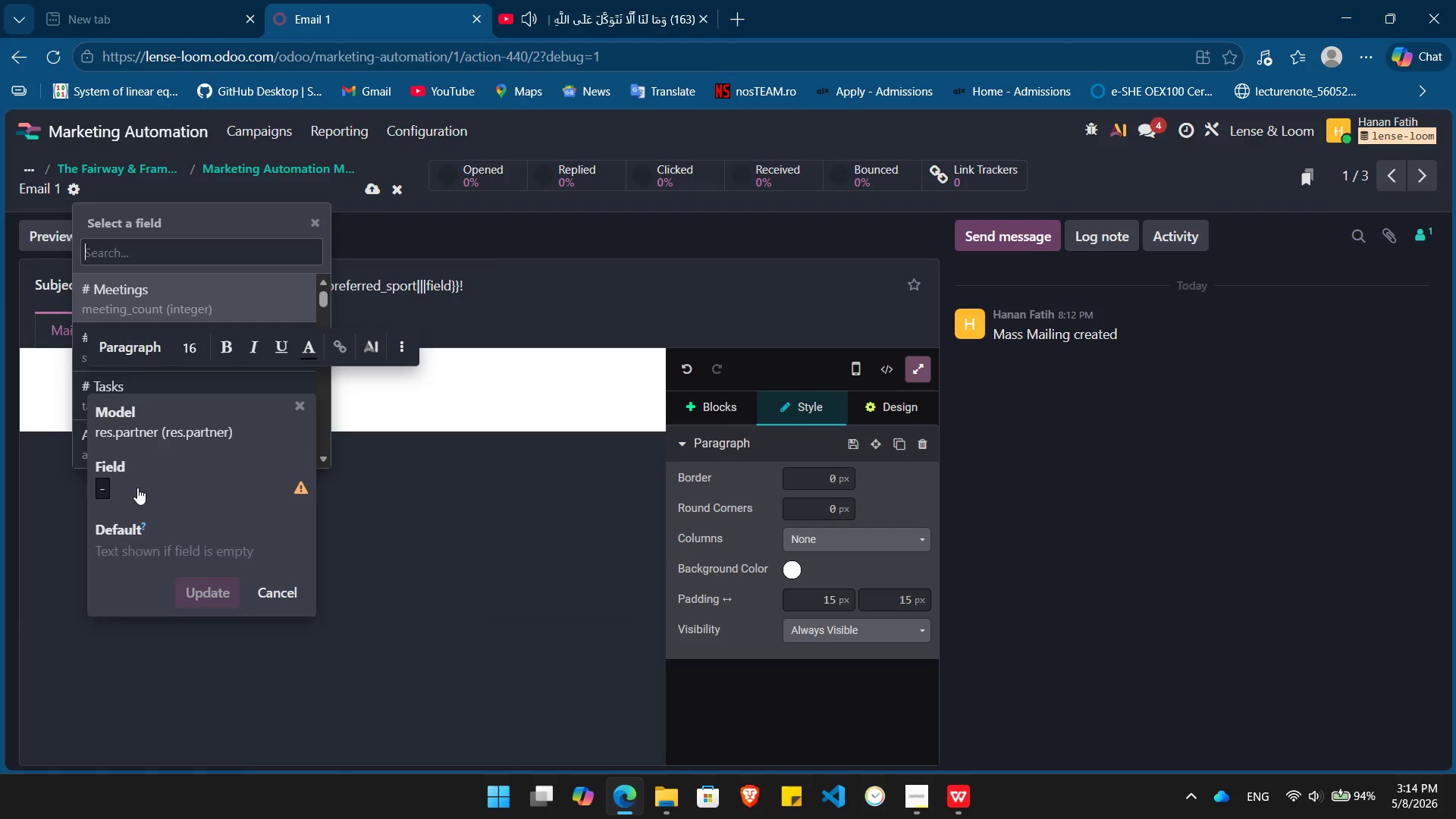 
type(name)
 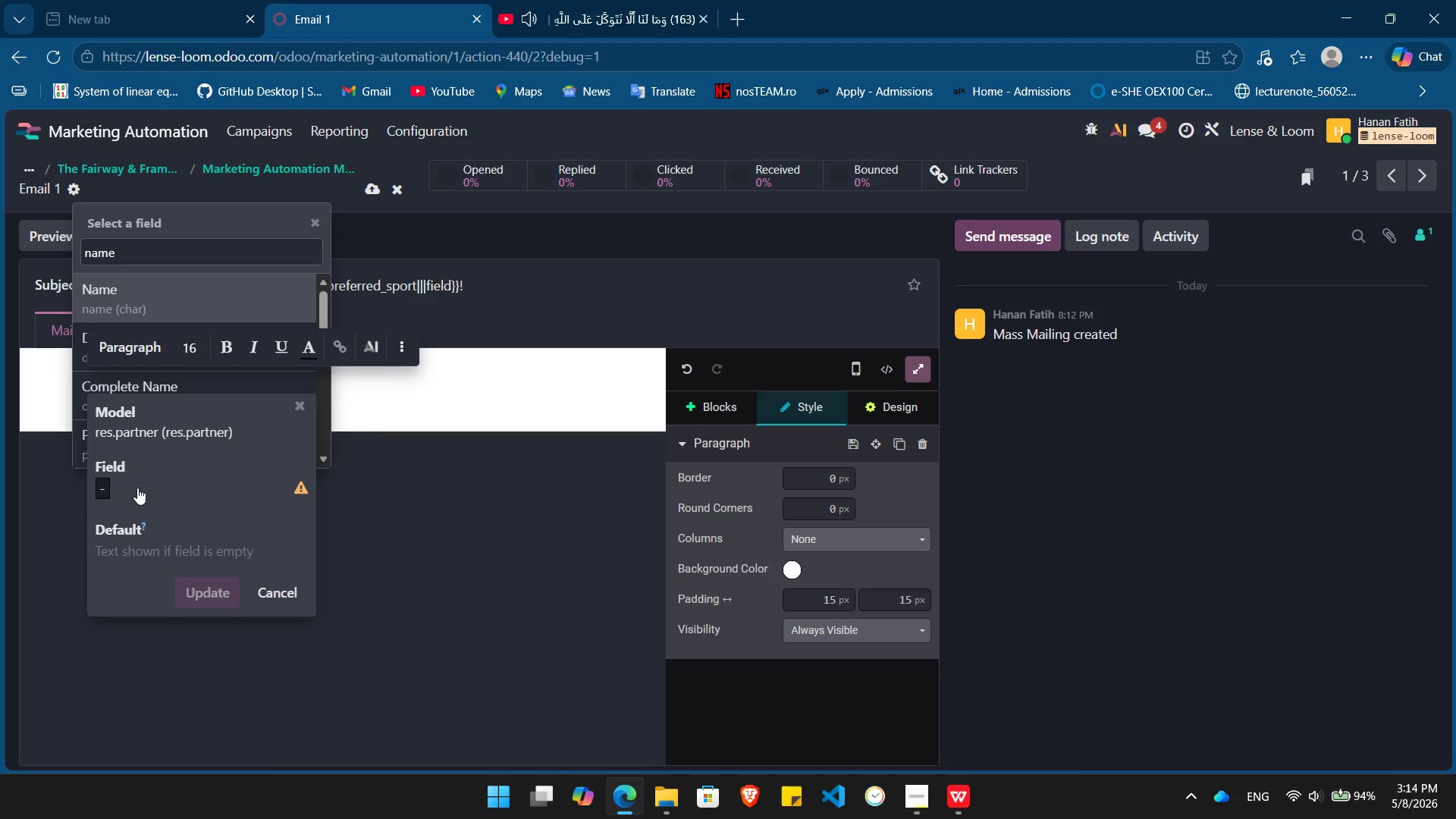 
key(Enter)
 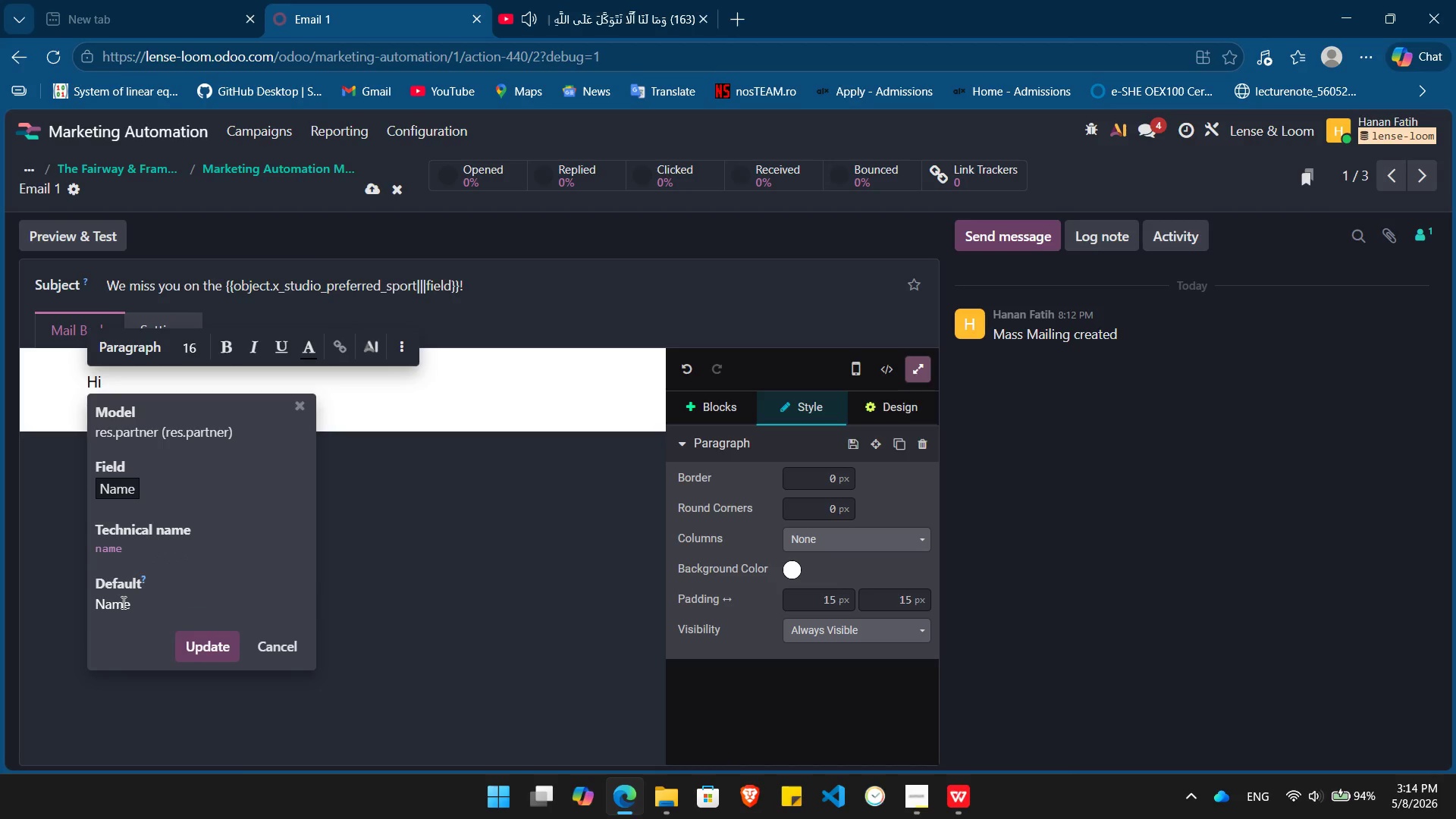 
double_click([122, 602])
 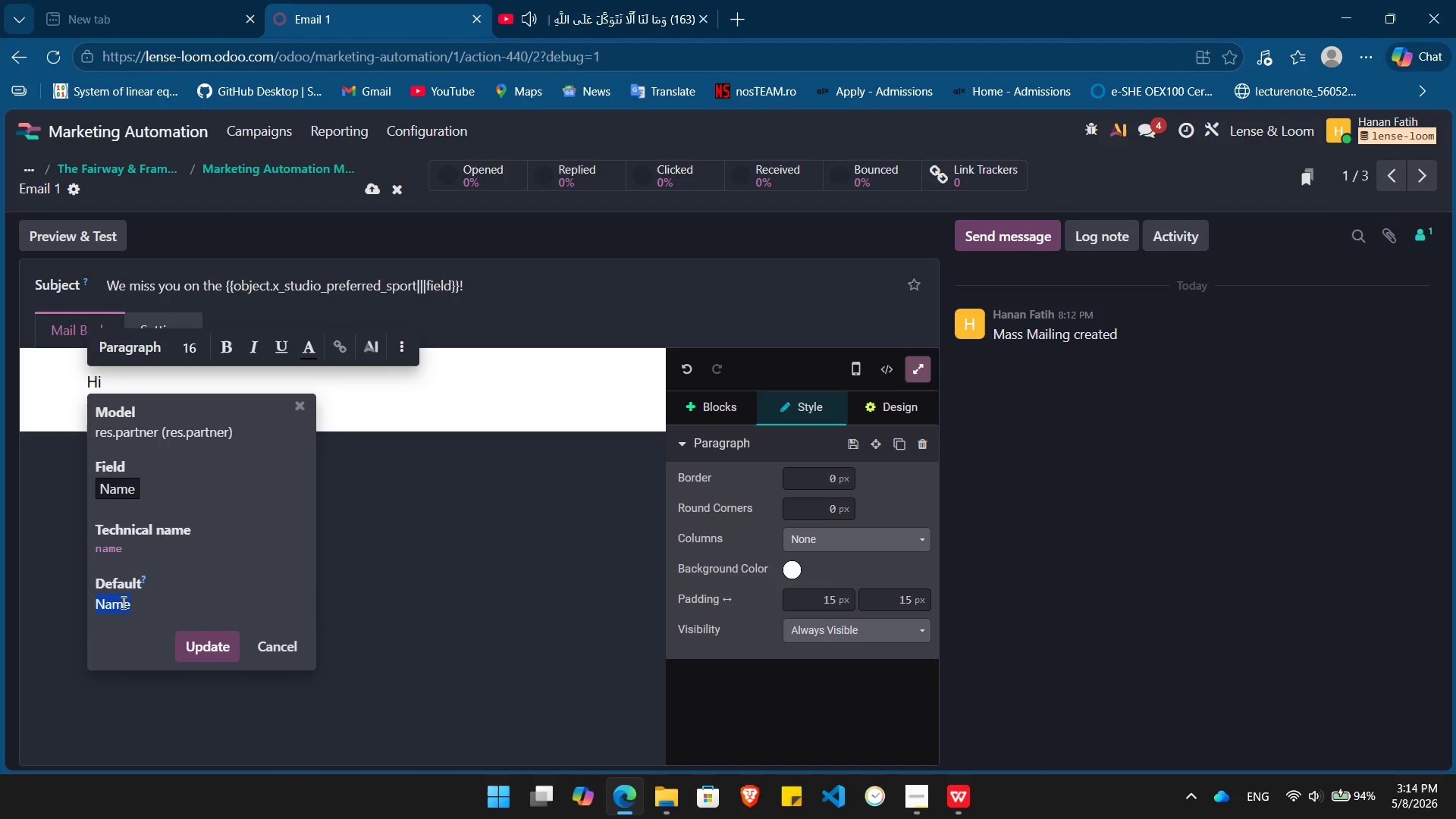 
key(Shift+BracketLeft)
 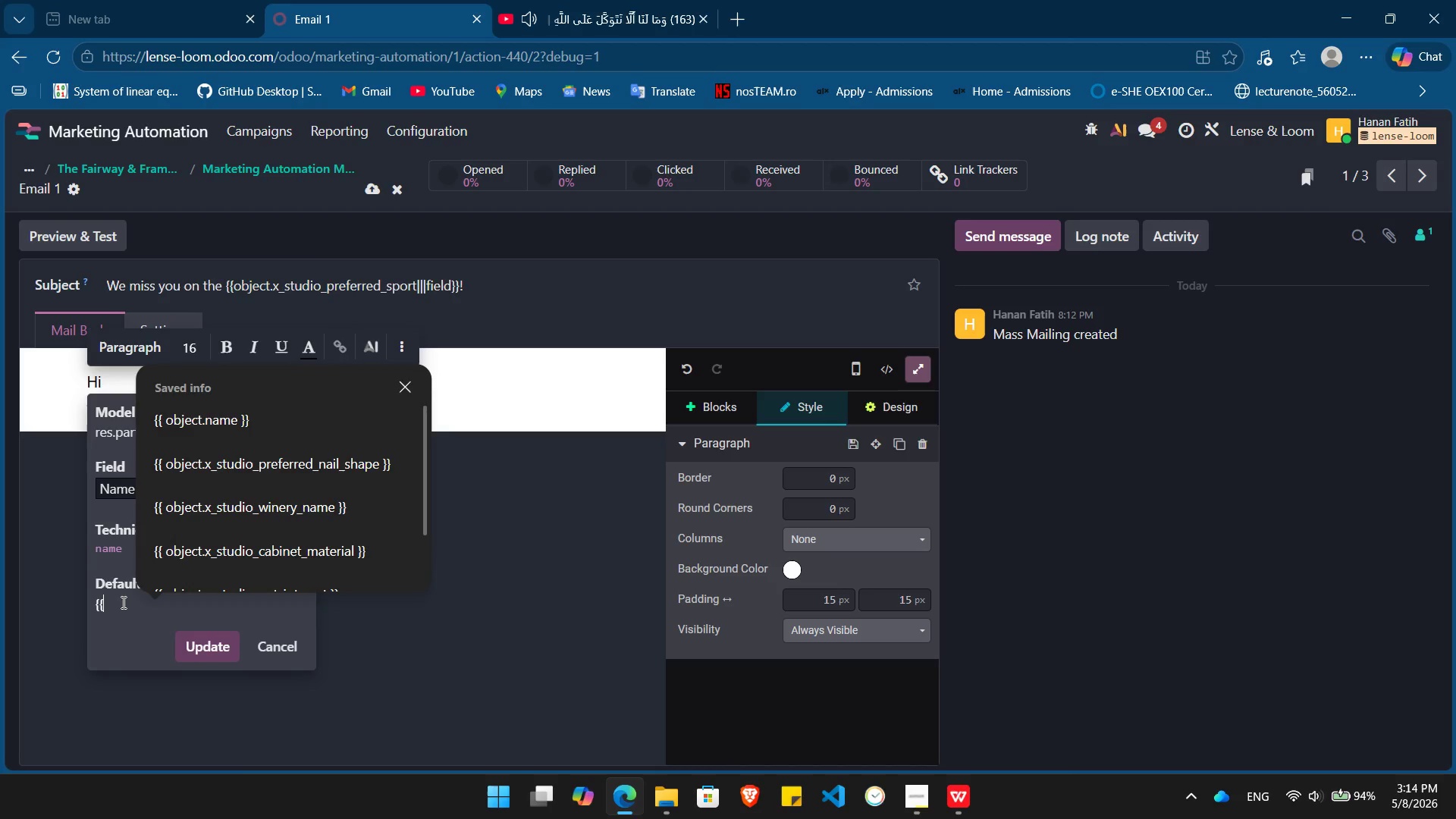 
key(Shift+BracketLeft)
 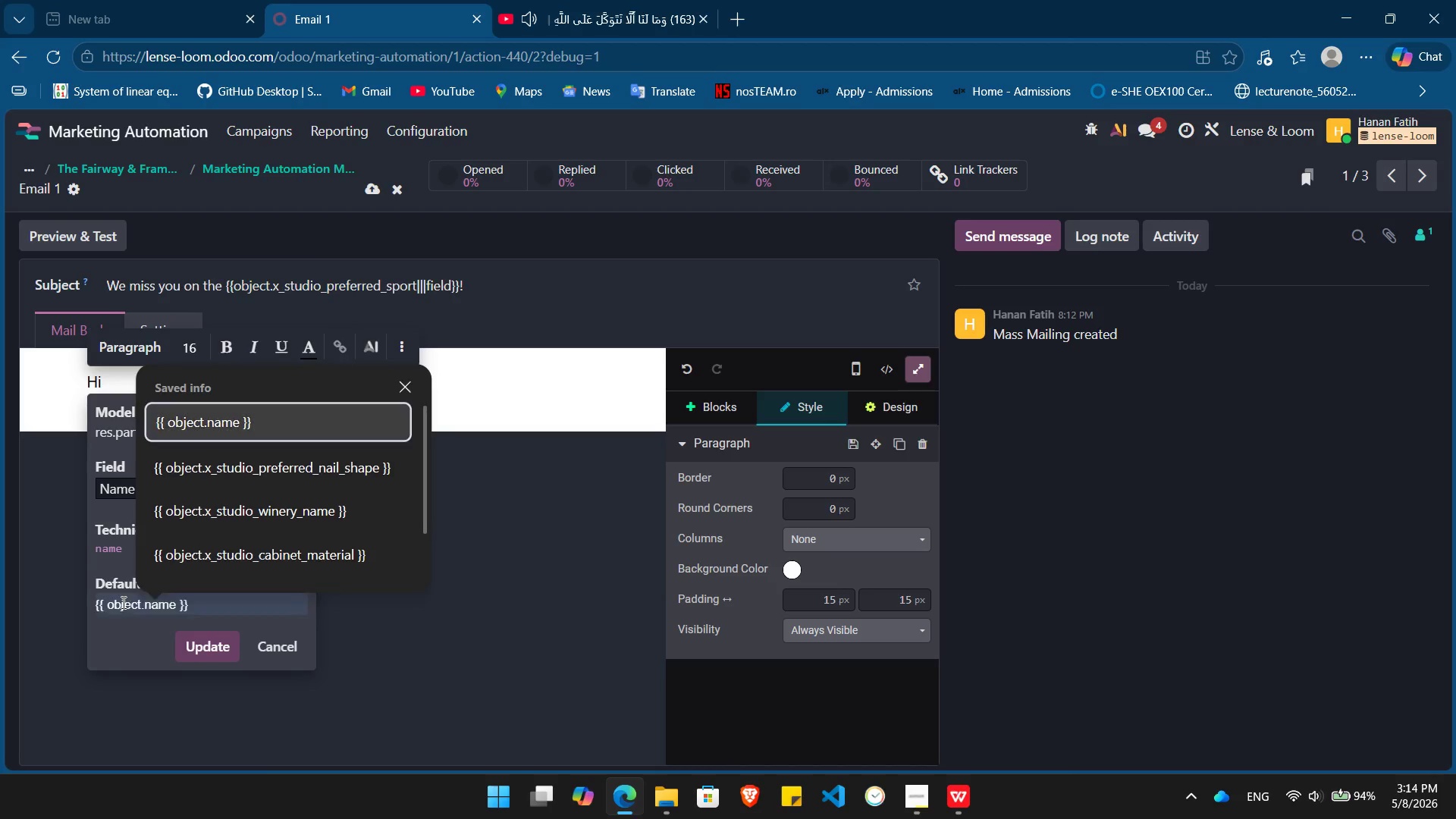 
key(ArrowDown)
 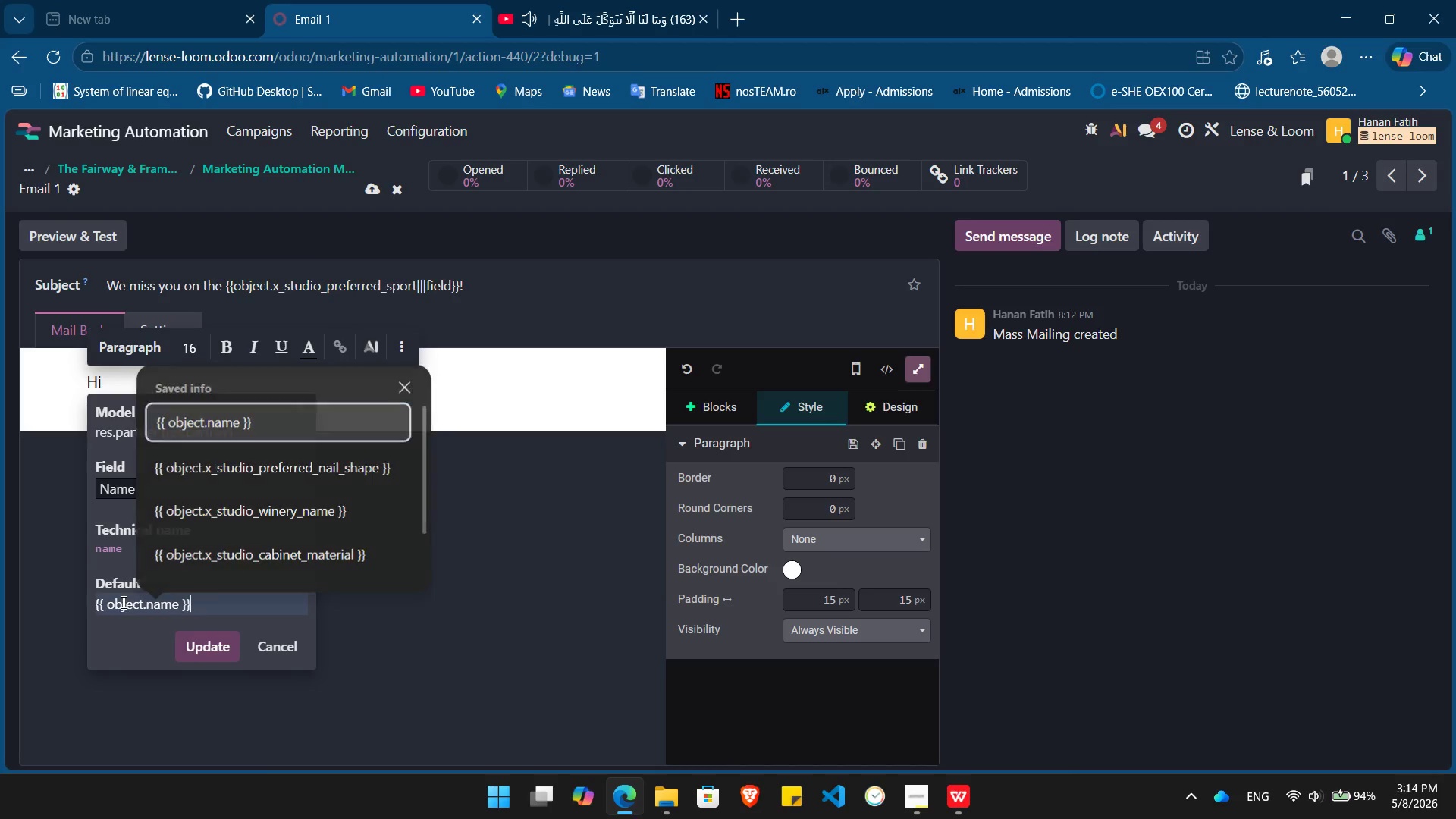 
key(Enter)
 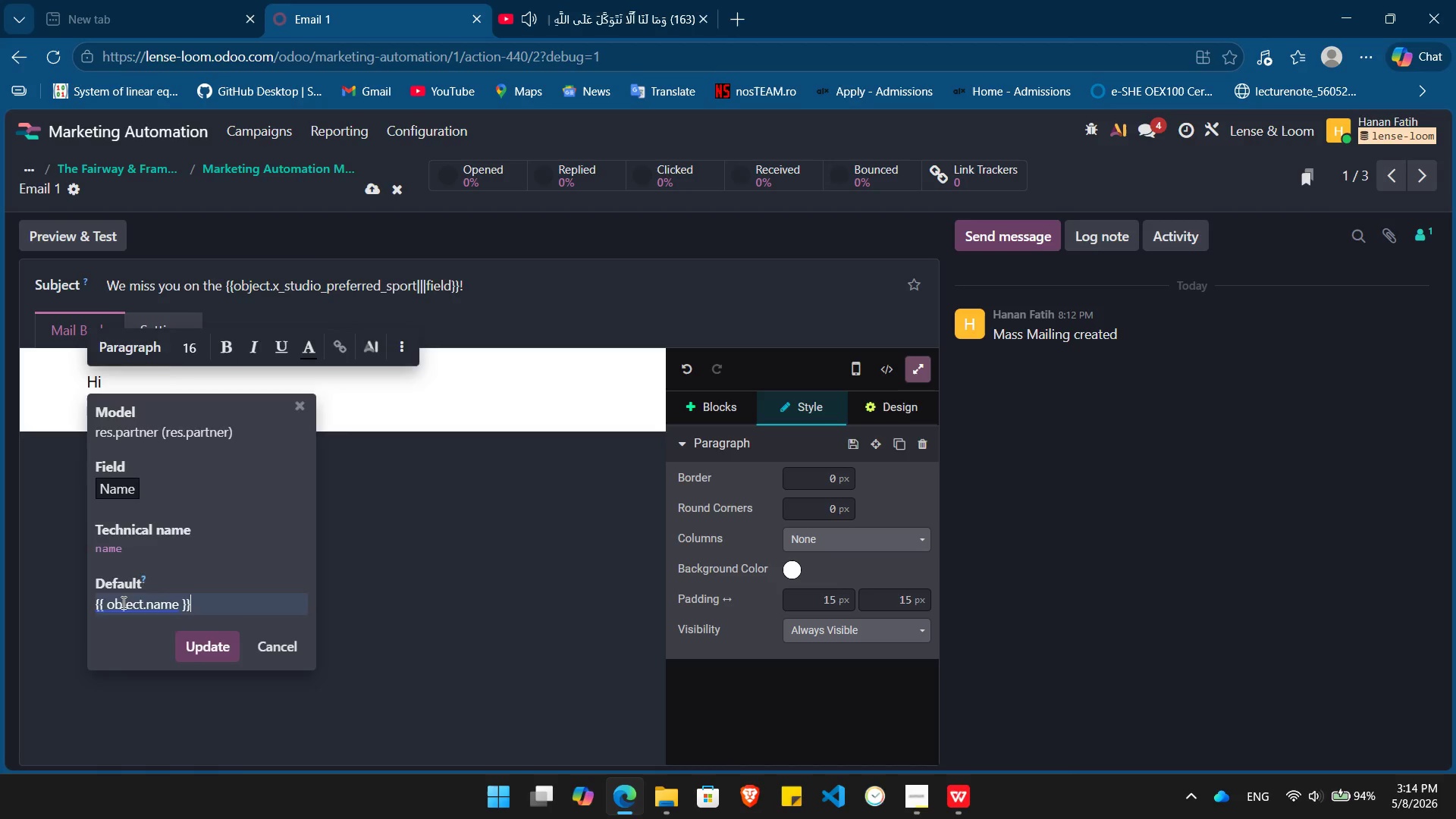 
key(Enter)
 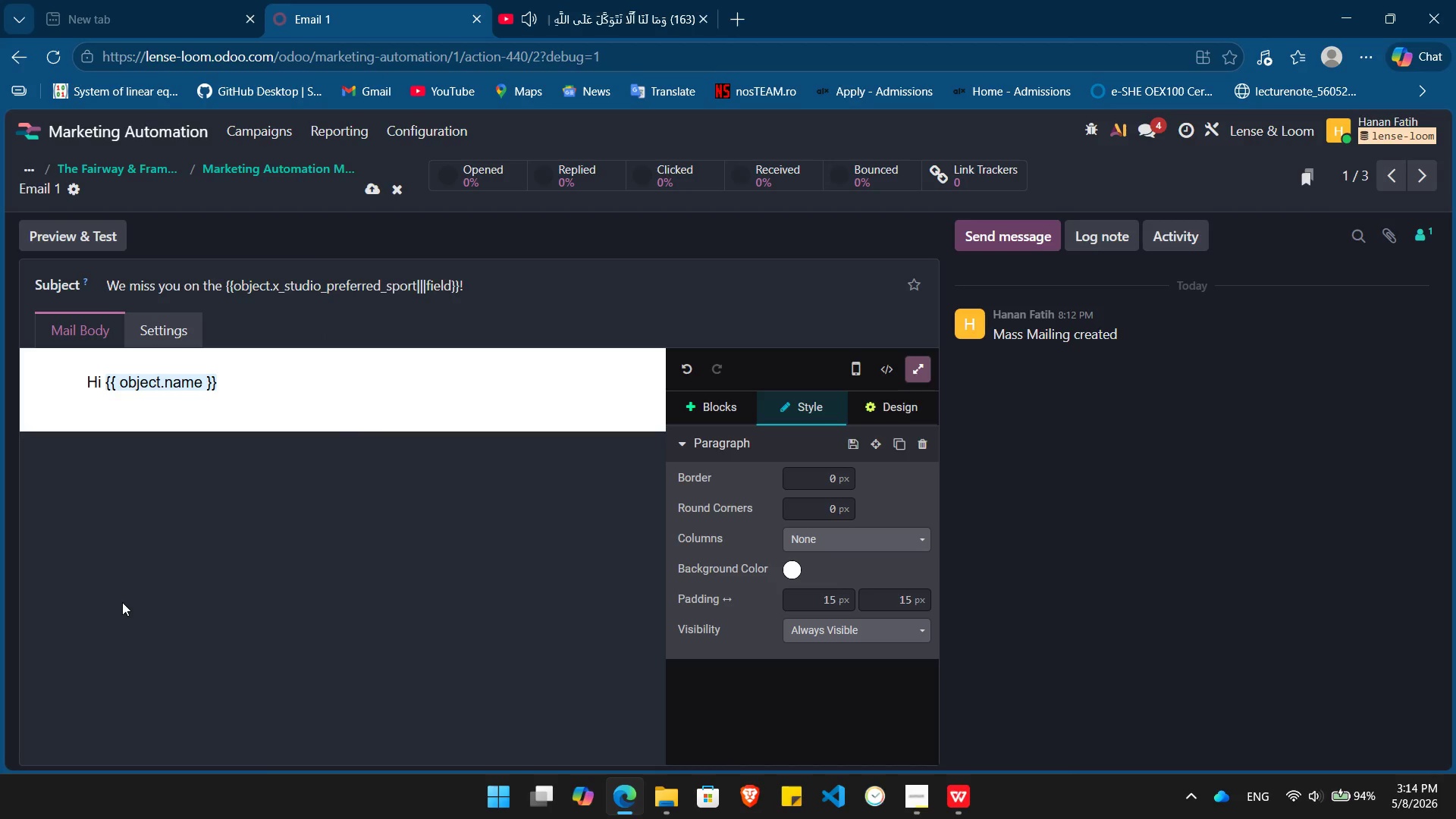 
key(Comma)
 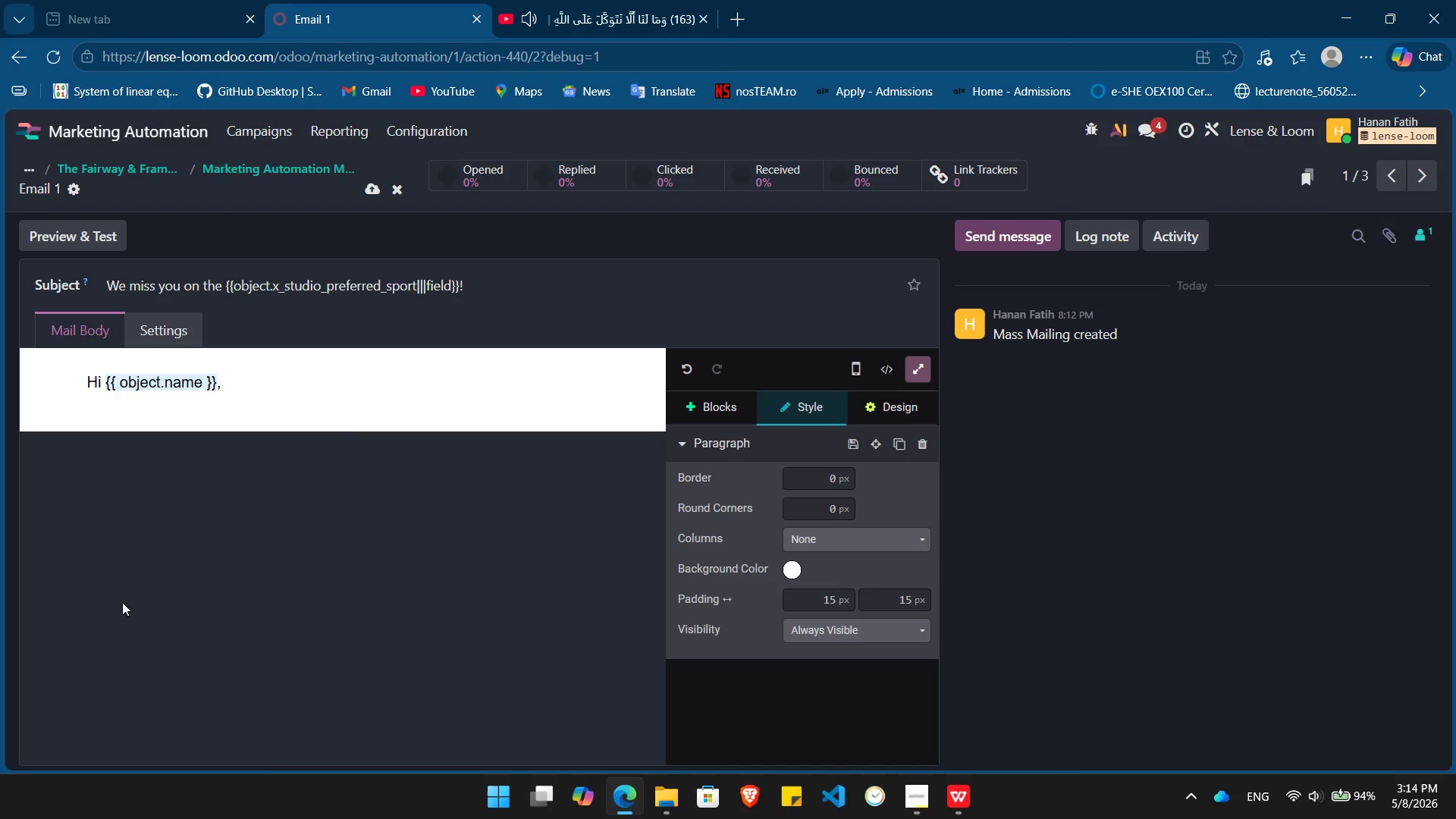 
key(Enter)
 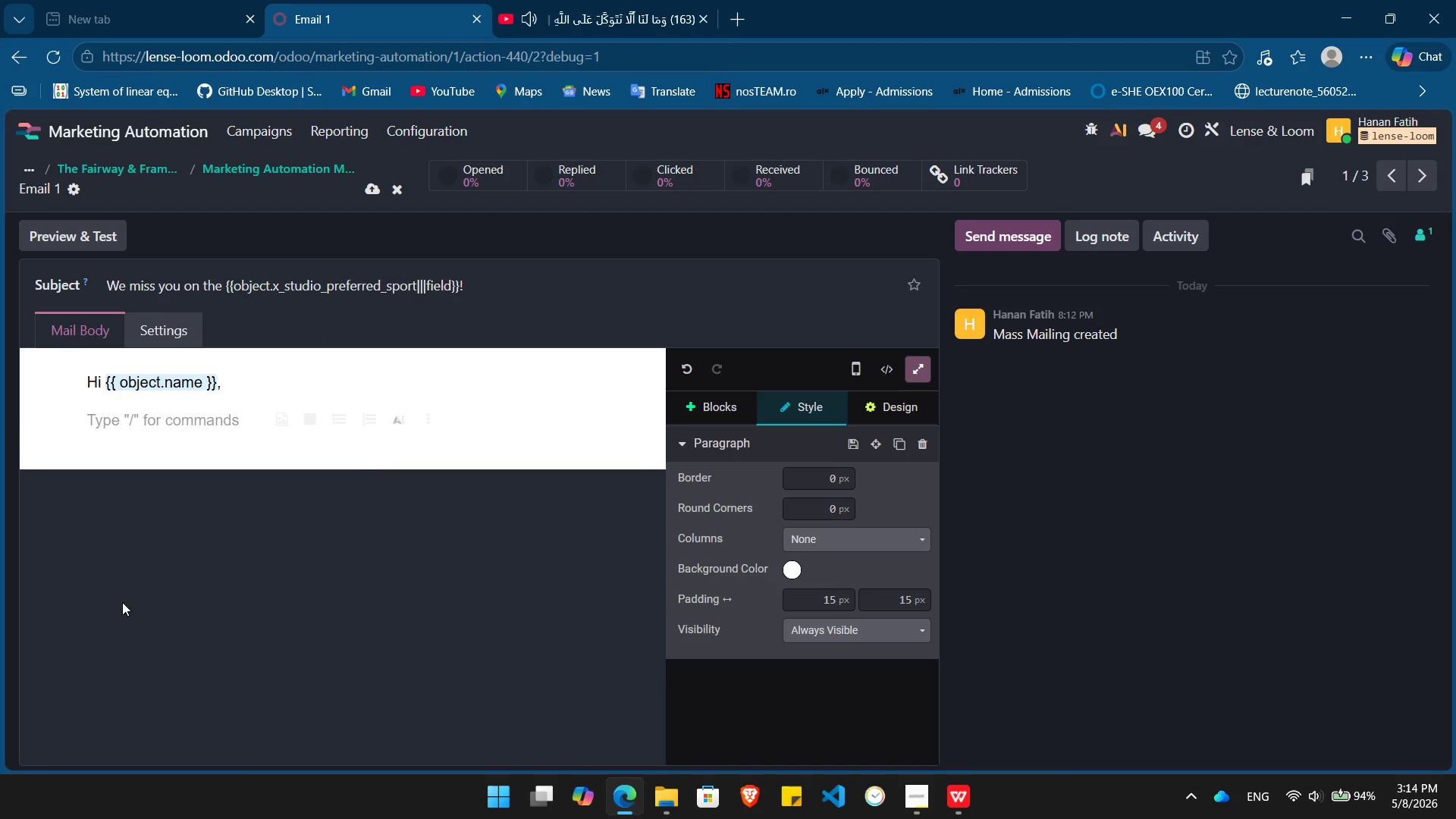 
type(It;s)
key(Backspace)
key(Backspace)
type('s been a while since your last session at The F)
key(Backspace)
type(Fairway & Frame Club. We're inviting you back for our )
 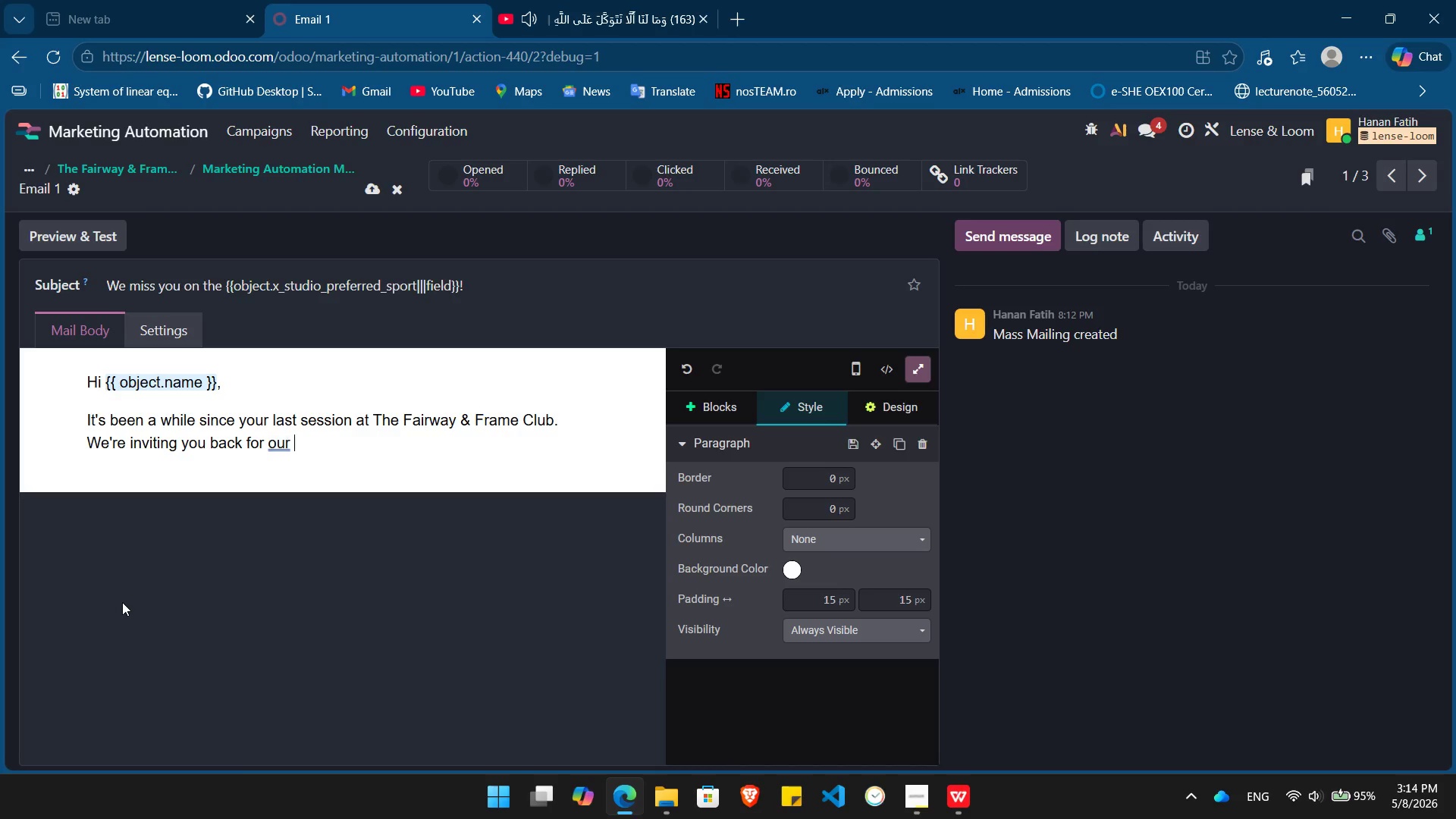 
 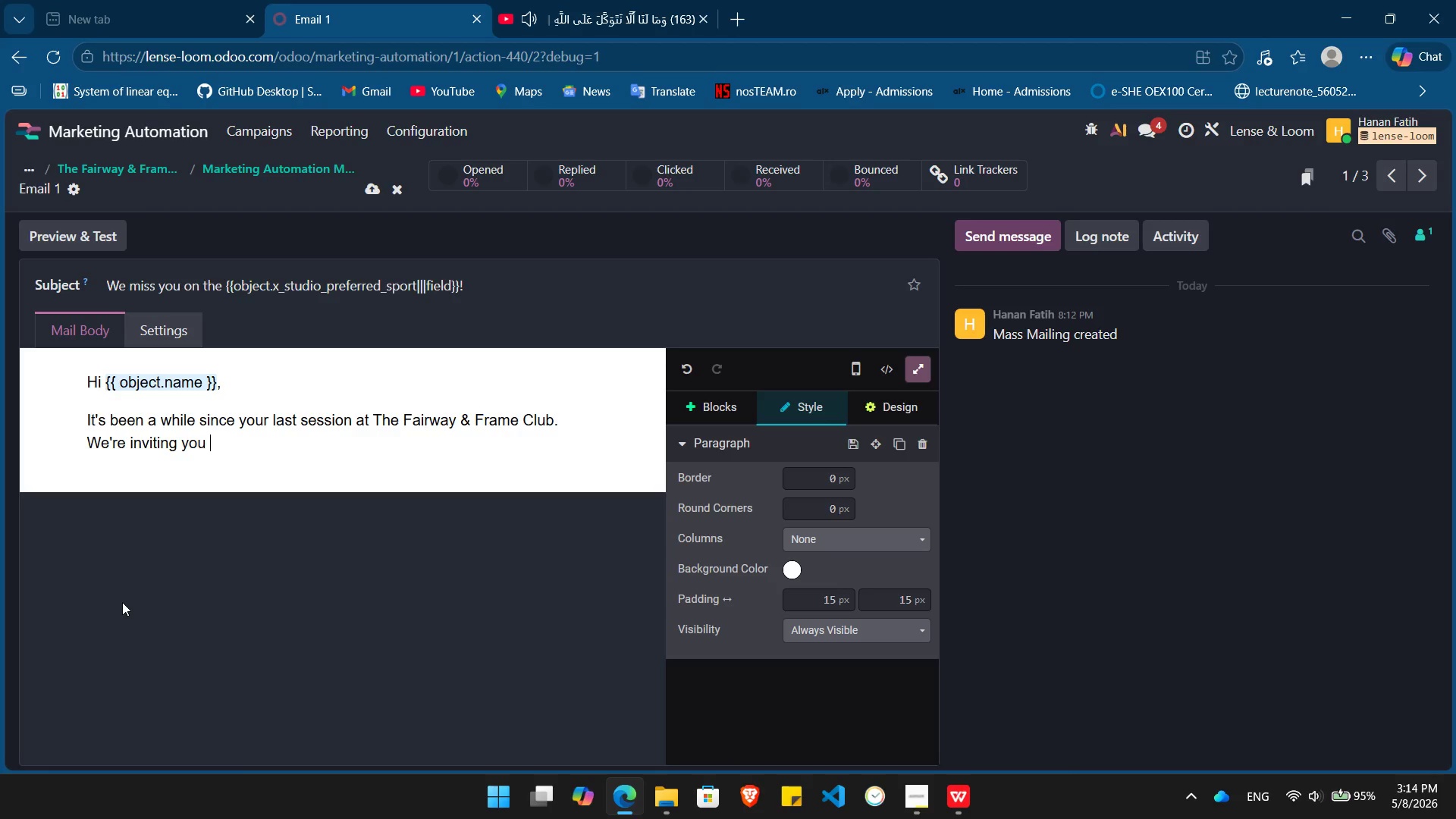 
key(Control+ControlLeft)
 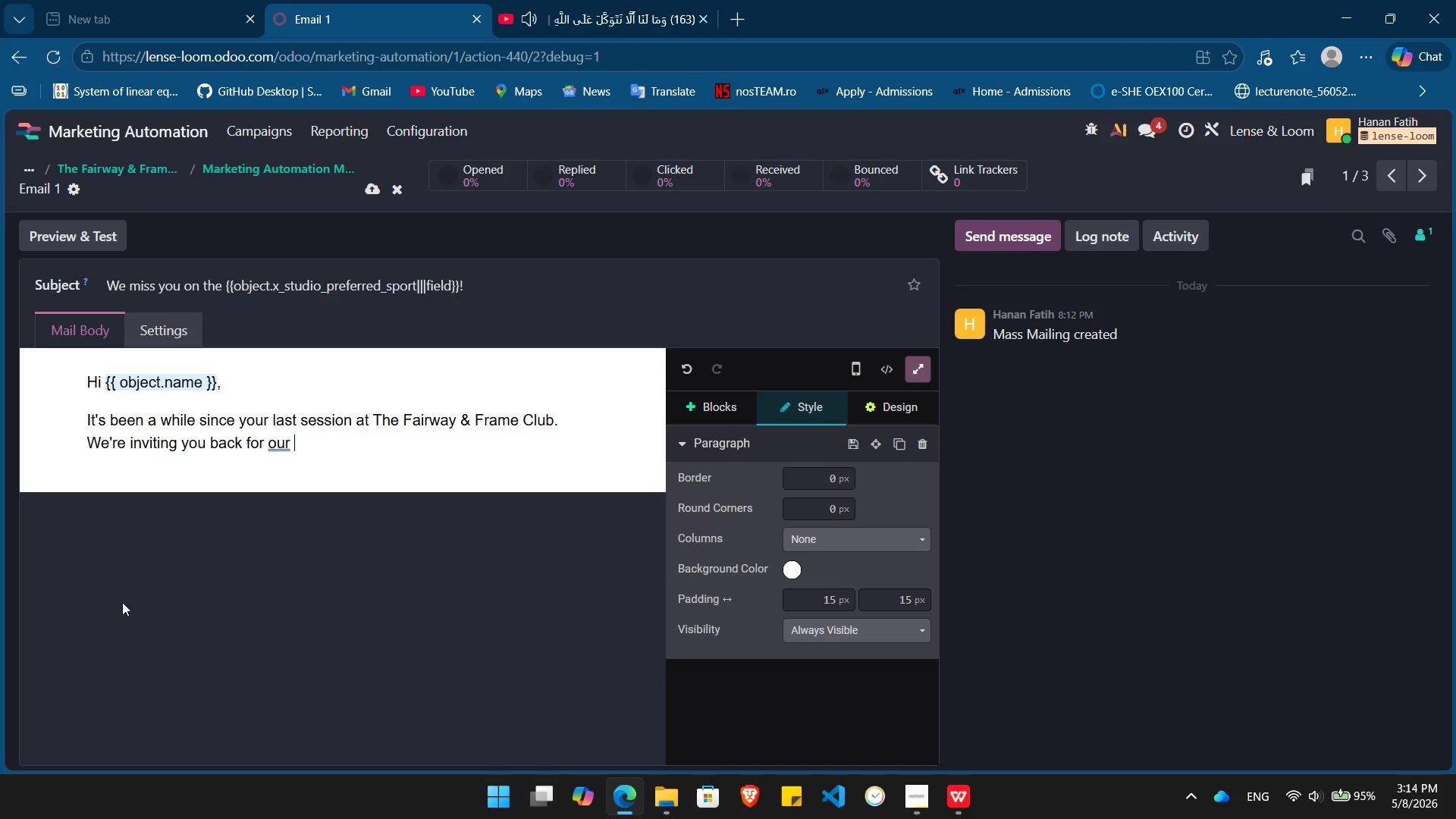 
key(Control+B)
 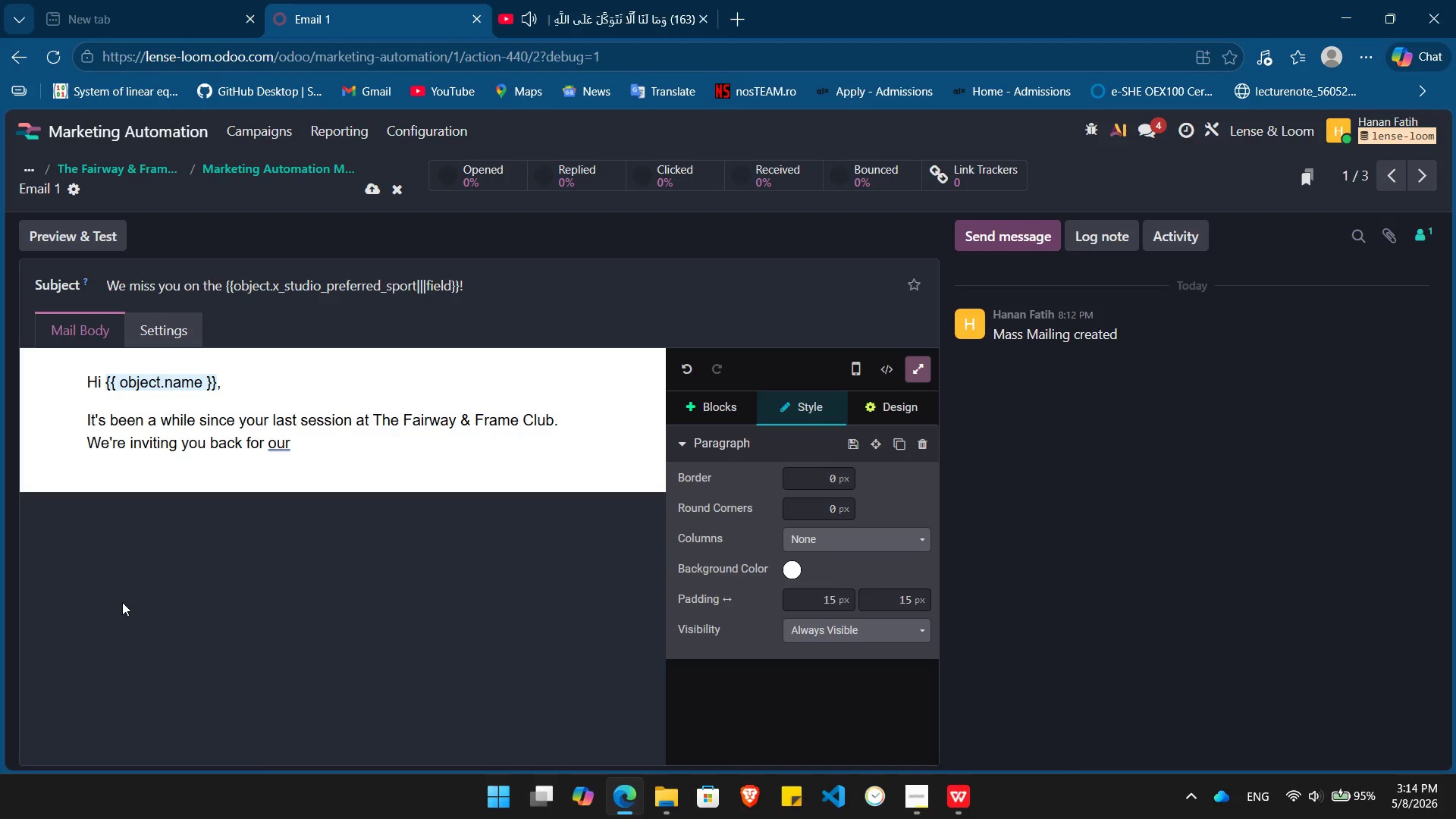 
type(Dual-Sport OPen! Whether you're looking to spot for you.)
 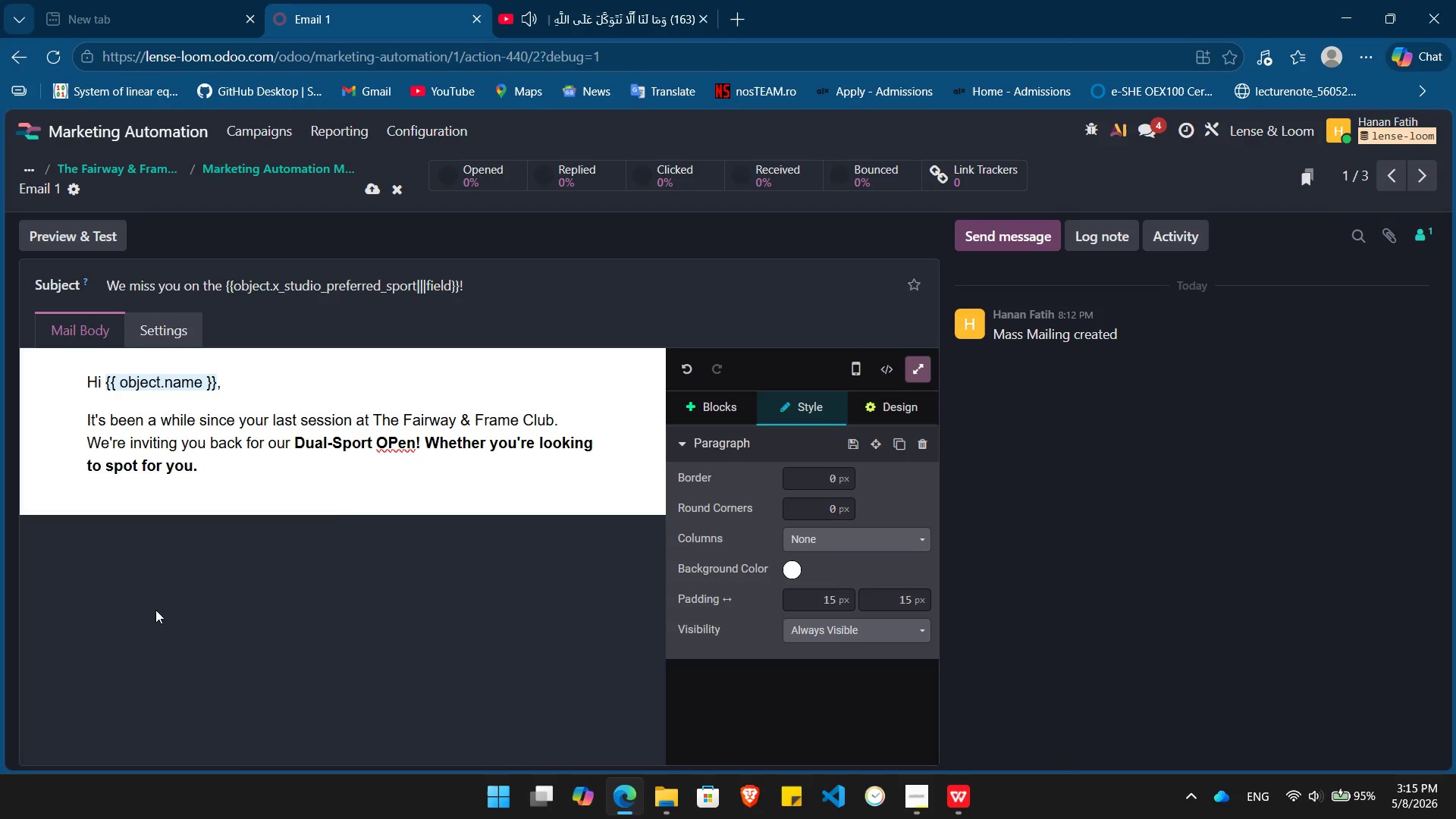 
left_click([397, 447])
 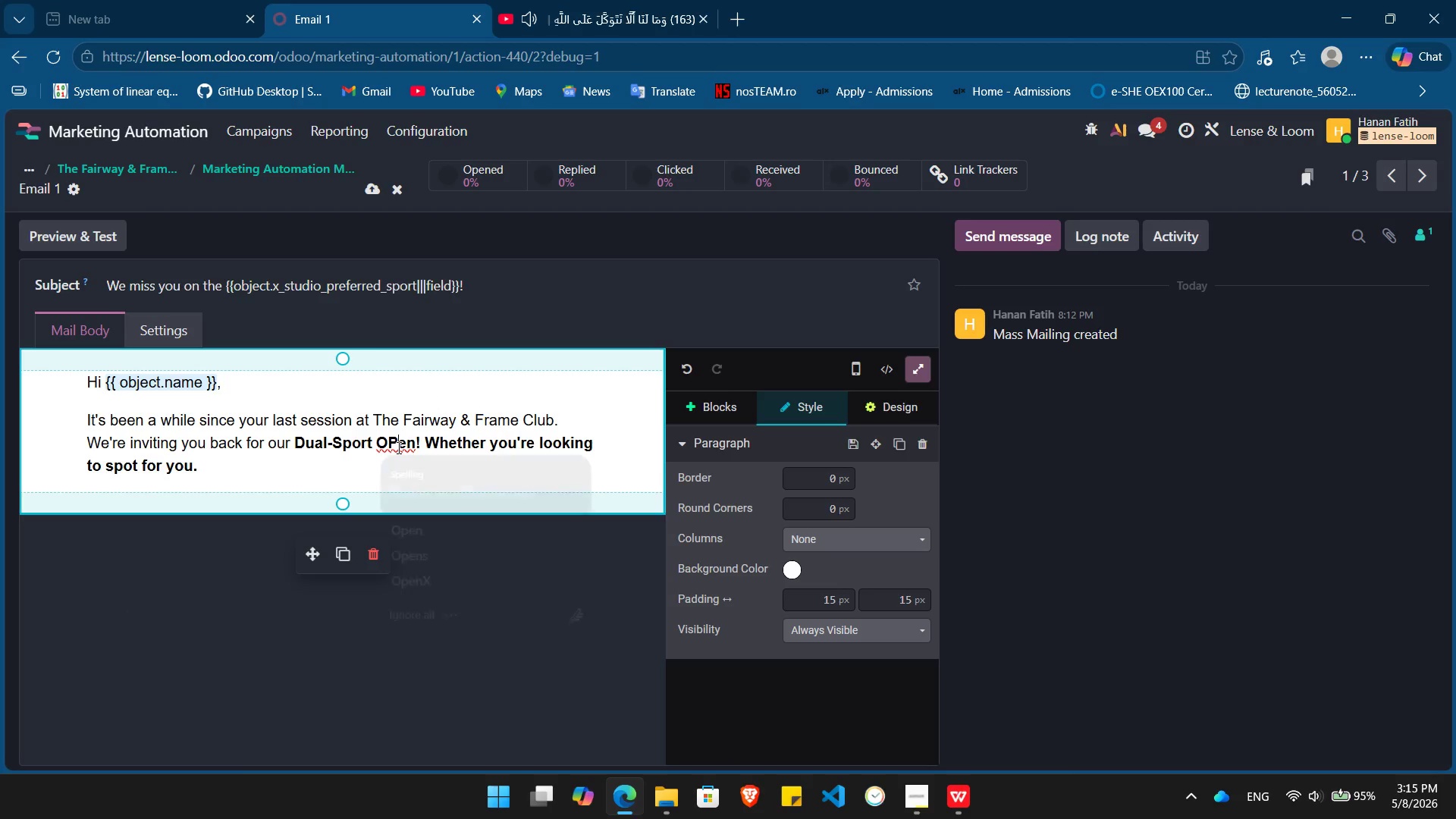 
key(Backspace)
 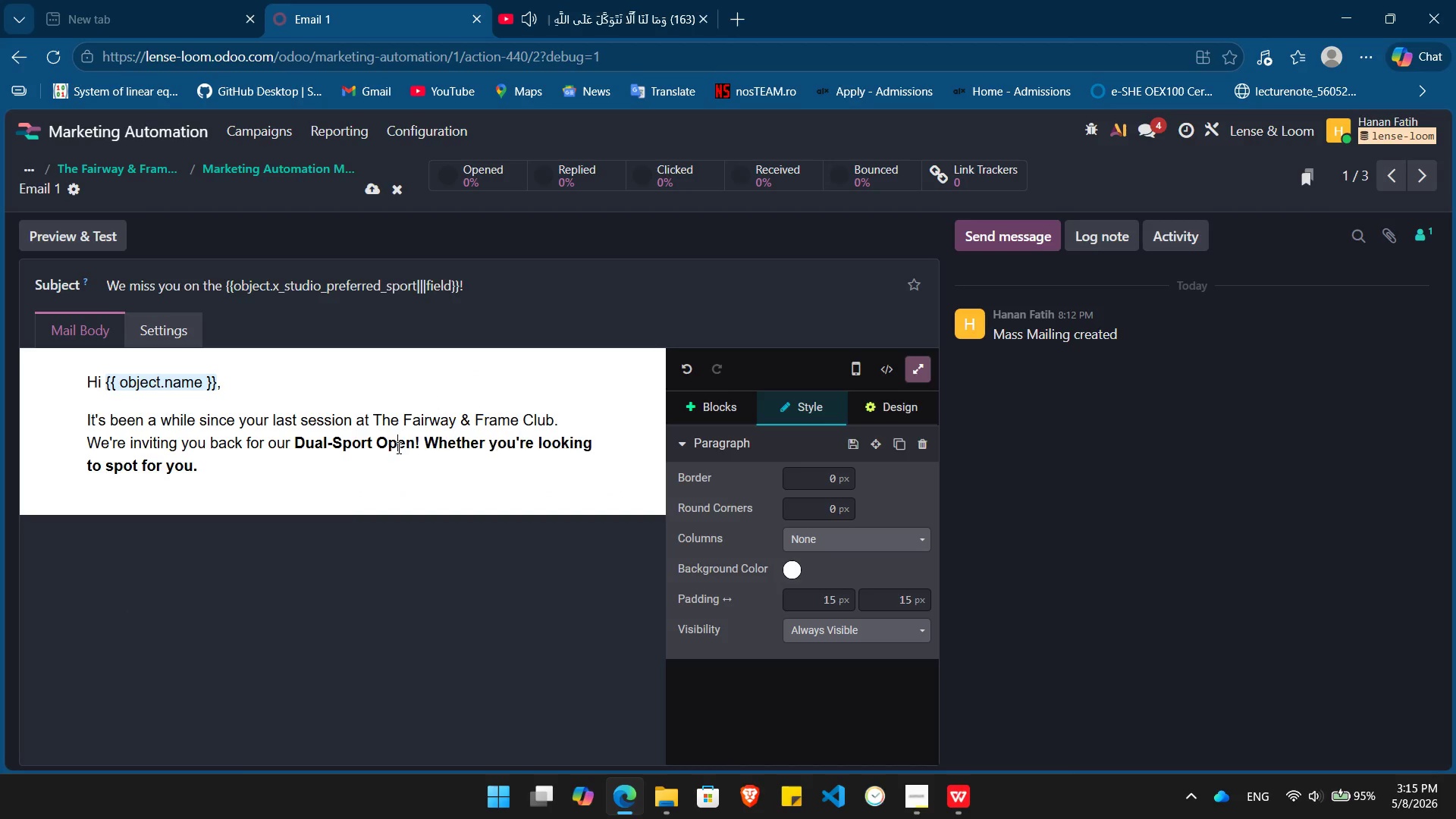 
key(P)
 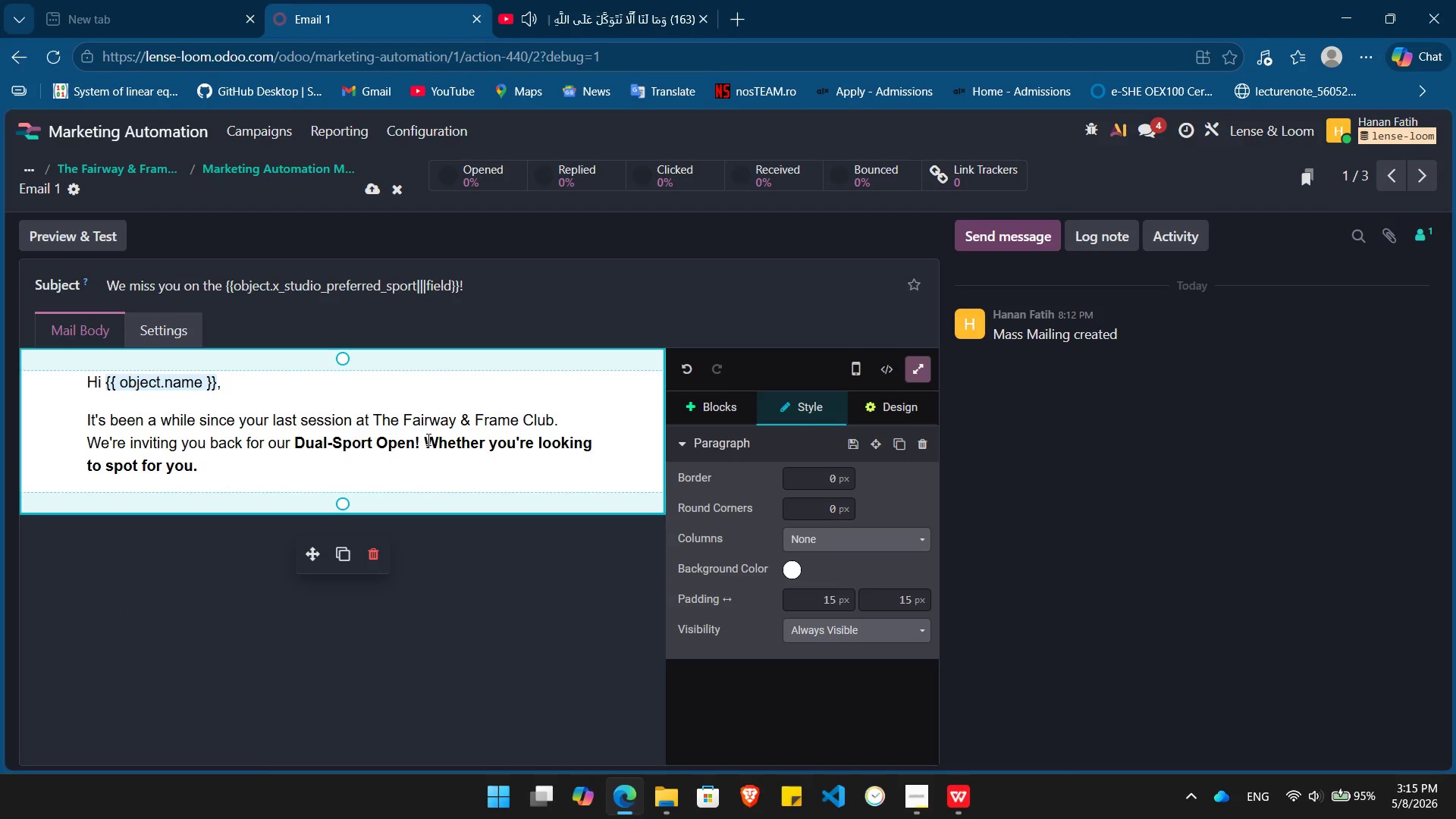 
left_click_drag(start_coordinate=[422, 439], to_coordinate=[430, 461])
 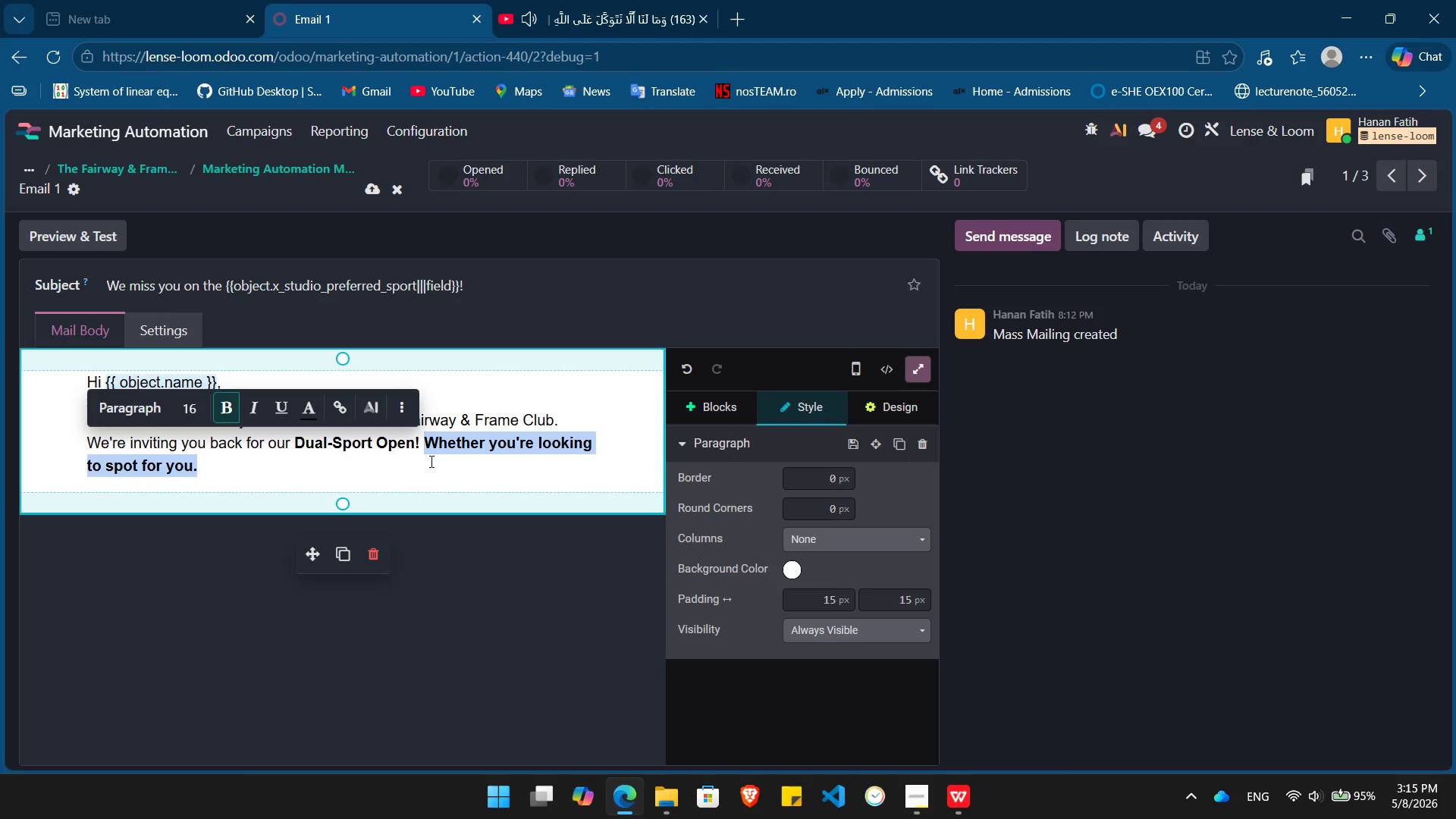 
key(Control+ControlLeft)
 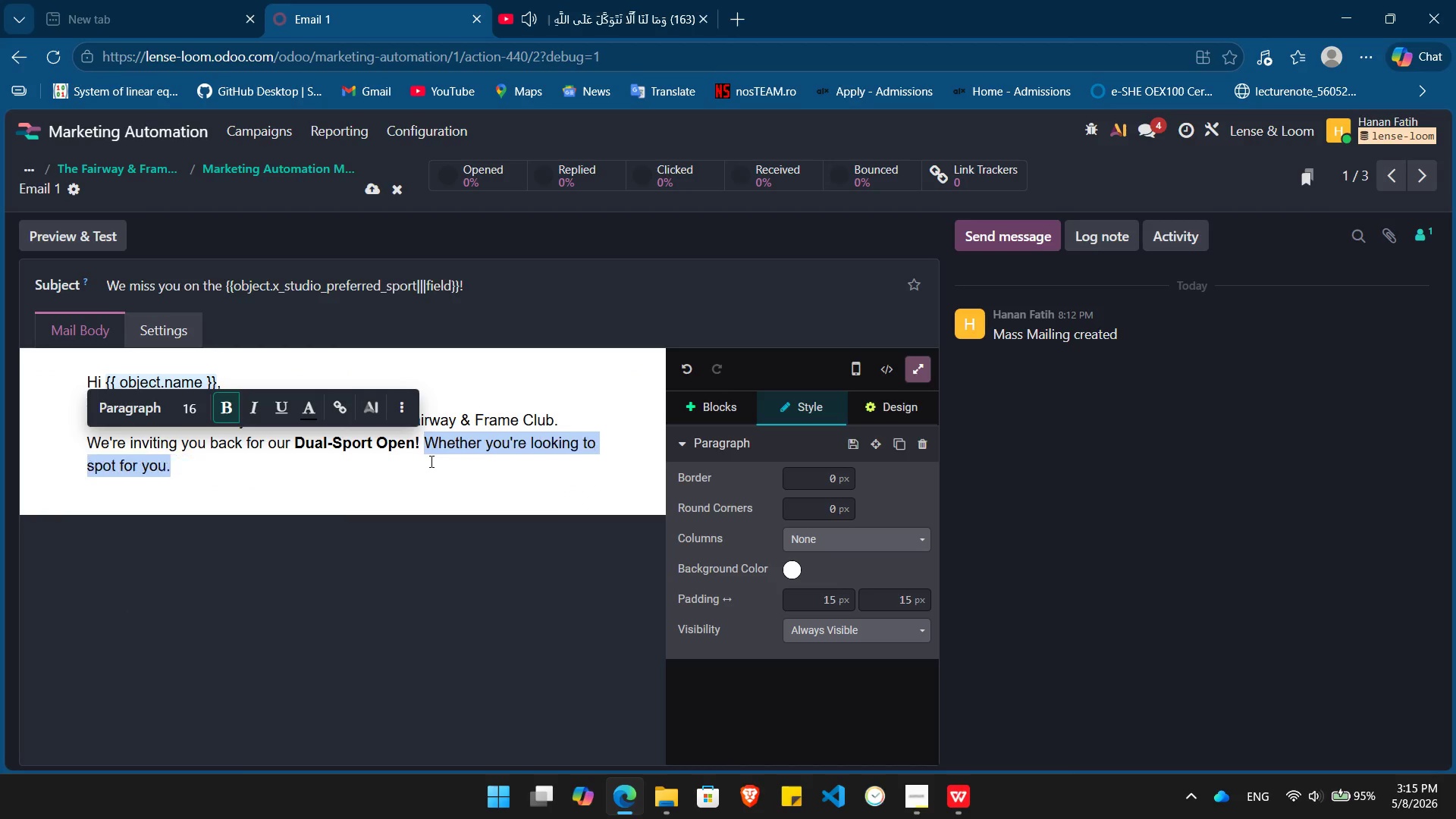 
key(Control+B)
 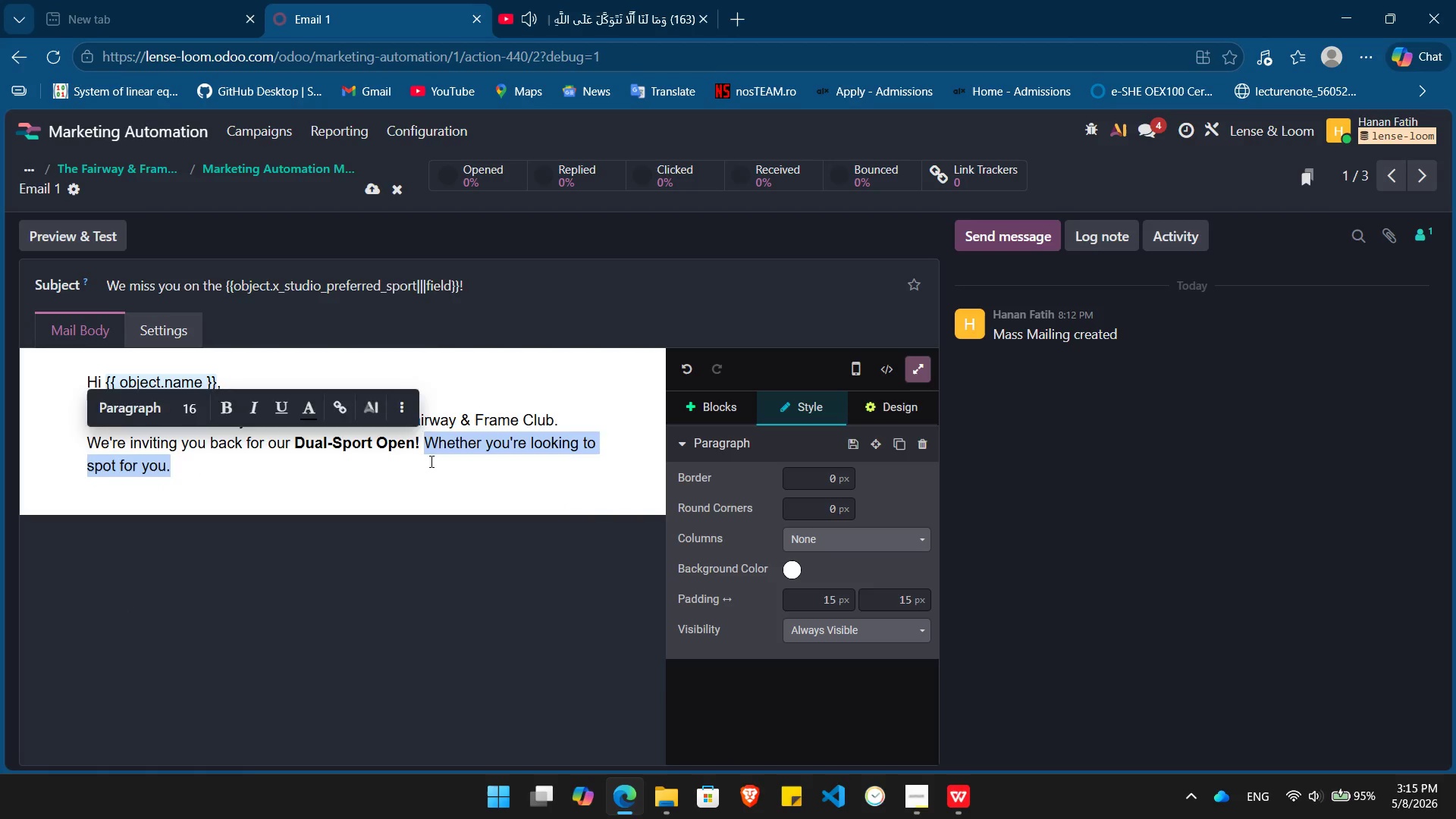 
key(ArrowRight)
 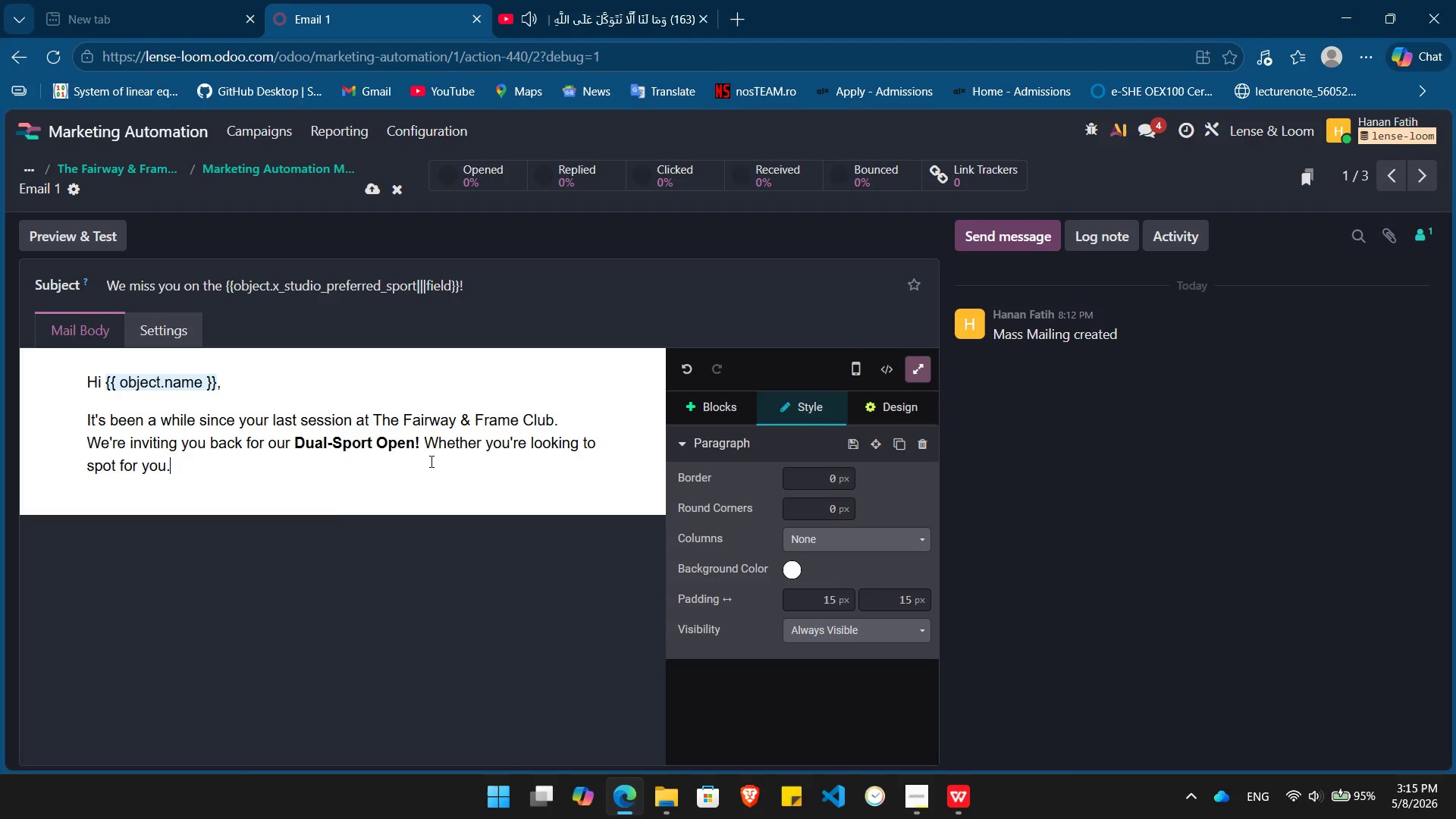 
wait(32.8)
 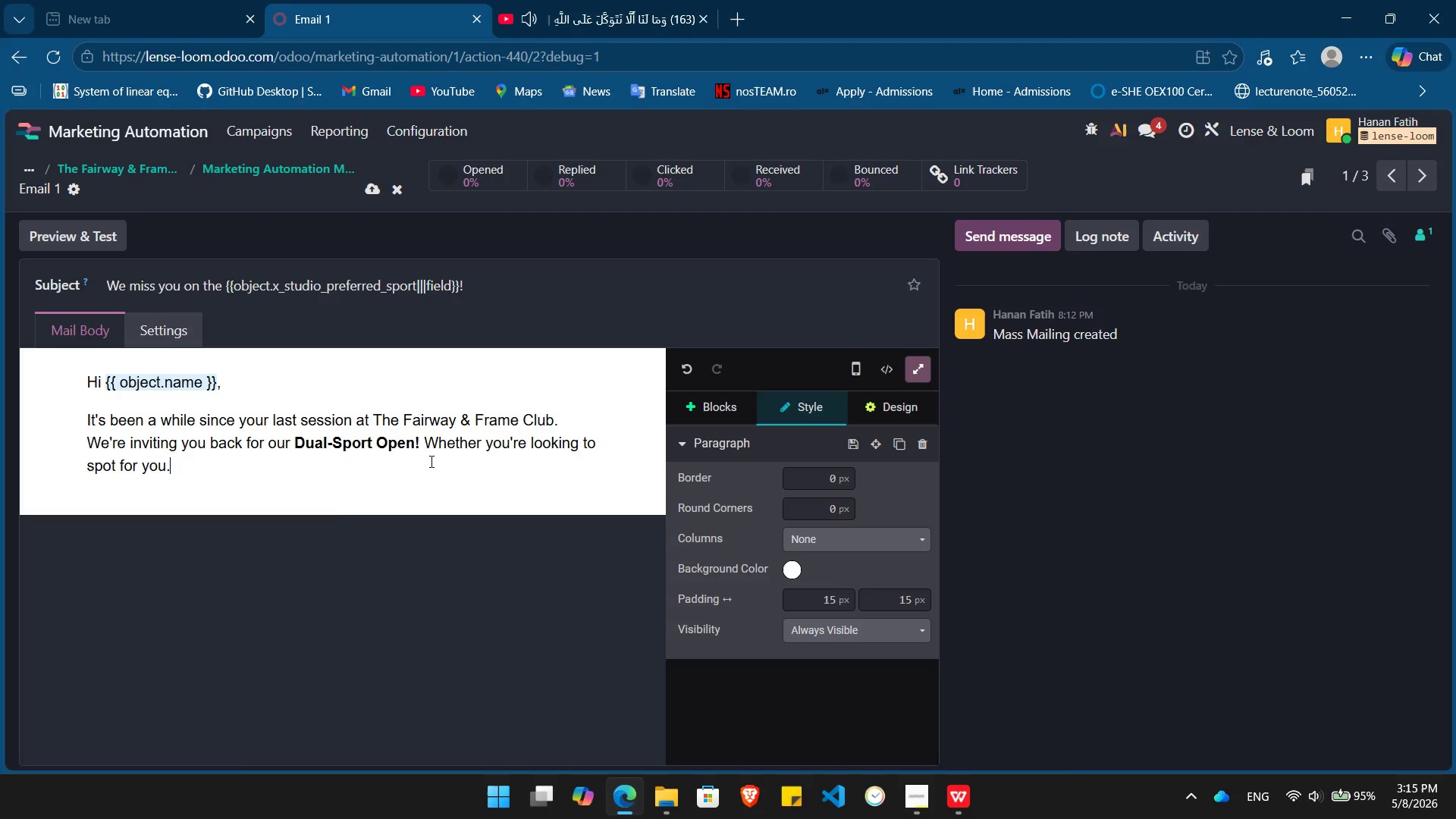 
left_click([576, 417])
 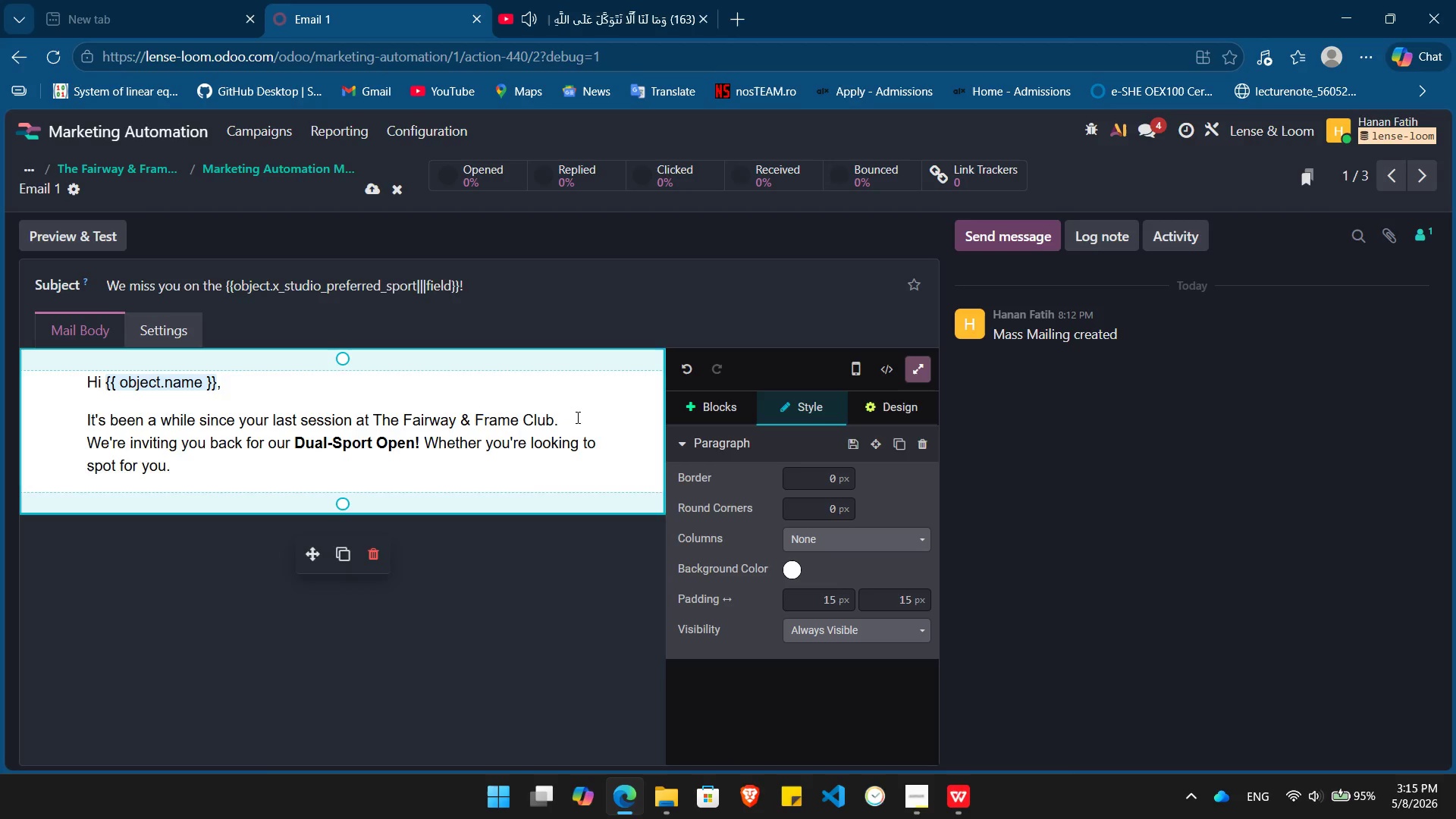 
key(Backspace)
type(, and the )
 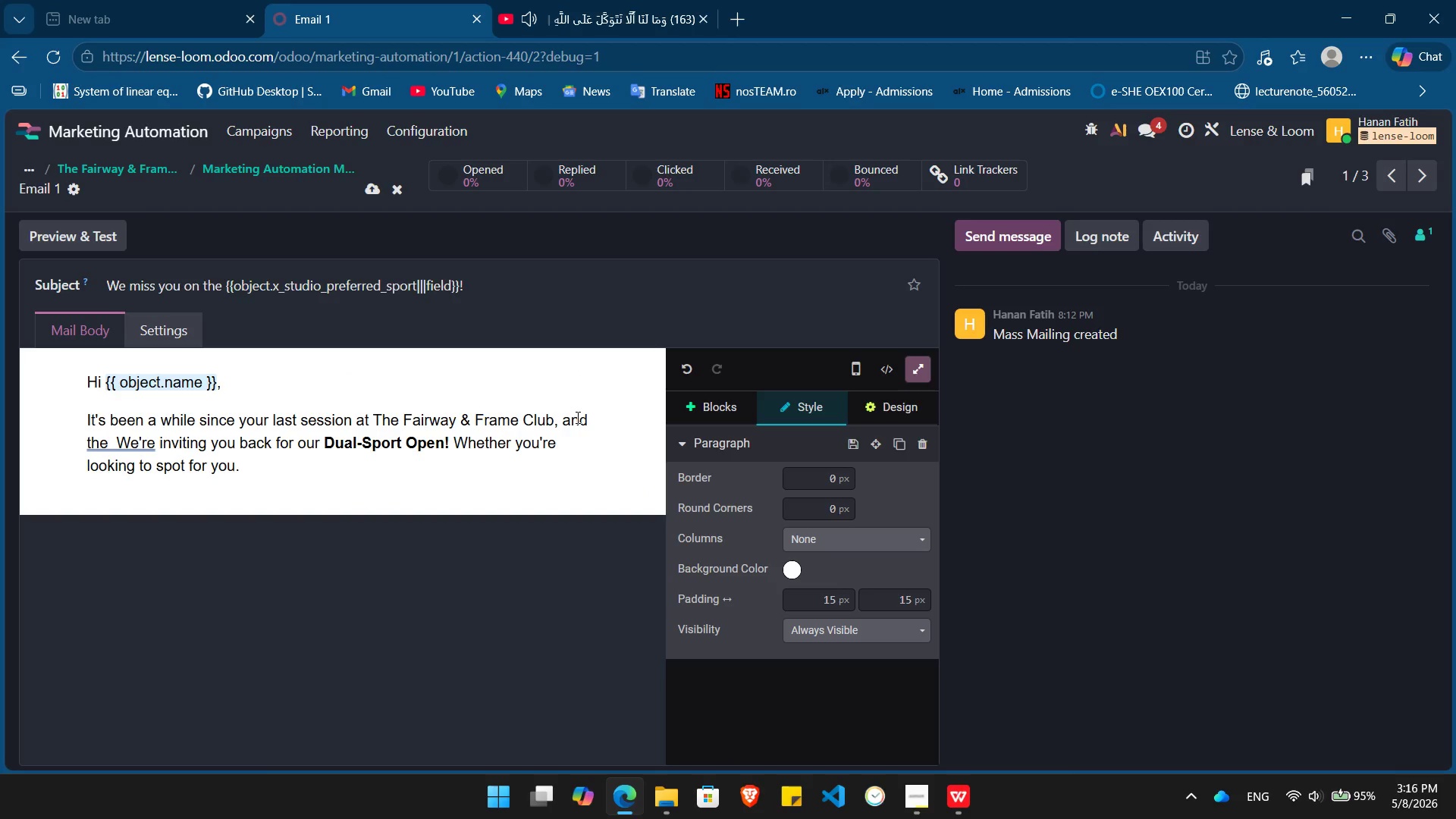 
type(atmosphere just hasn't been the same without your competitive spirit.)
 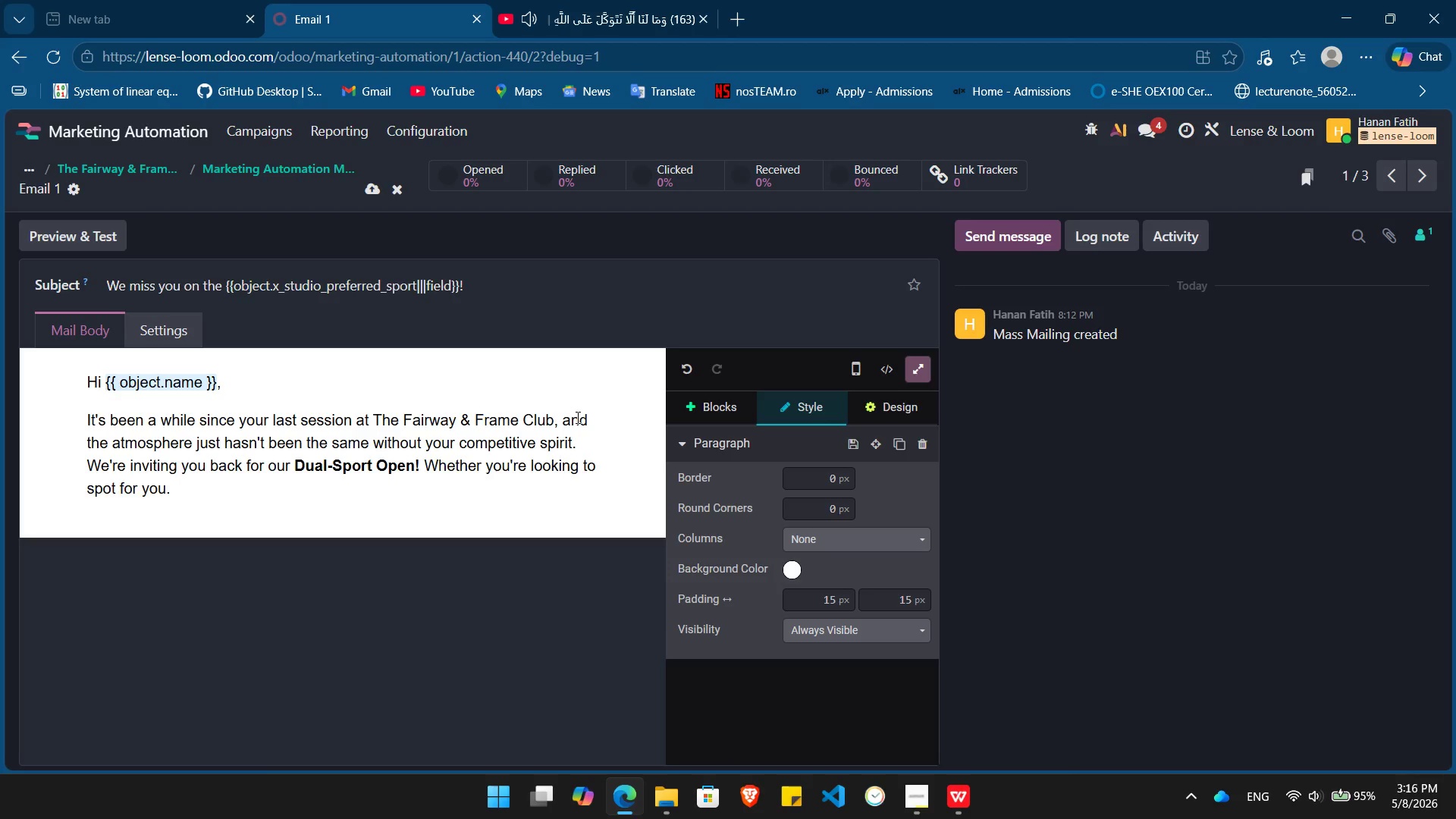 
key(Enter)
 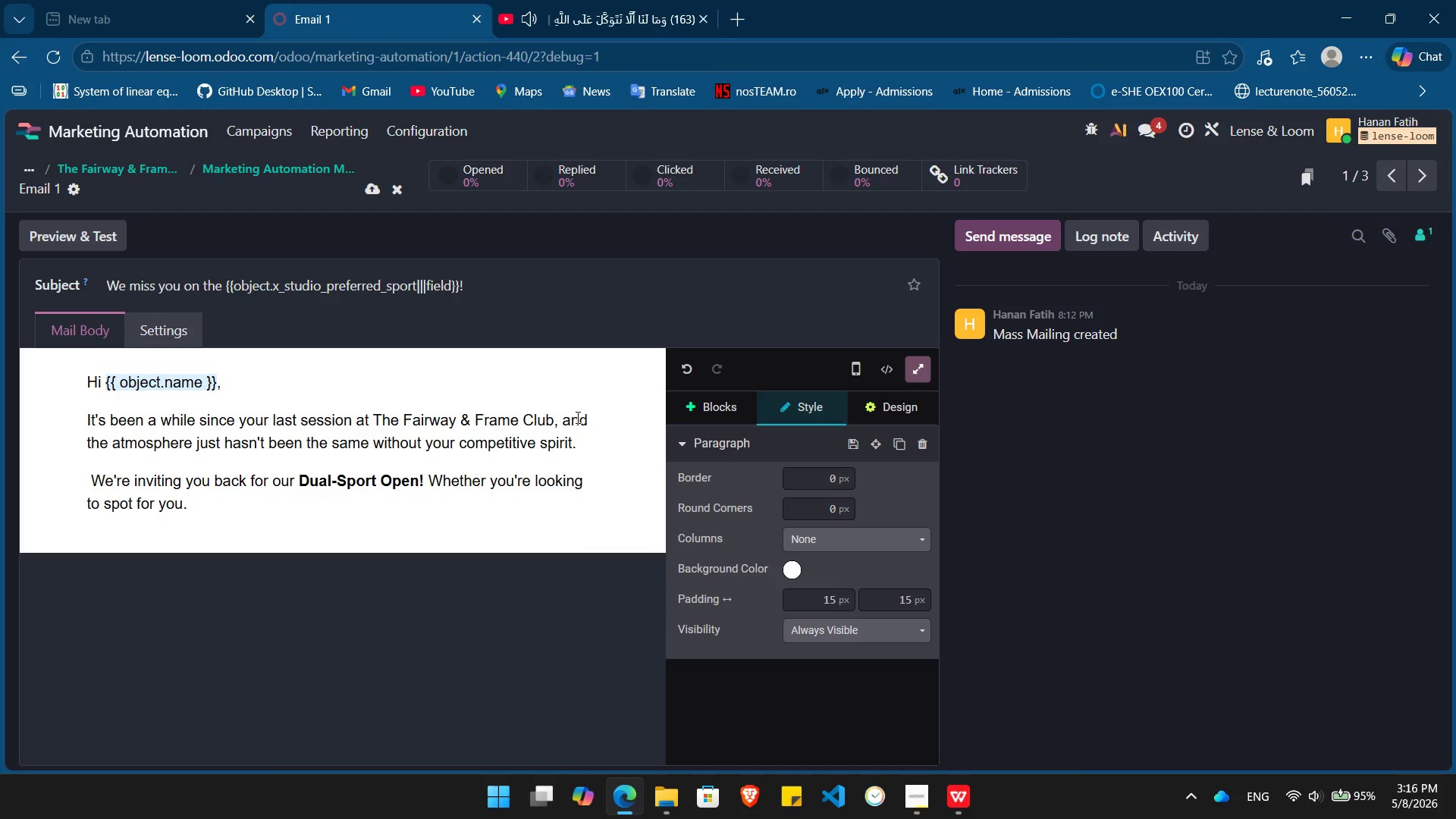 
key(Backspace)
 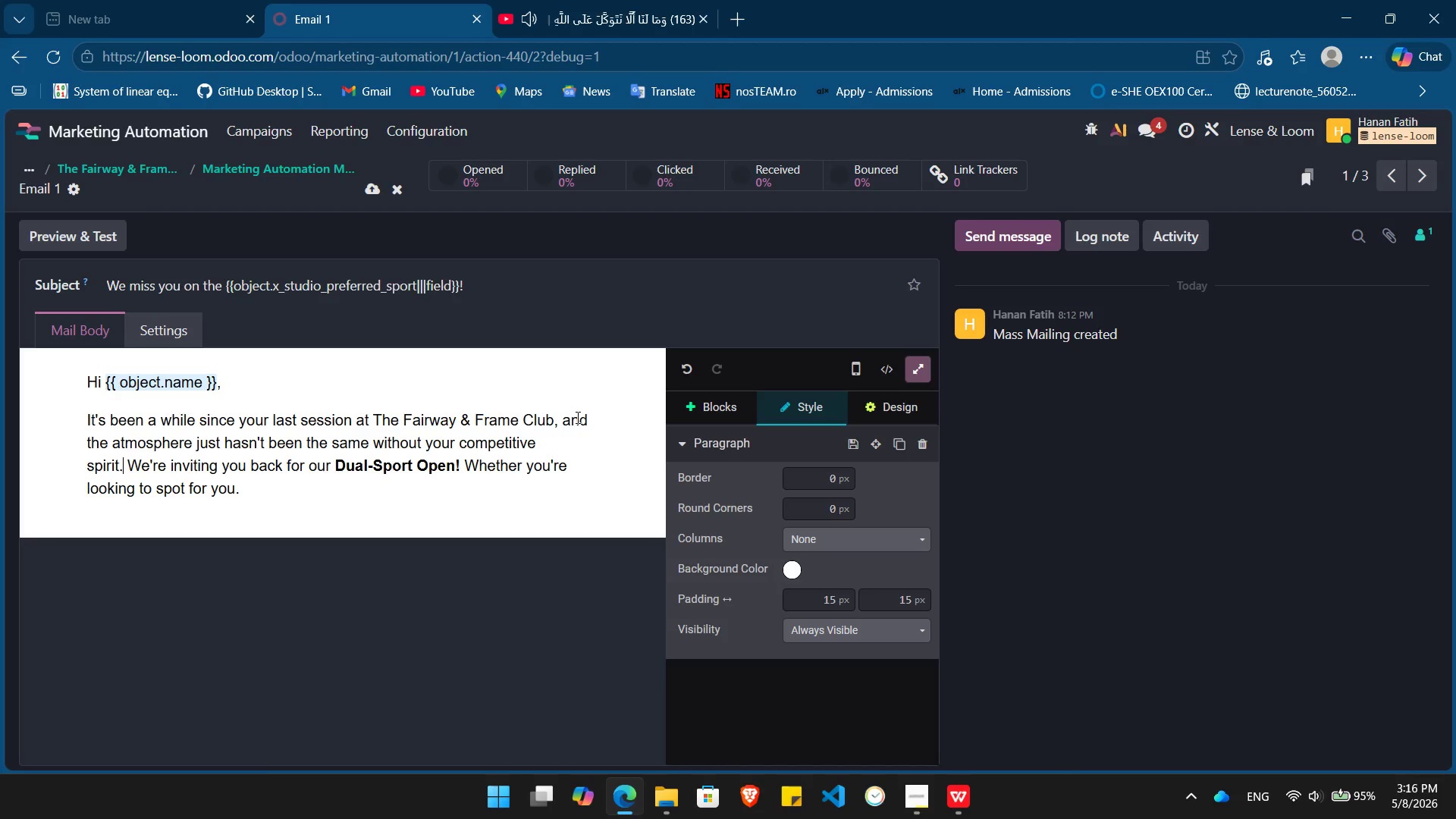 
key(ArrowRight)
 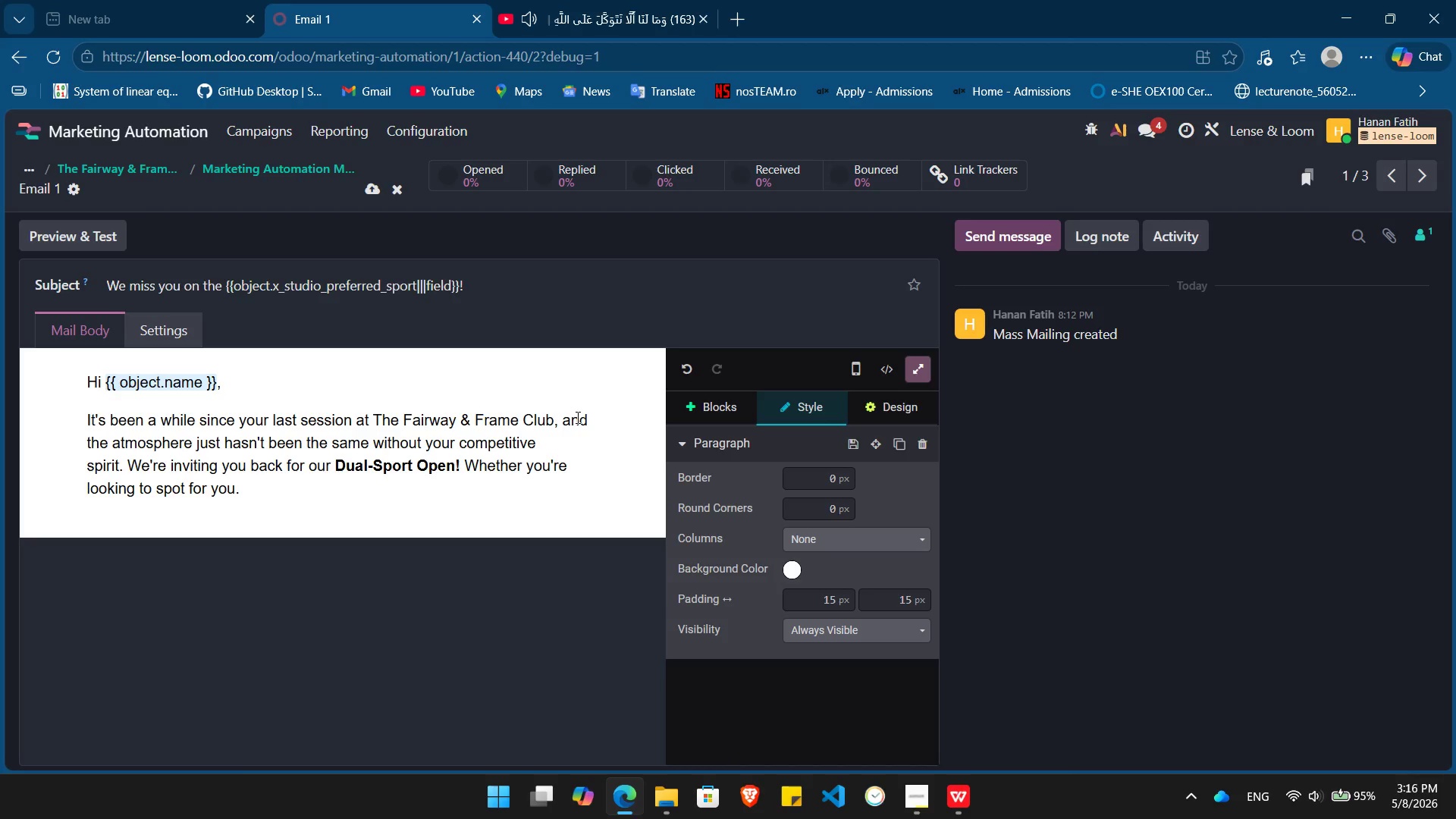 
key(Enter)
 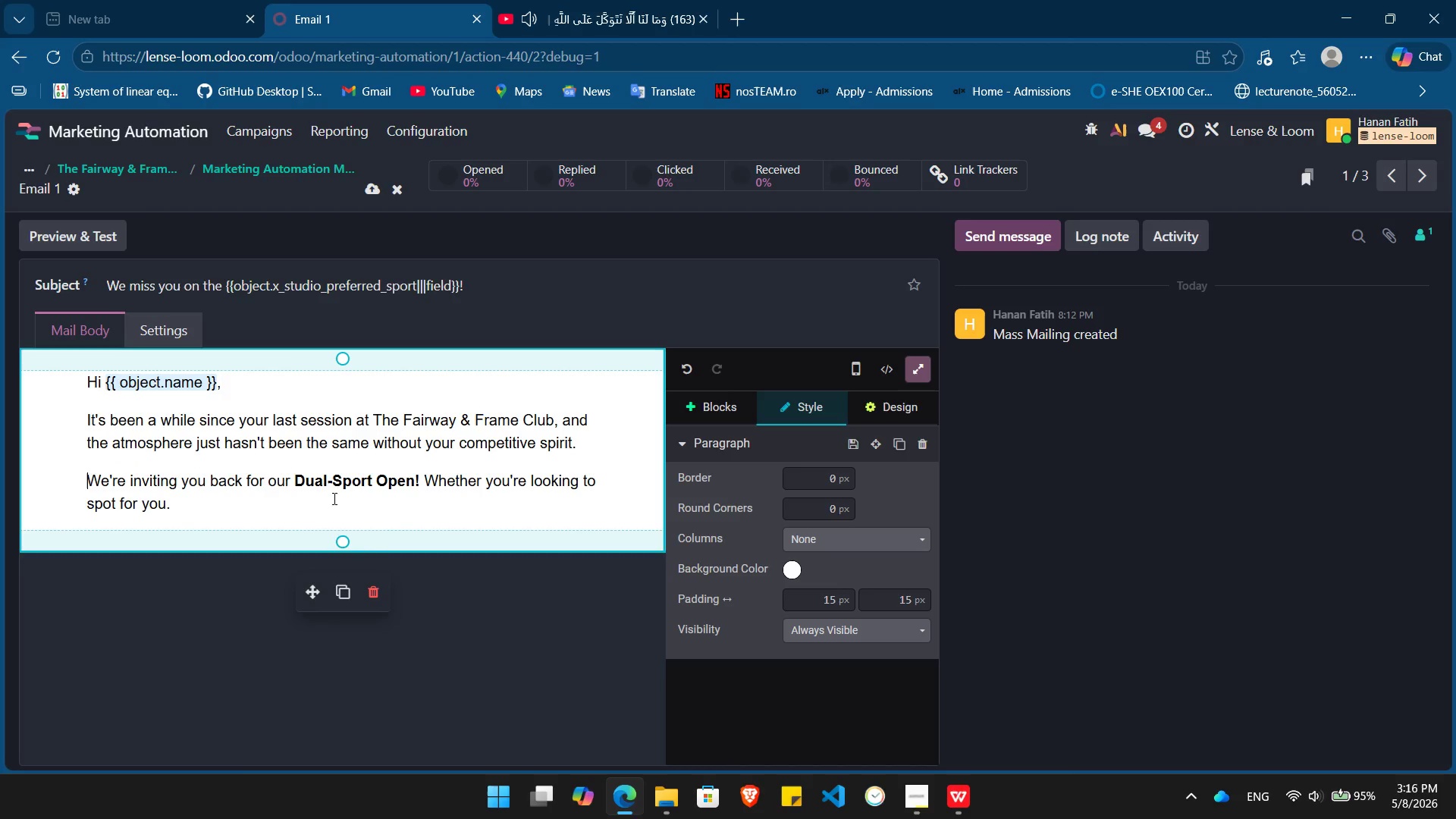 
wait(7.49)
 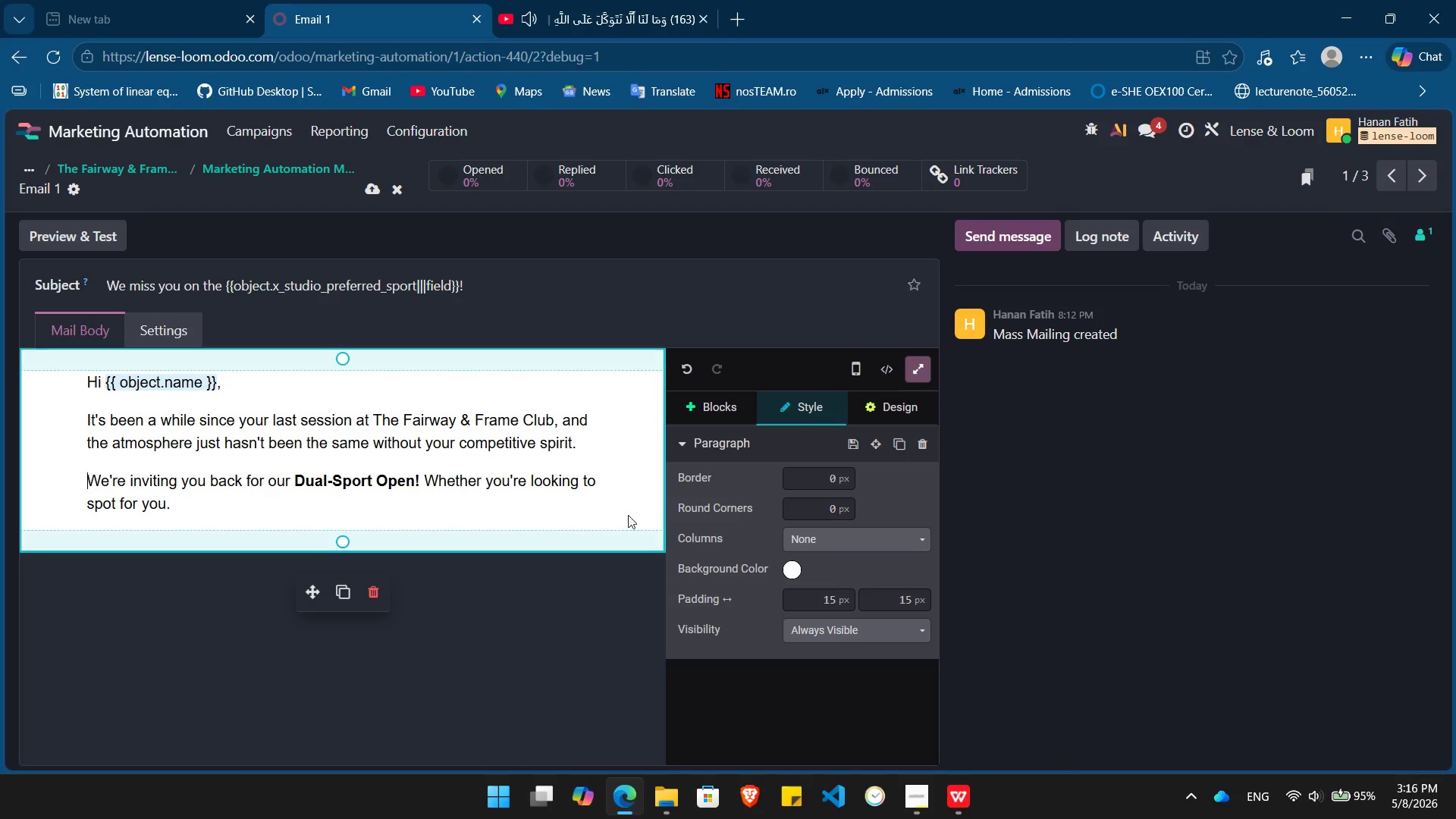 
left_click([215, 505])
 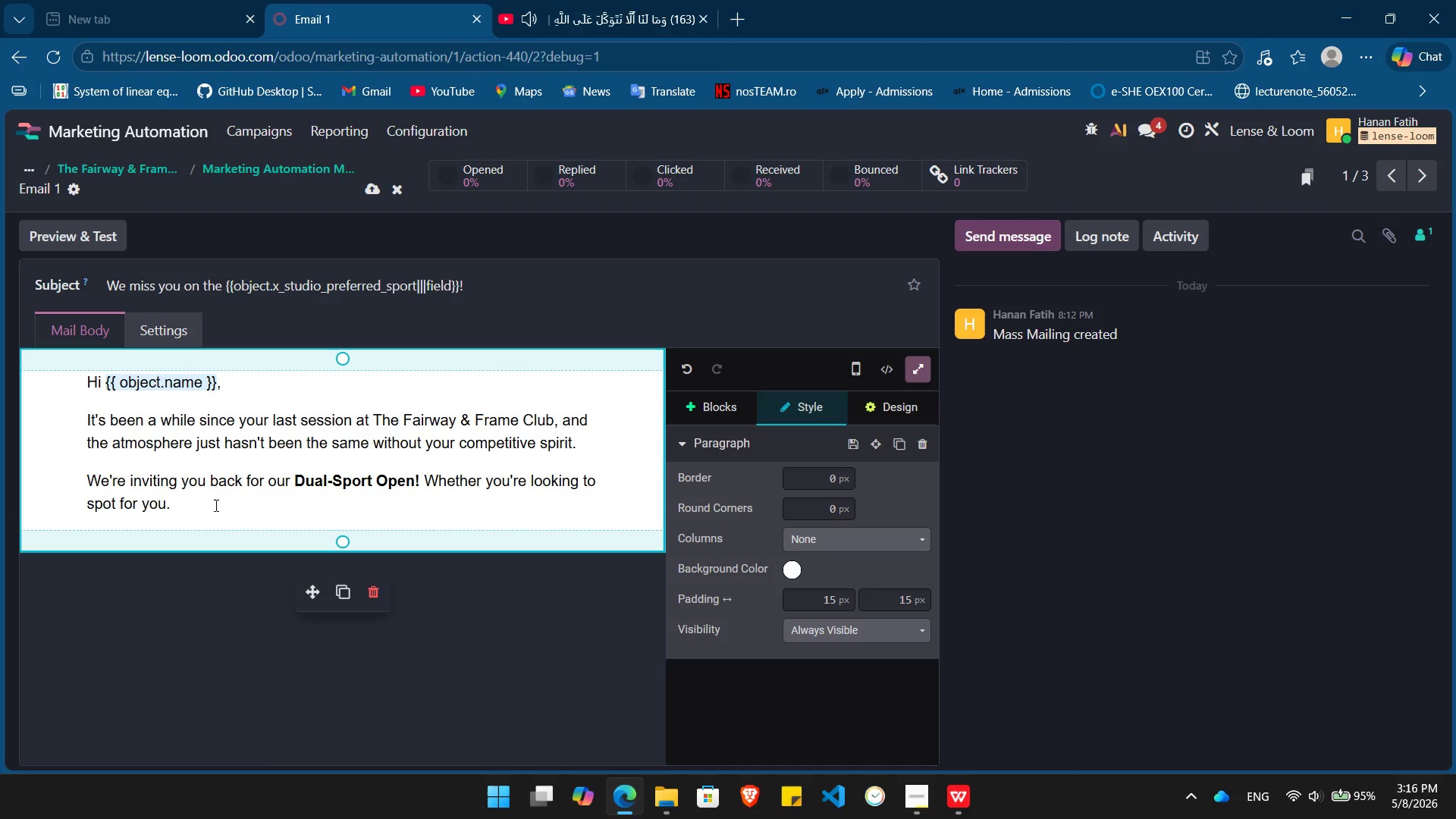 
wait(20.3)
 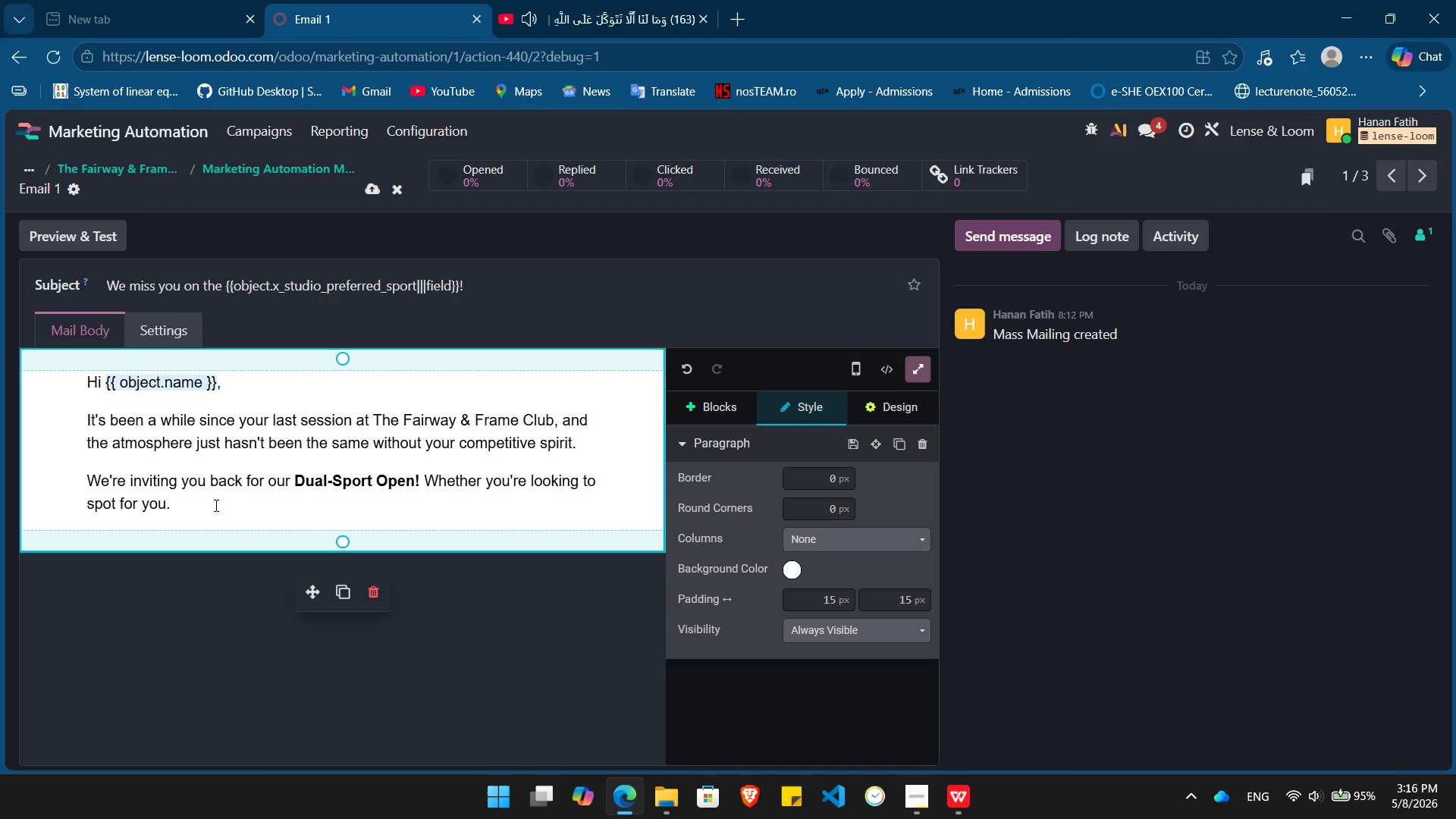 
left_click_drag(start_coordinate=[510, 485], to_coordinate=[511, 497])
 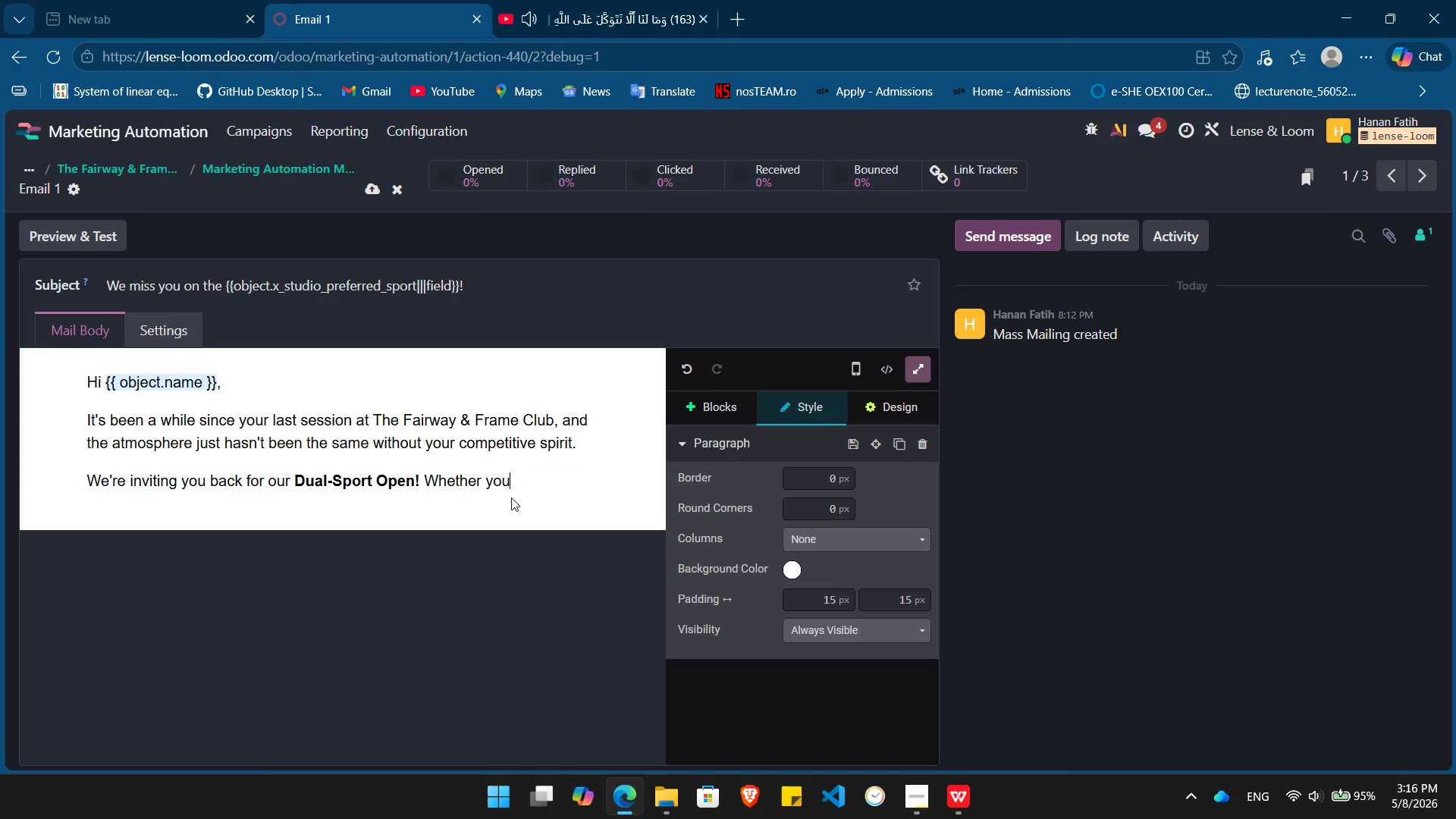 
key(Backspace)
type( want to dominate the /)
 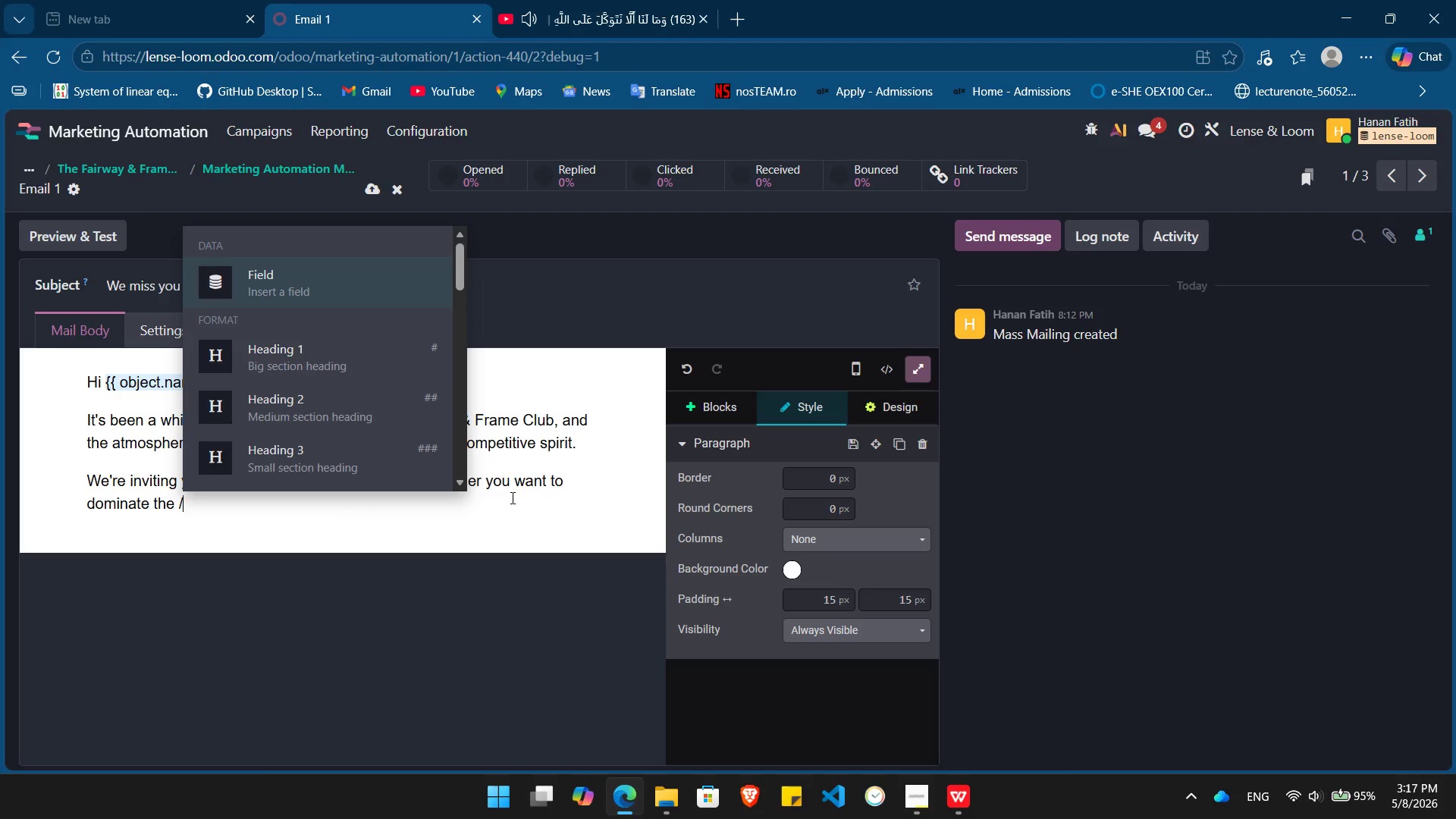 
key(Enter)
 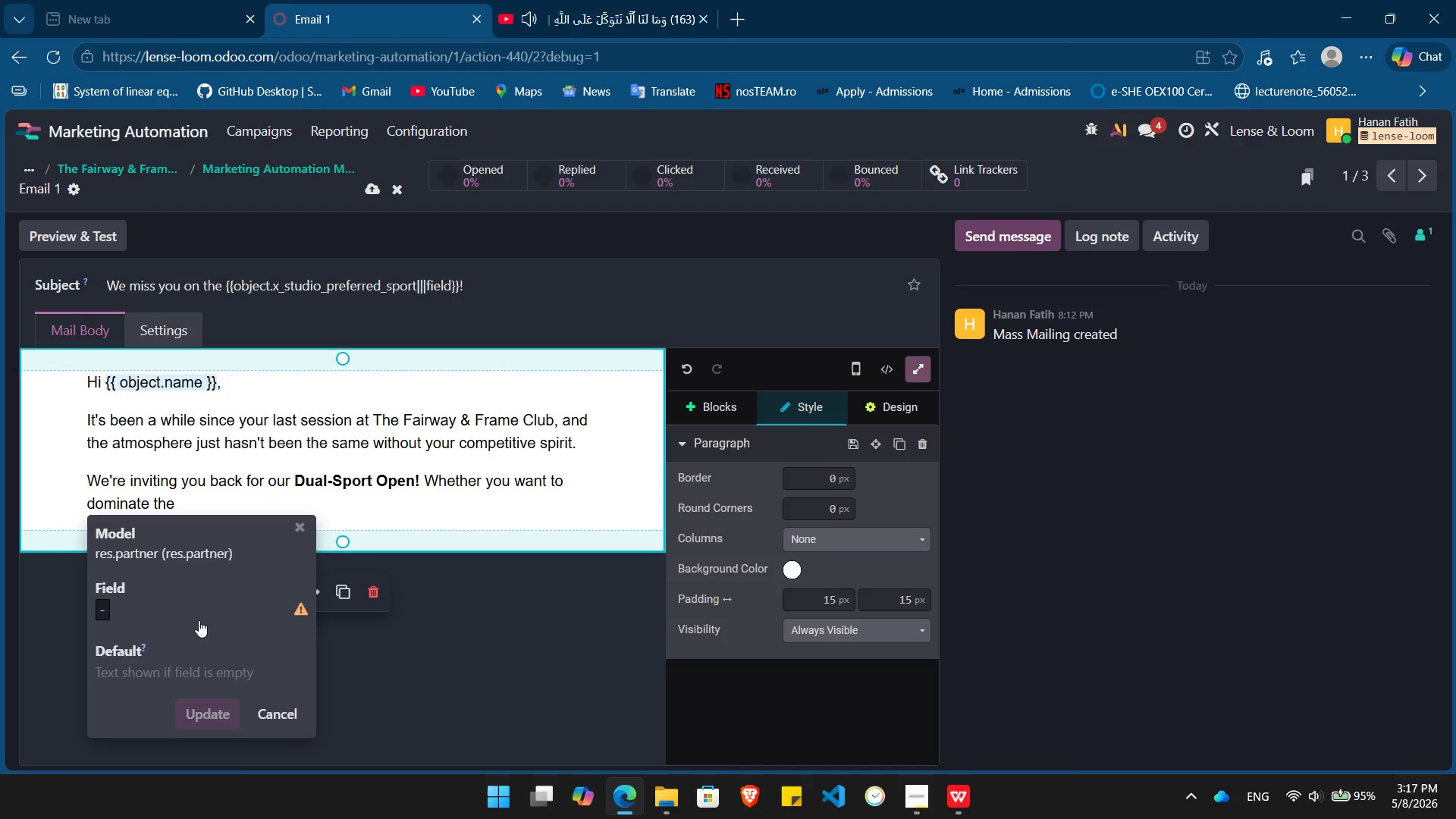 
left_click([199, 620])
 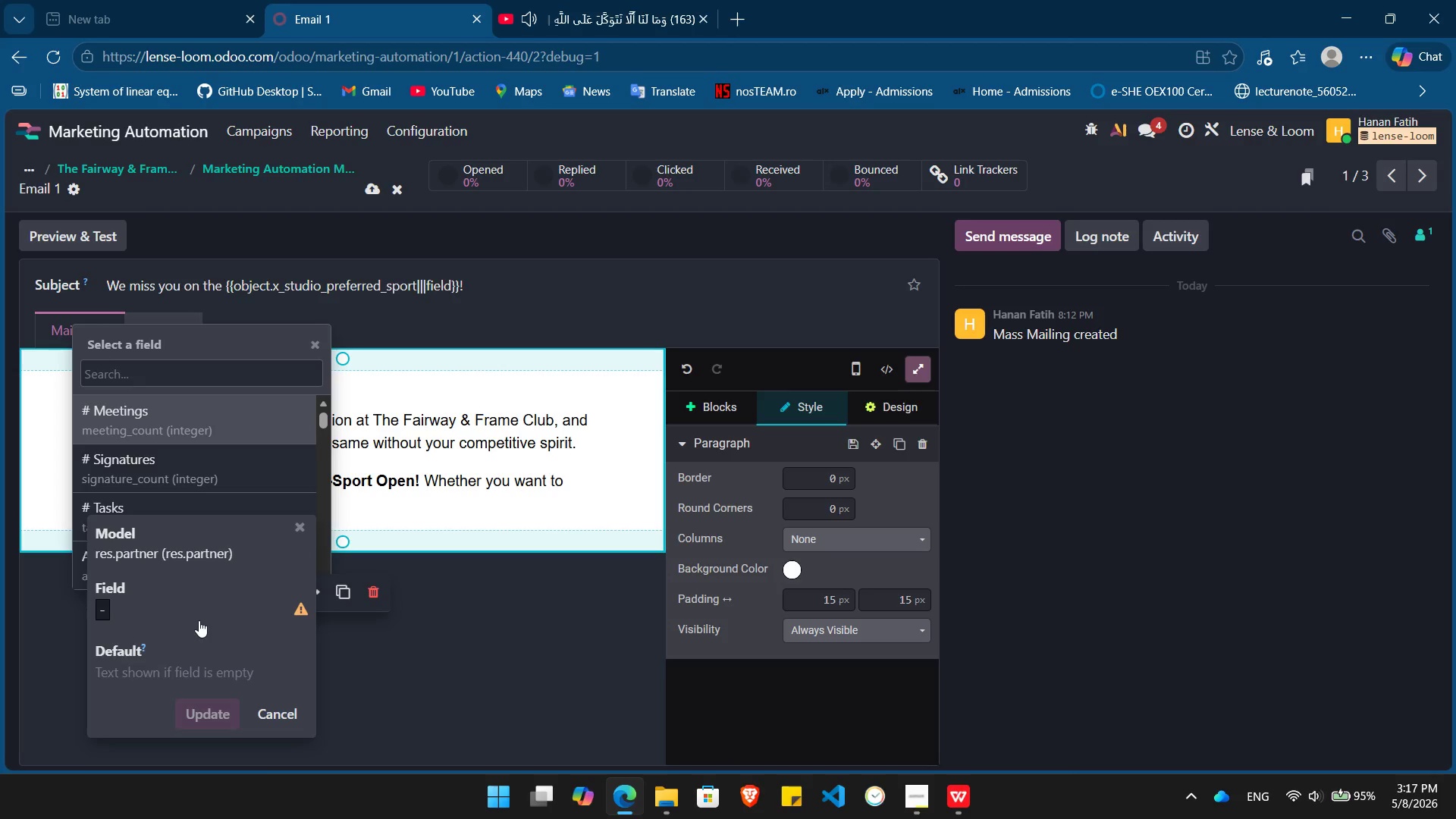 
type(pre)
 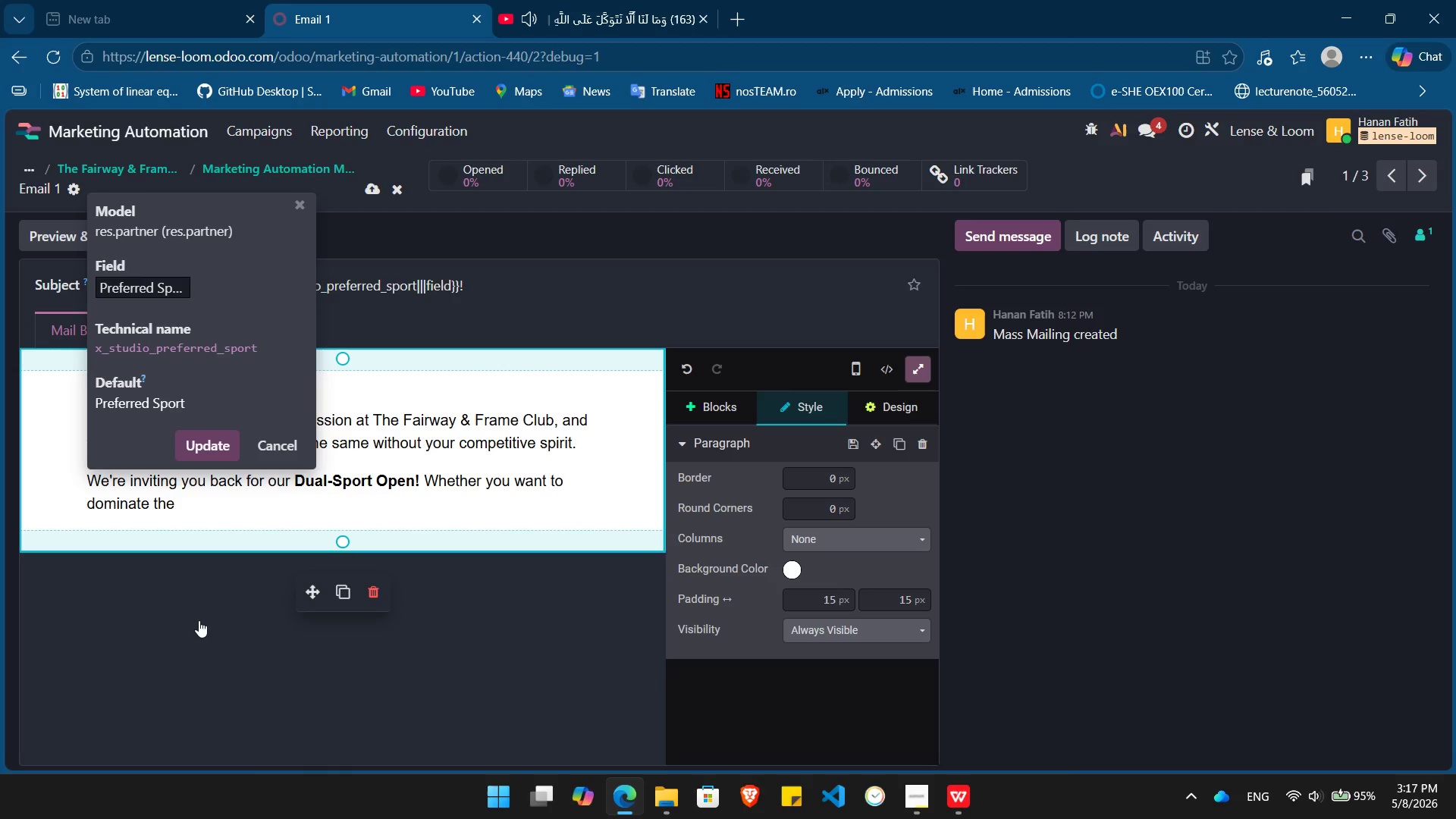 
key(Enter)
 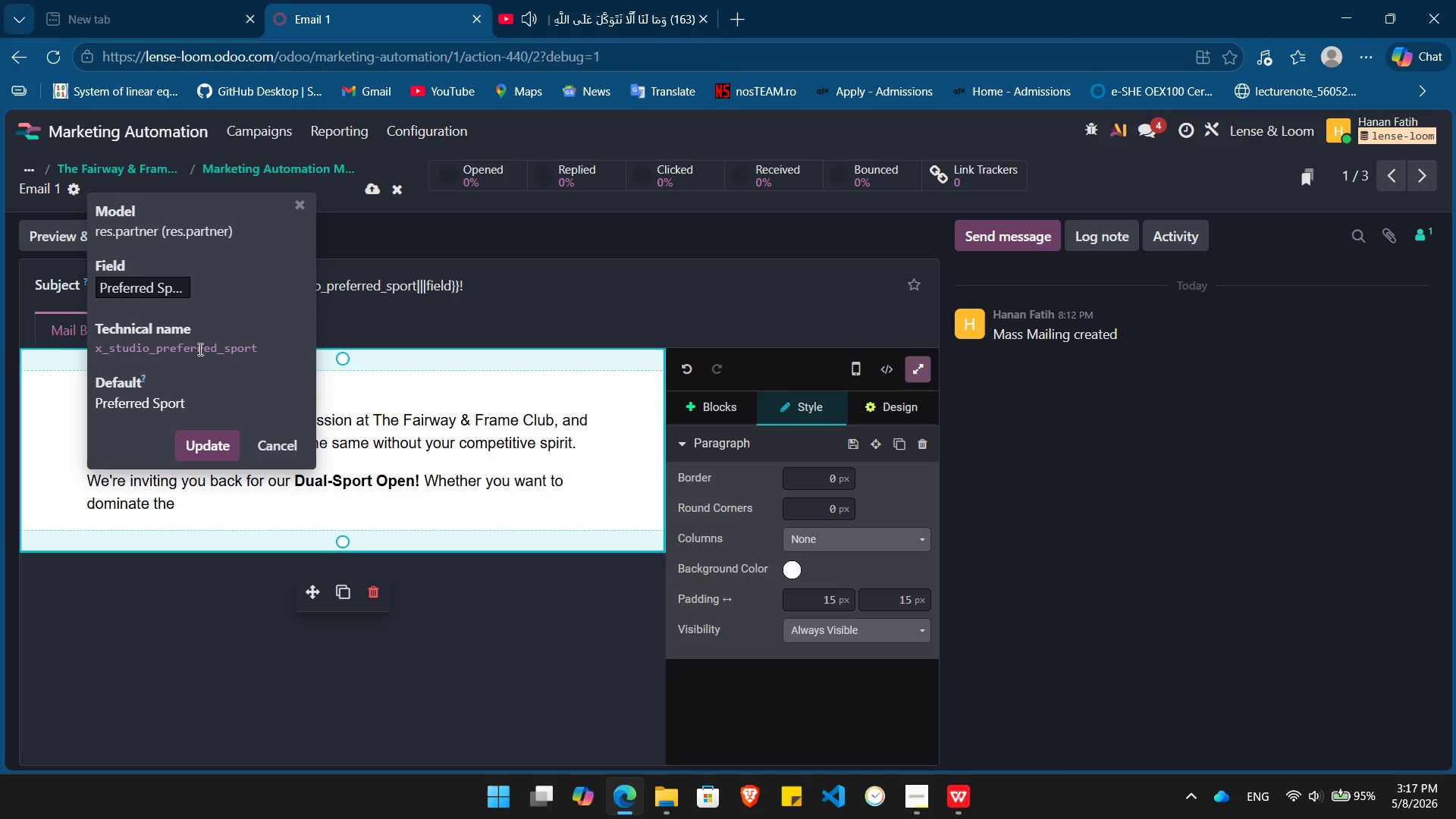 
double_click([199, 349])
 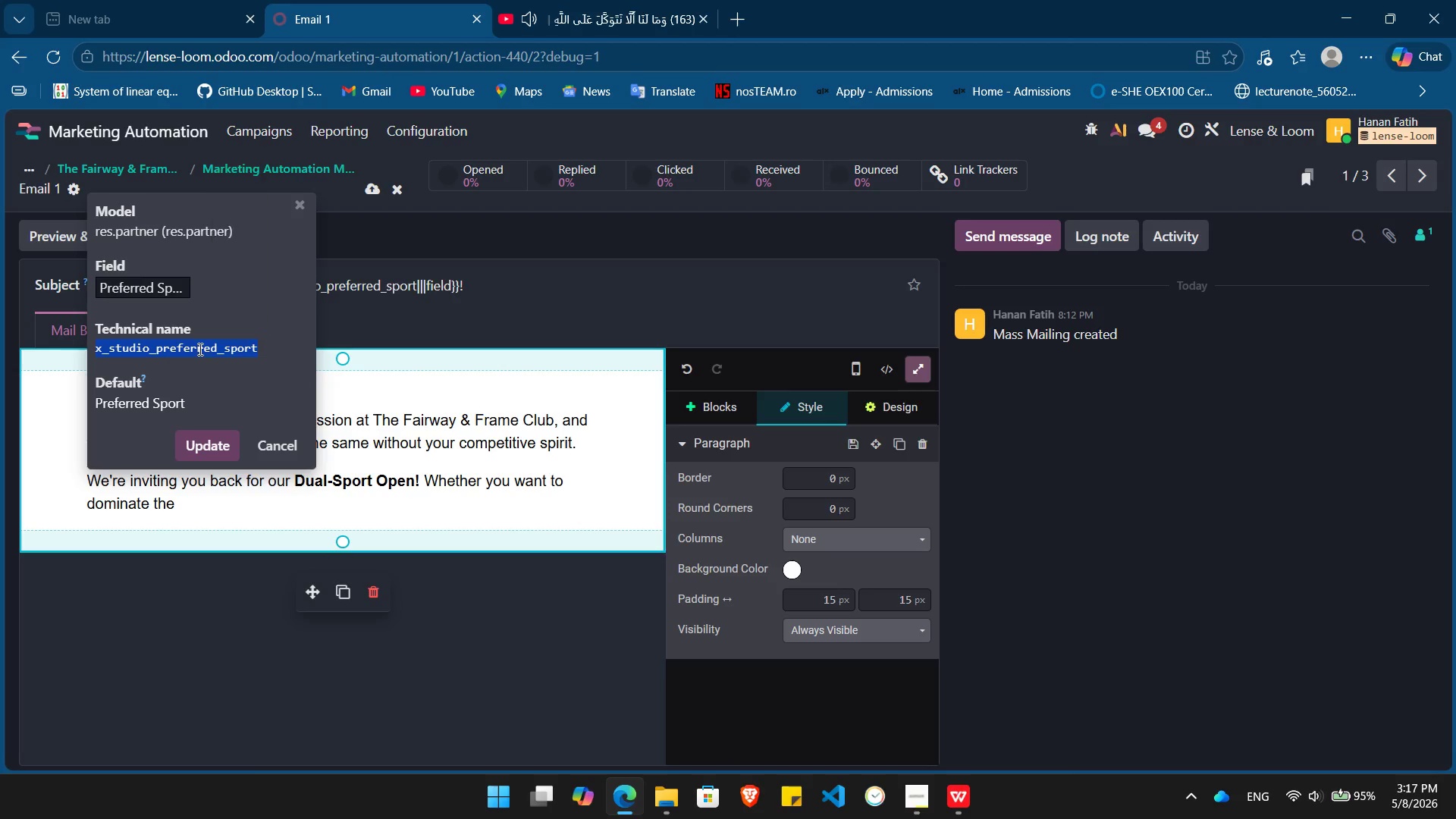 
key(Control+ControlLeft)
 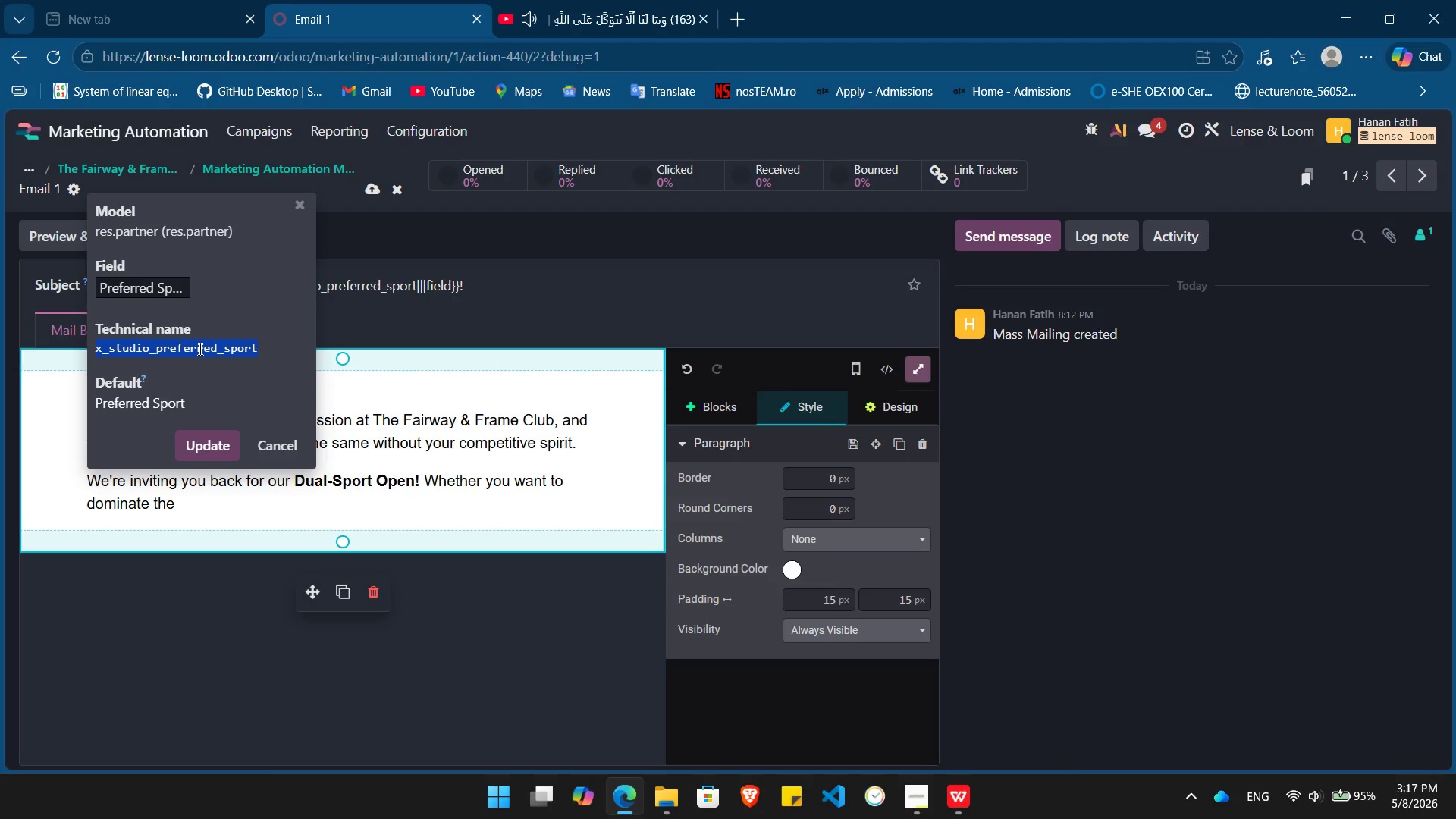 
key(Control+C)
 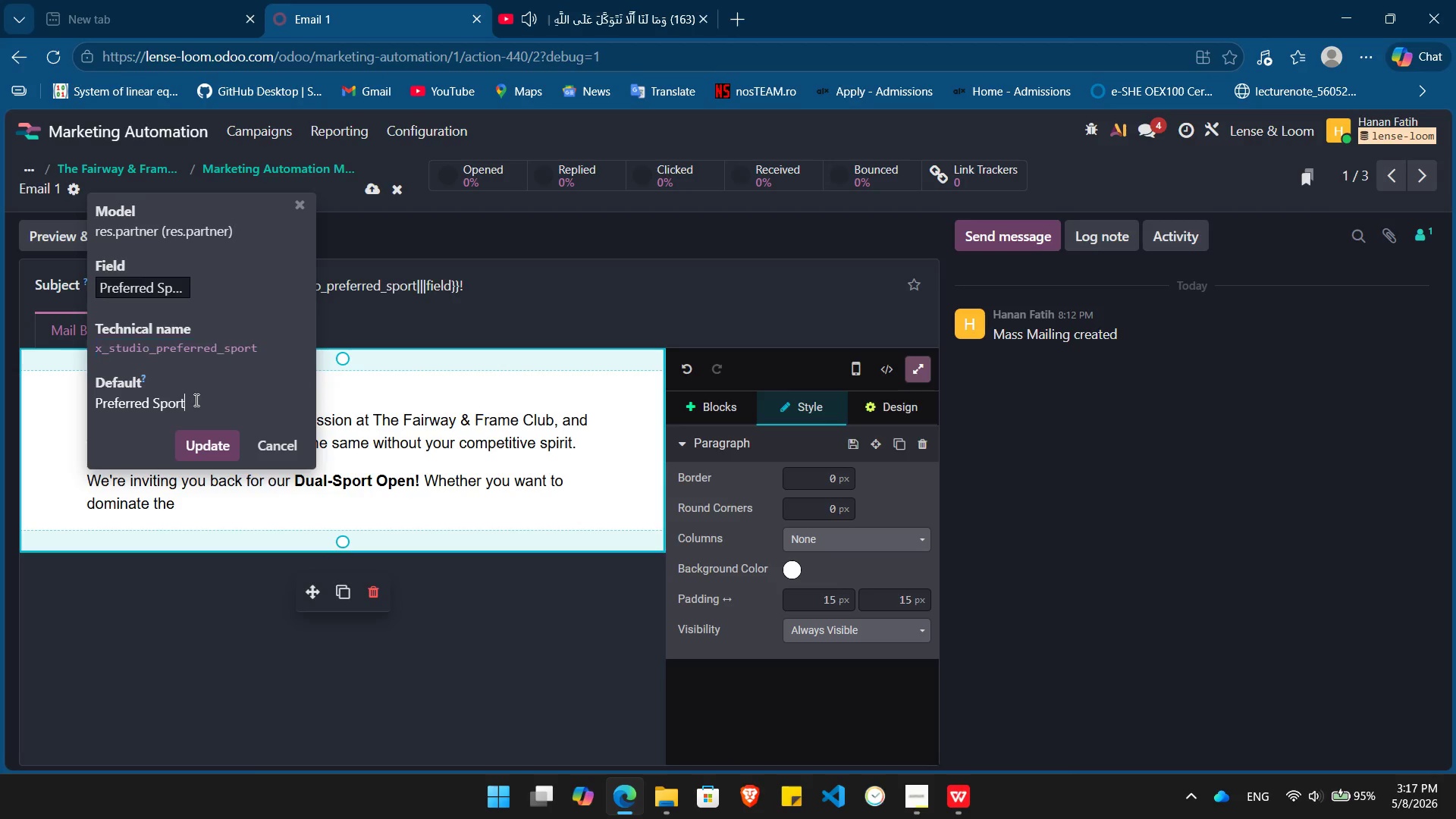 
double_click([195, 400])
 